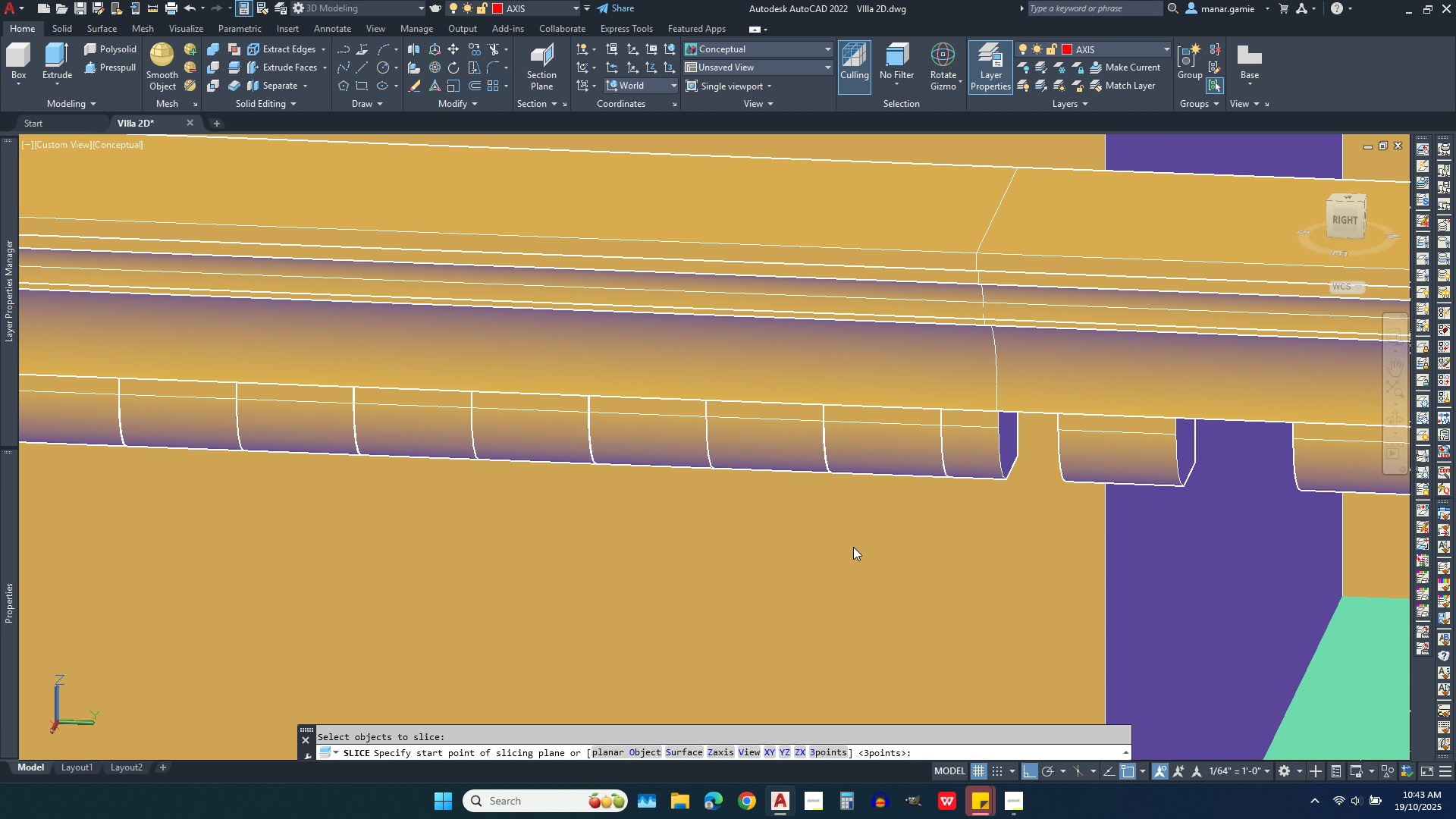 
right_click([853, 547])
 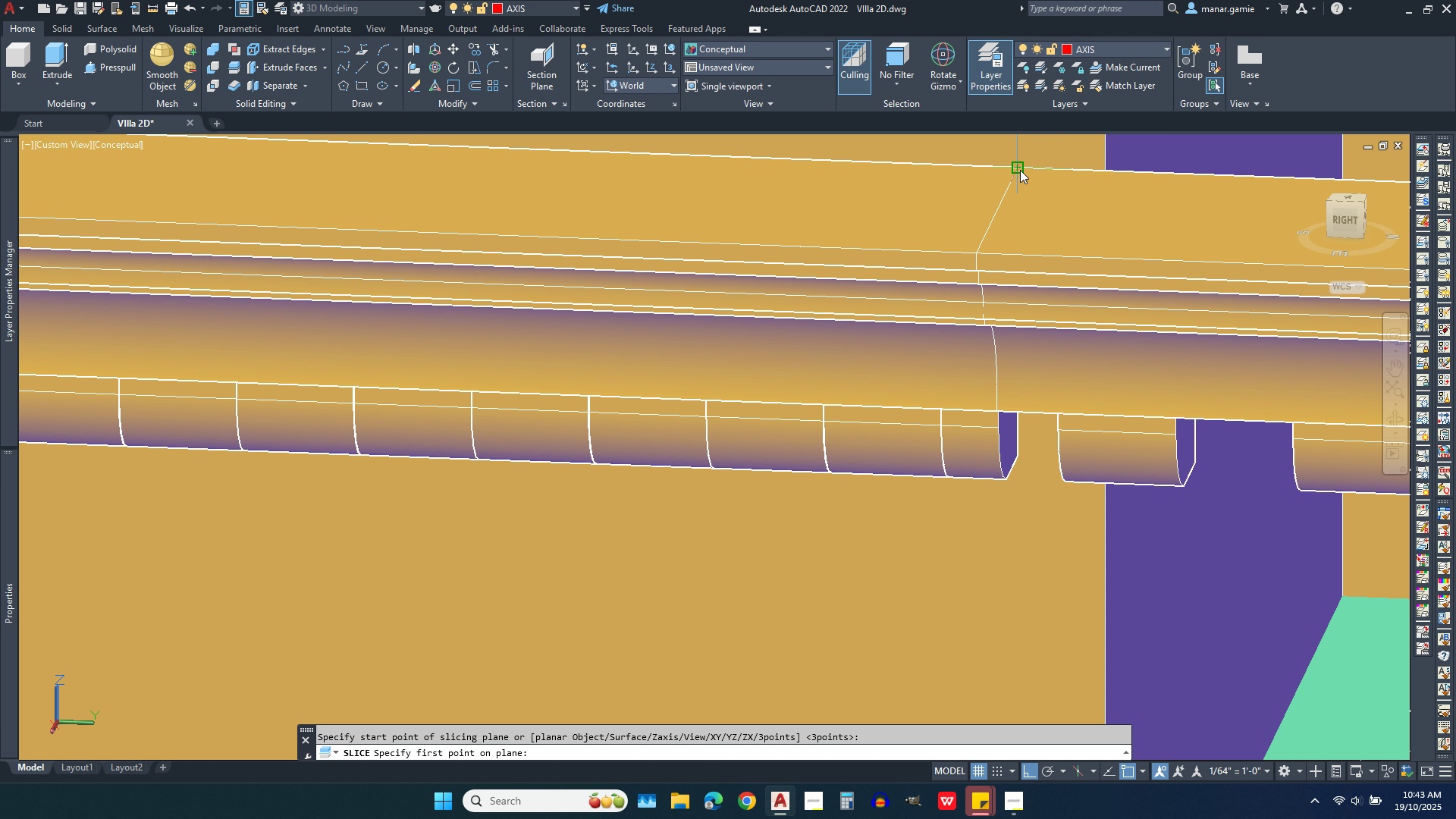 
left_click([1020, 170])
 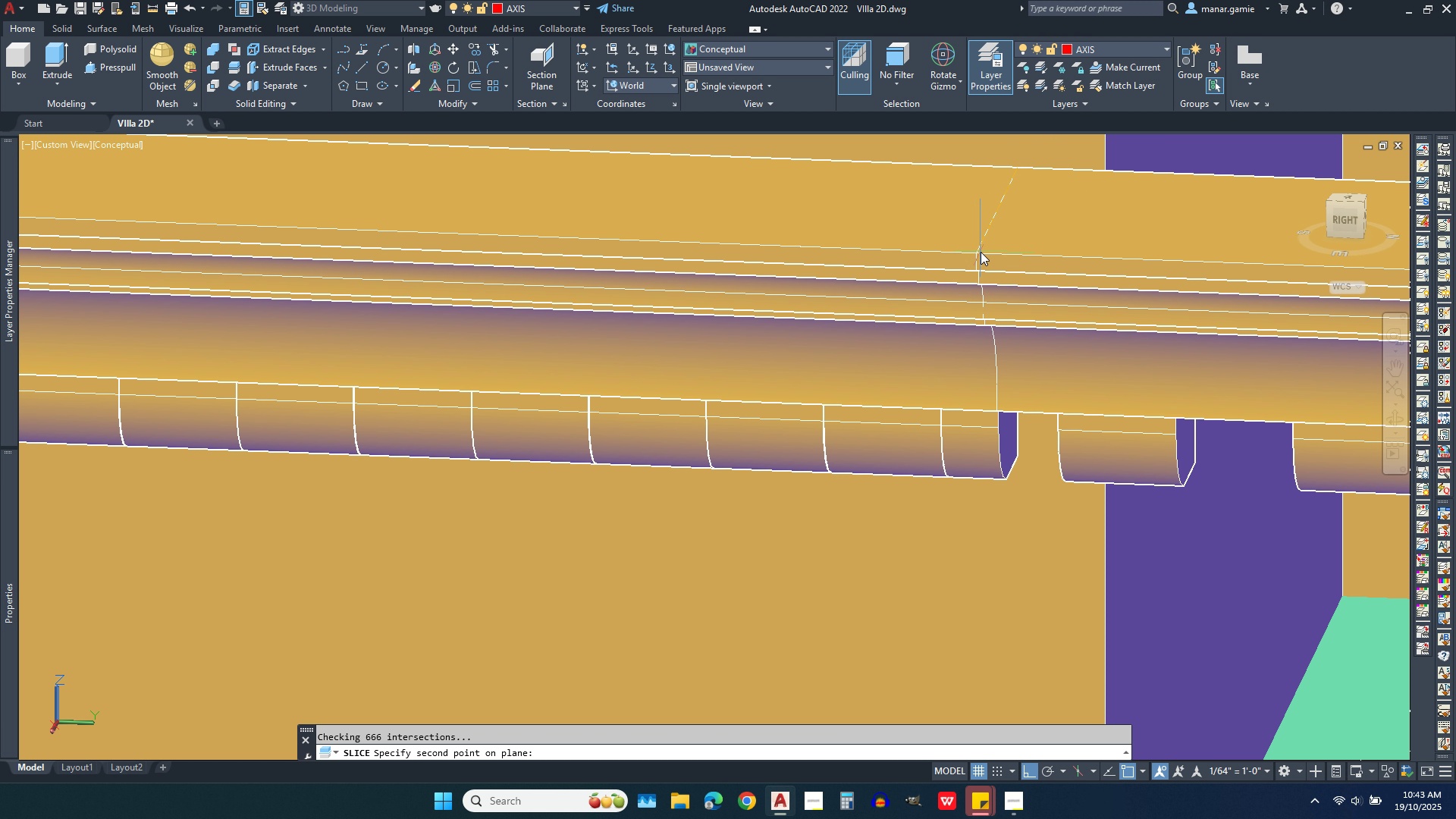 
left_click([981, 252])
 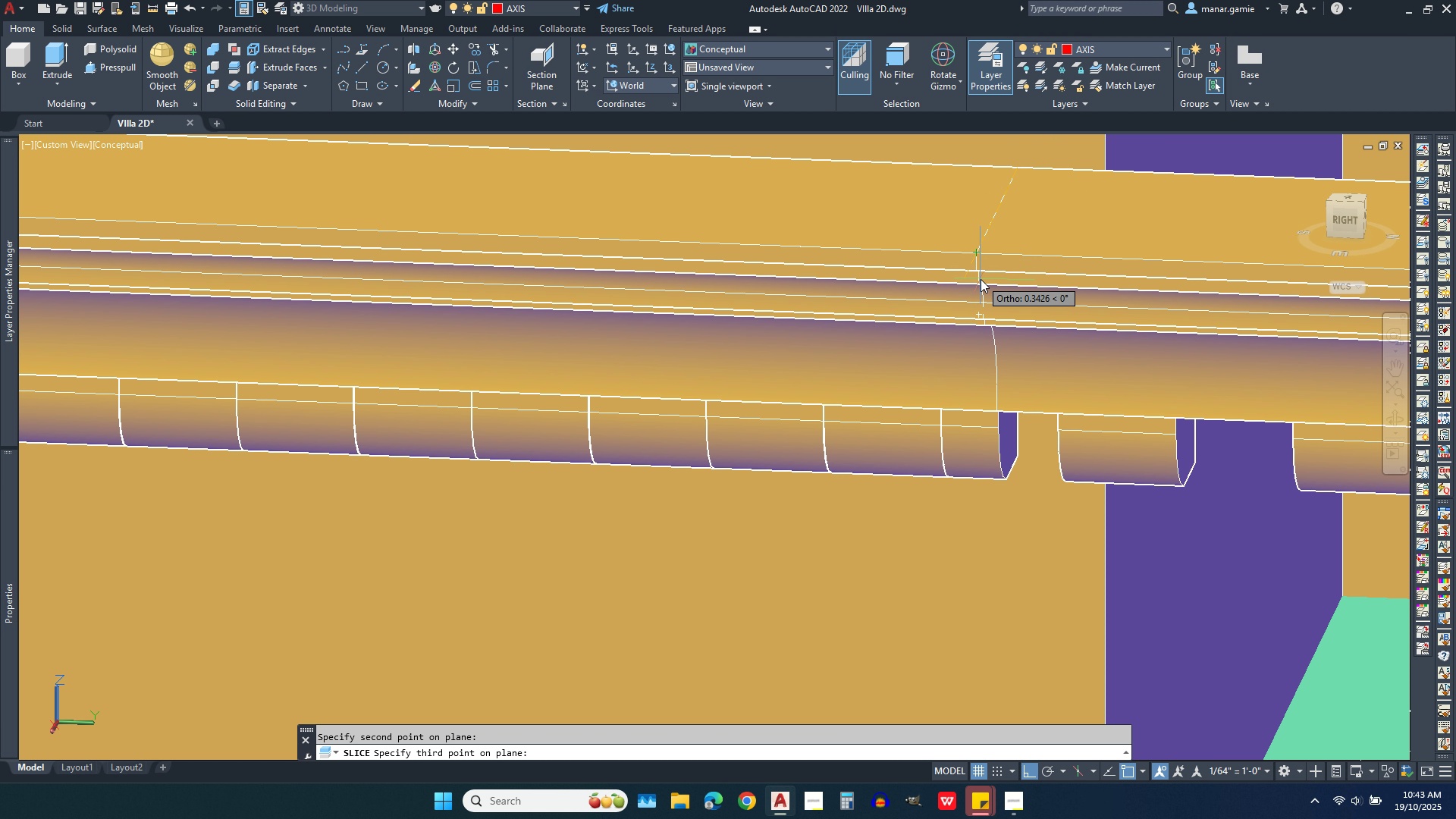 
scroll: coordinate [975, 281], scroll_direction: up, amount: 5.0
 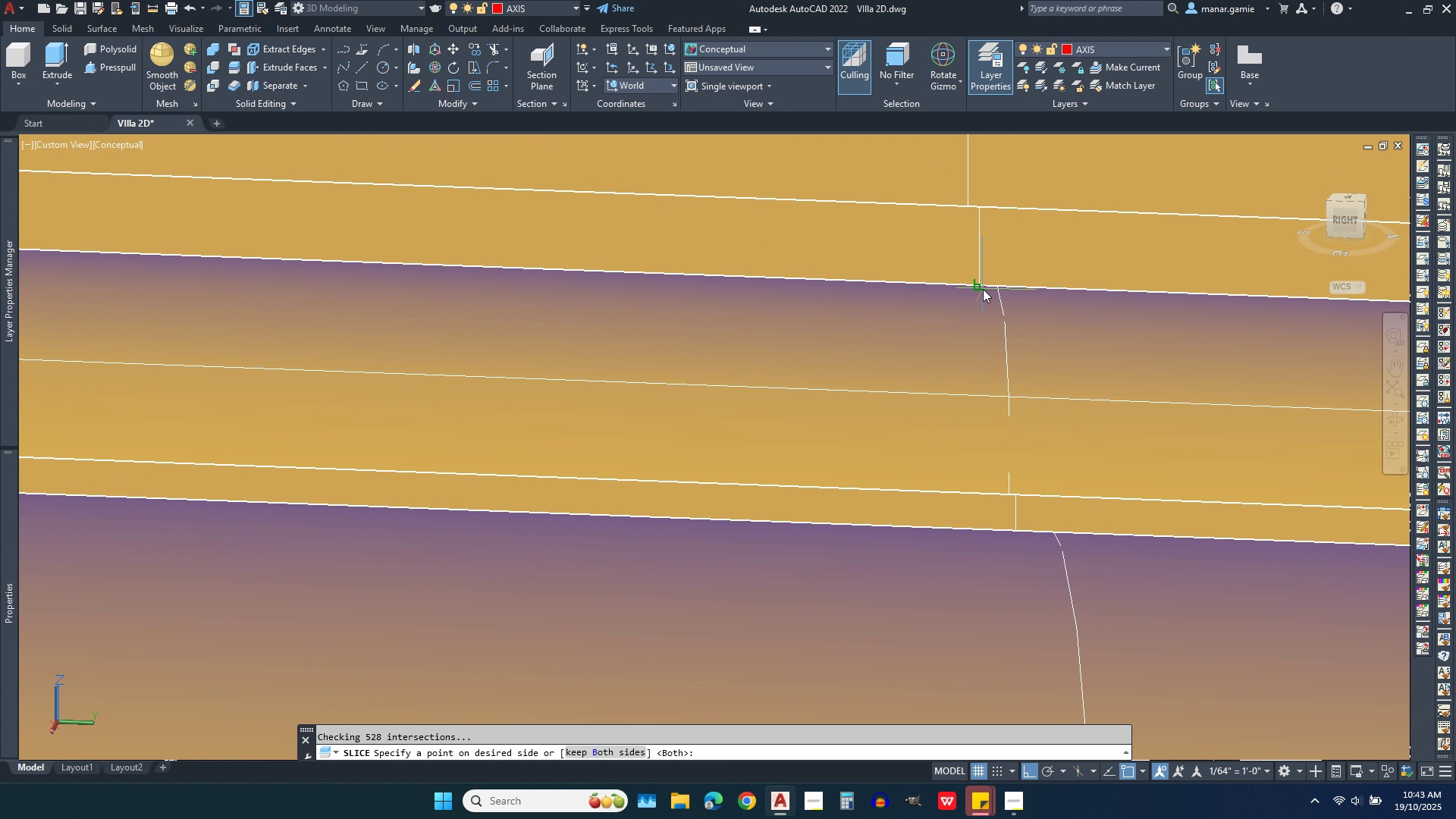 
left_click([983, 289])
 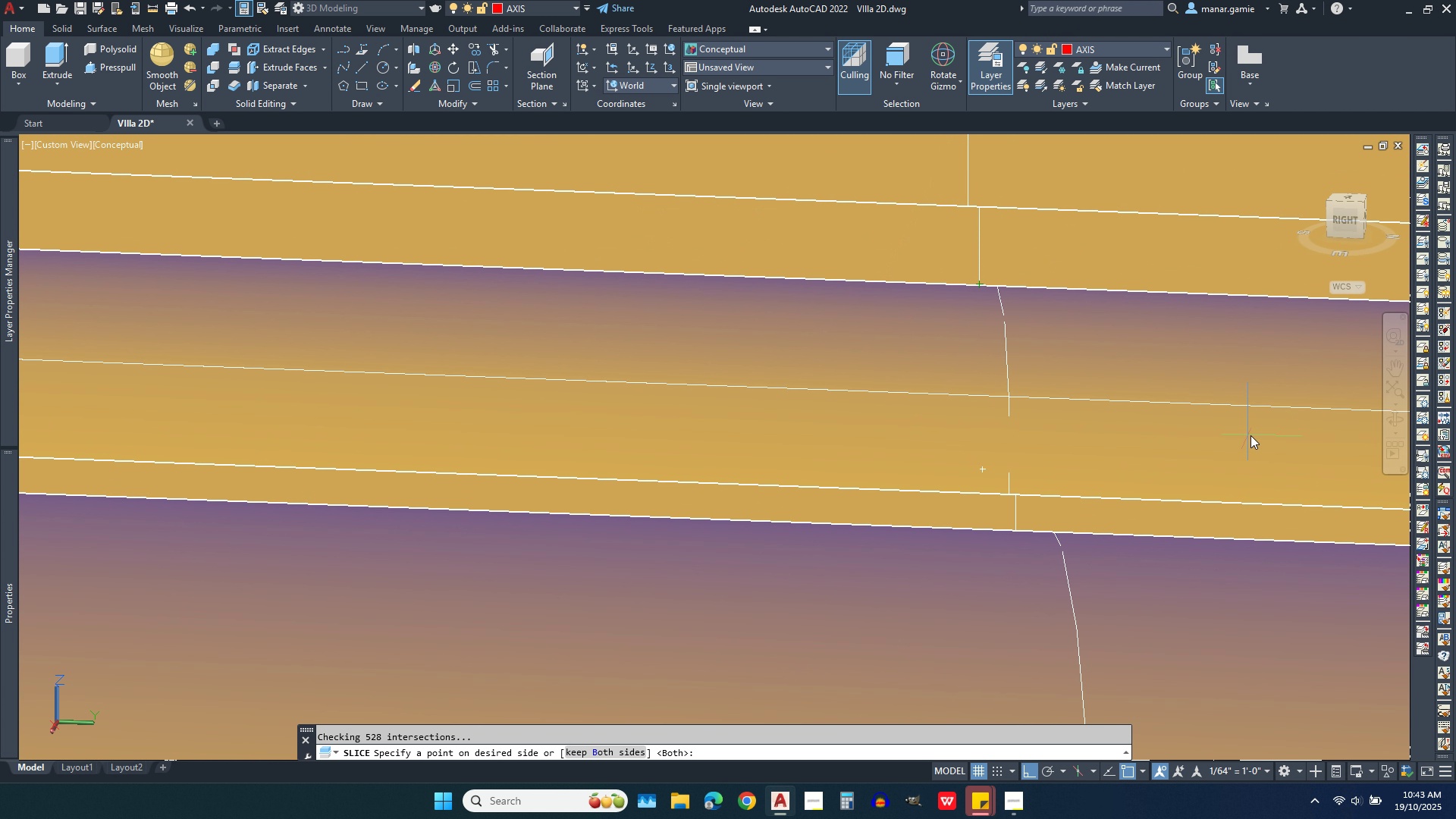 
left_click([1250, 435])
 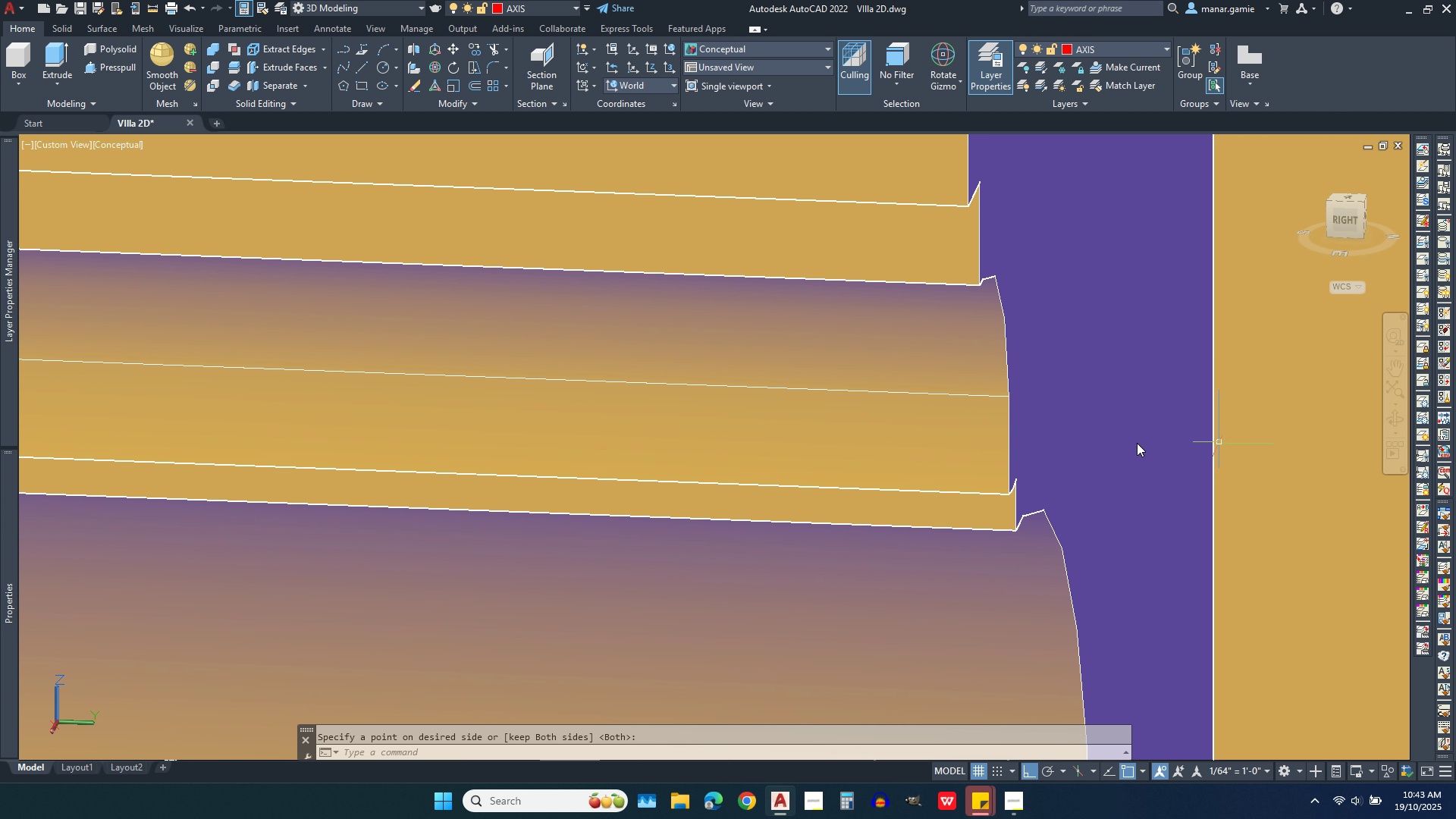 
scroll: coordinate [874, 409], scroll_direction: down, amount: 6.0
 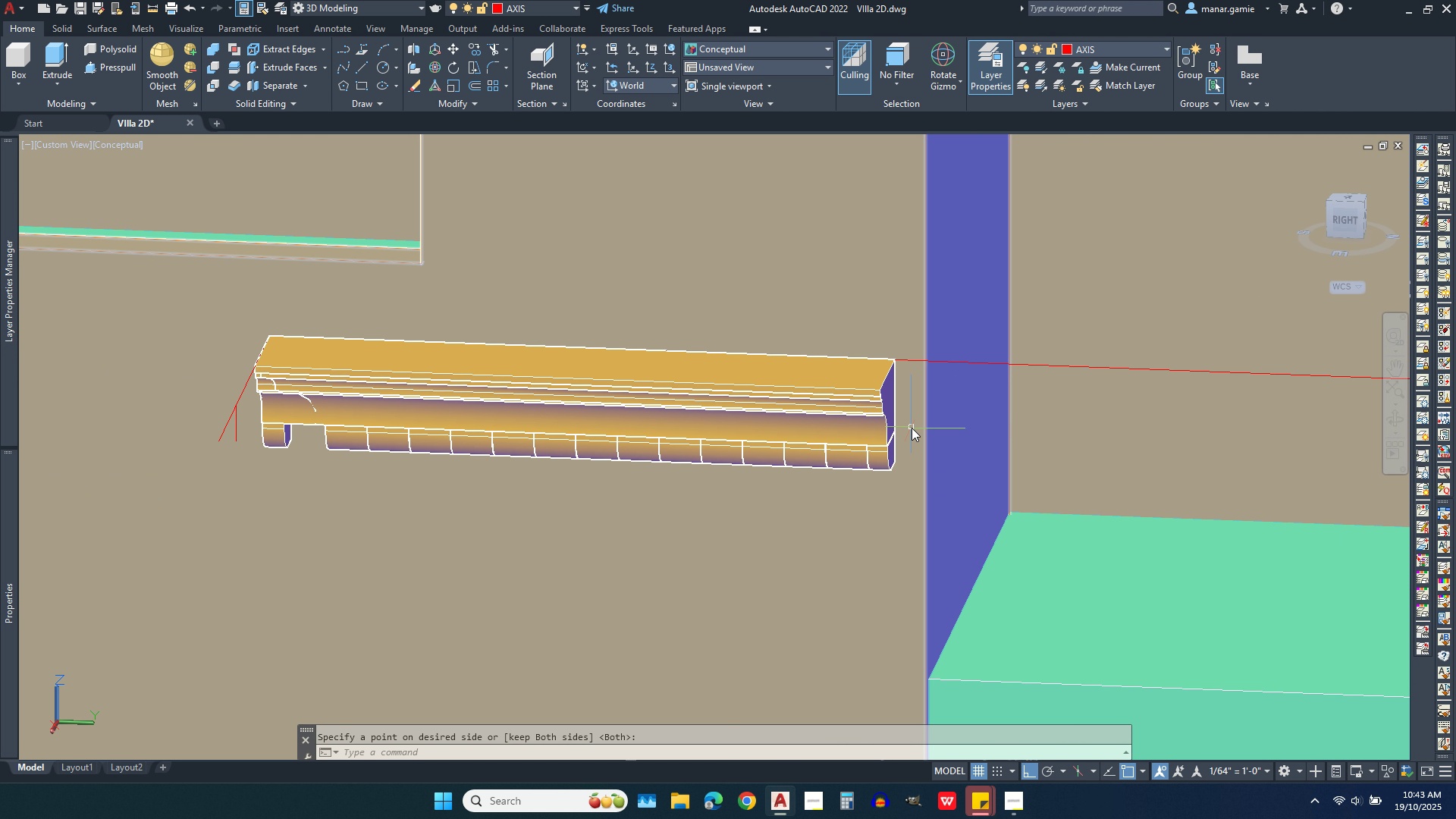 
wait(7.48)
 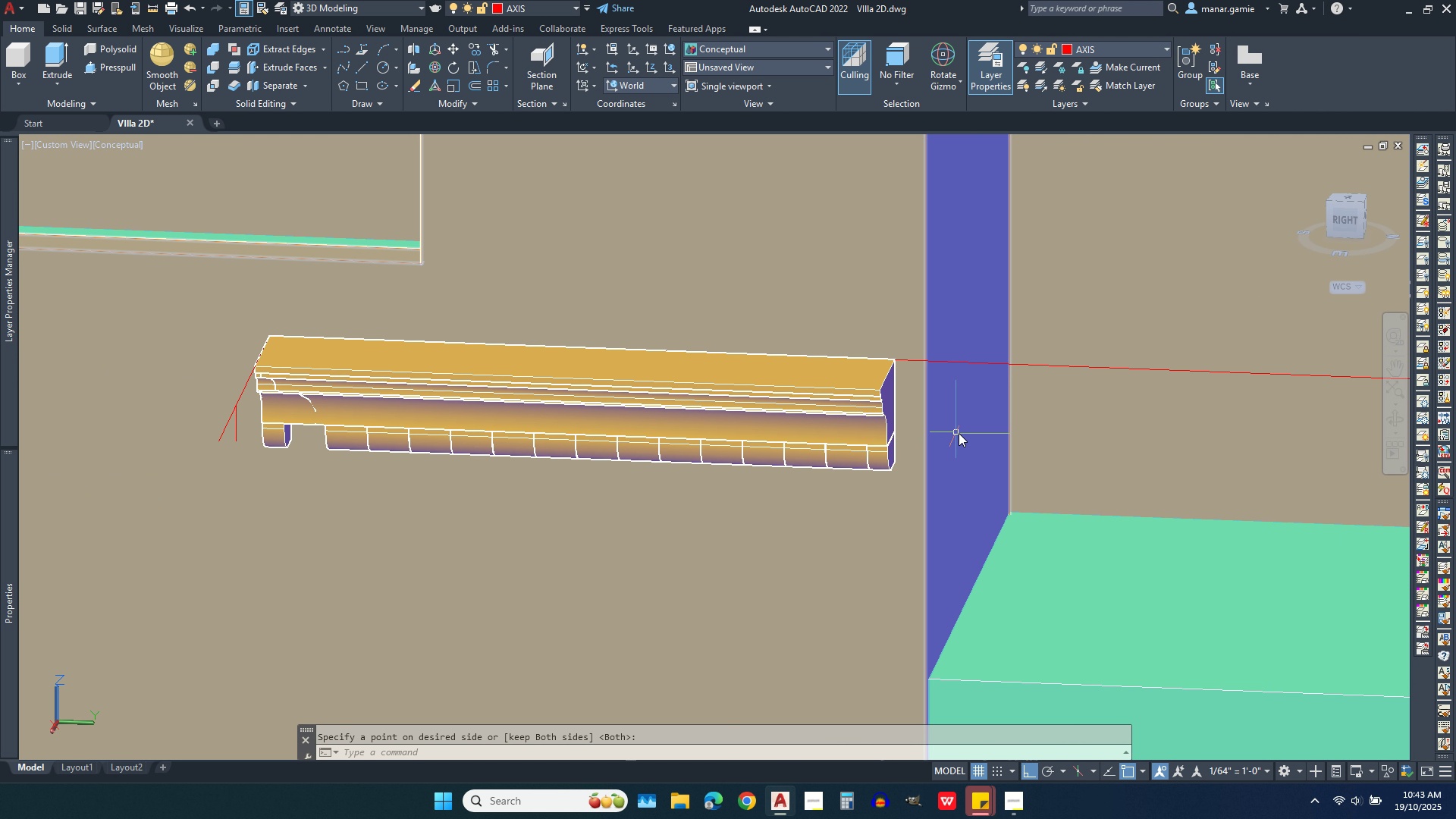 
left_click([187, 11])
 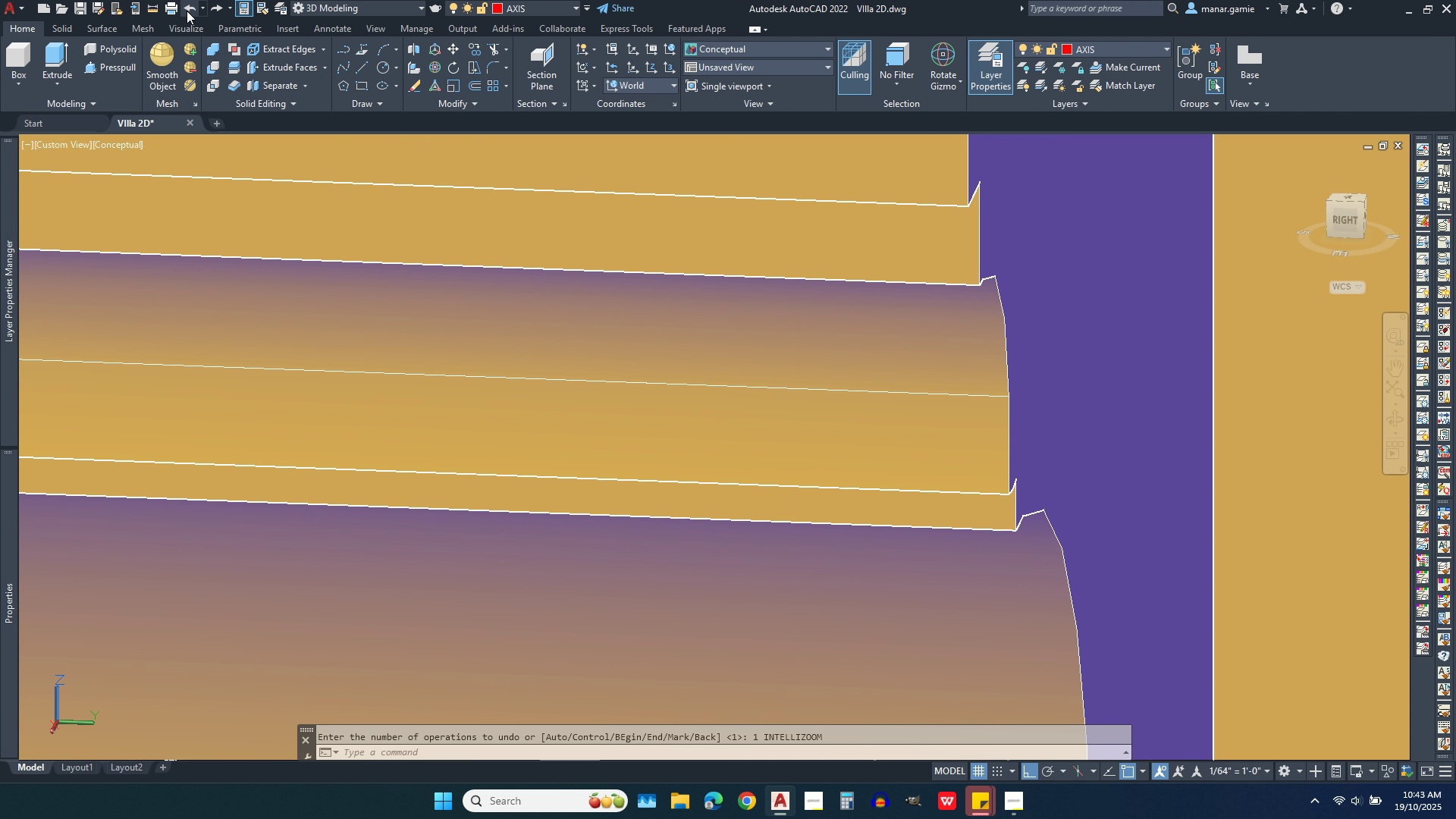 
left_click([187, 11])
 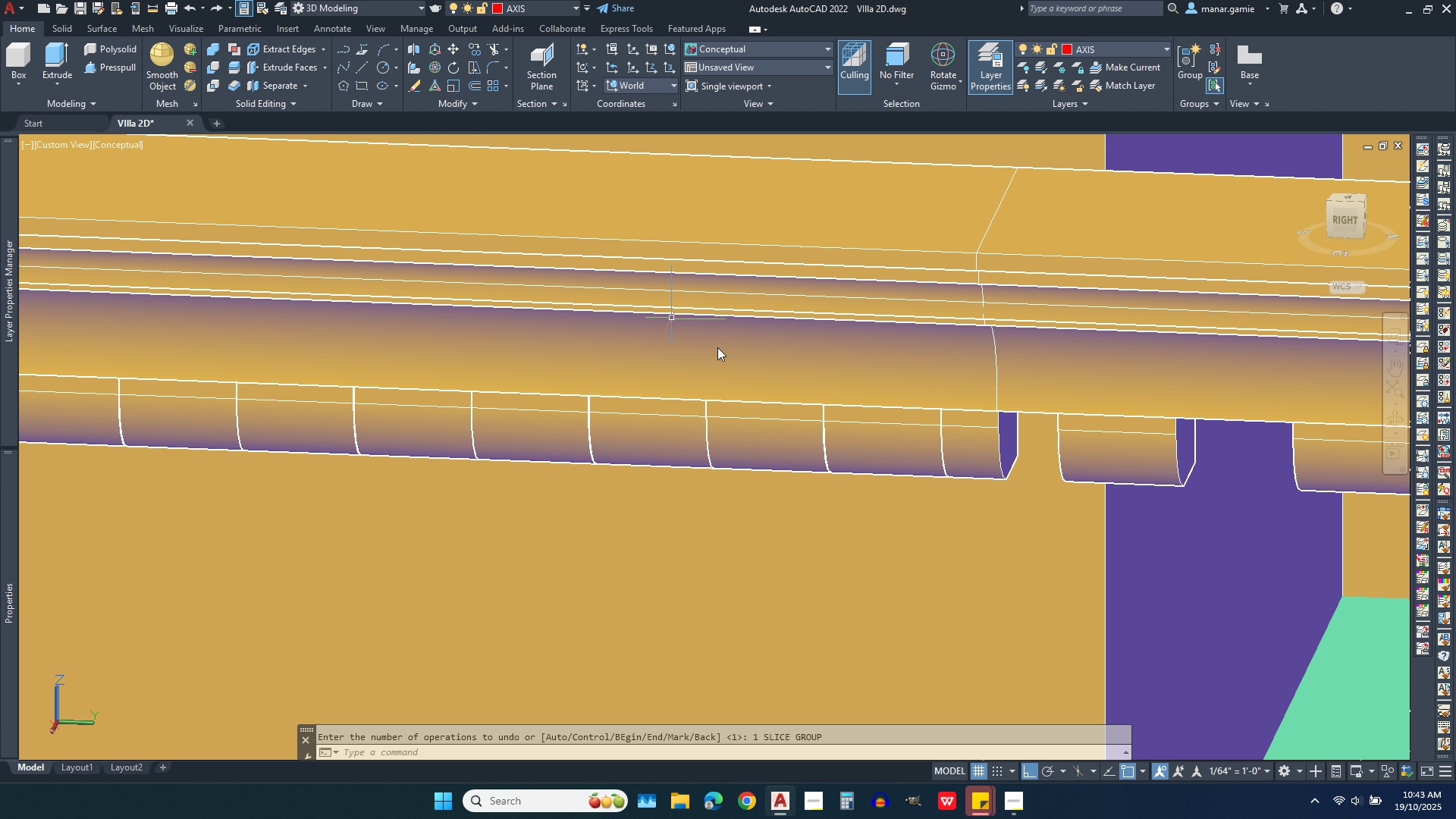 
scroll: coordinate [731, 384], scroll_direction: down, amount: 2.0
 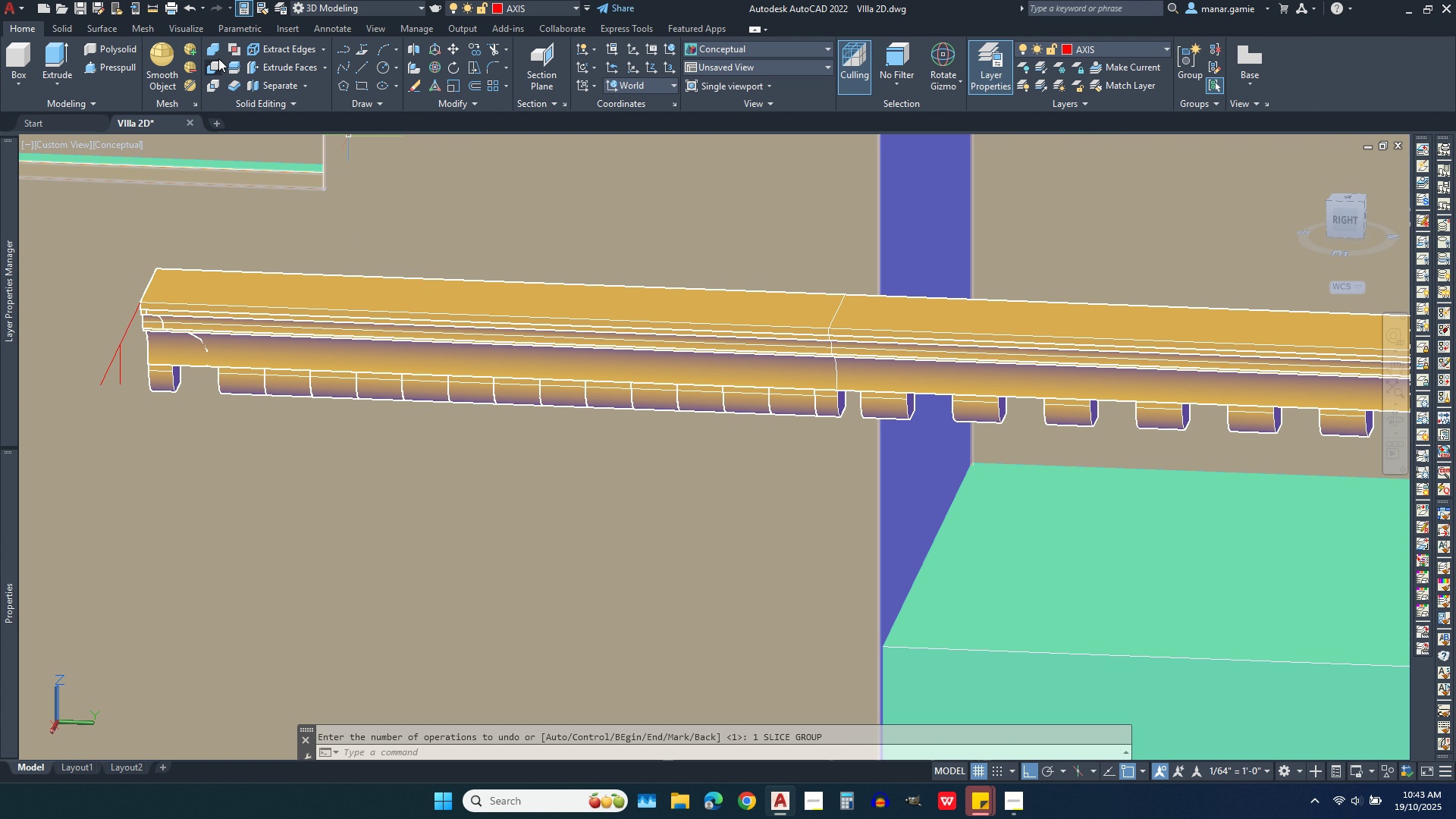 
wait(6.55)
 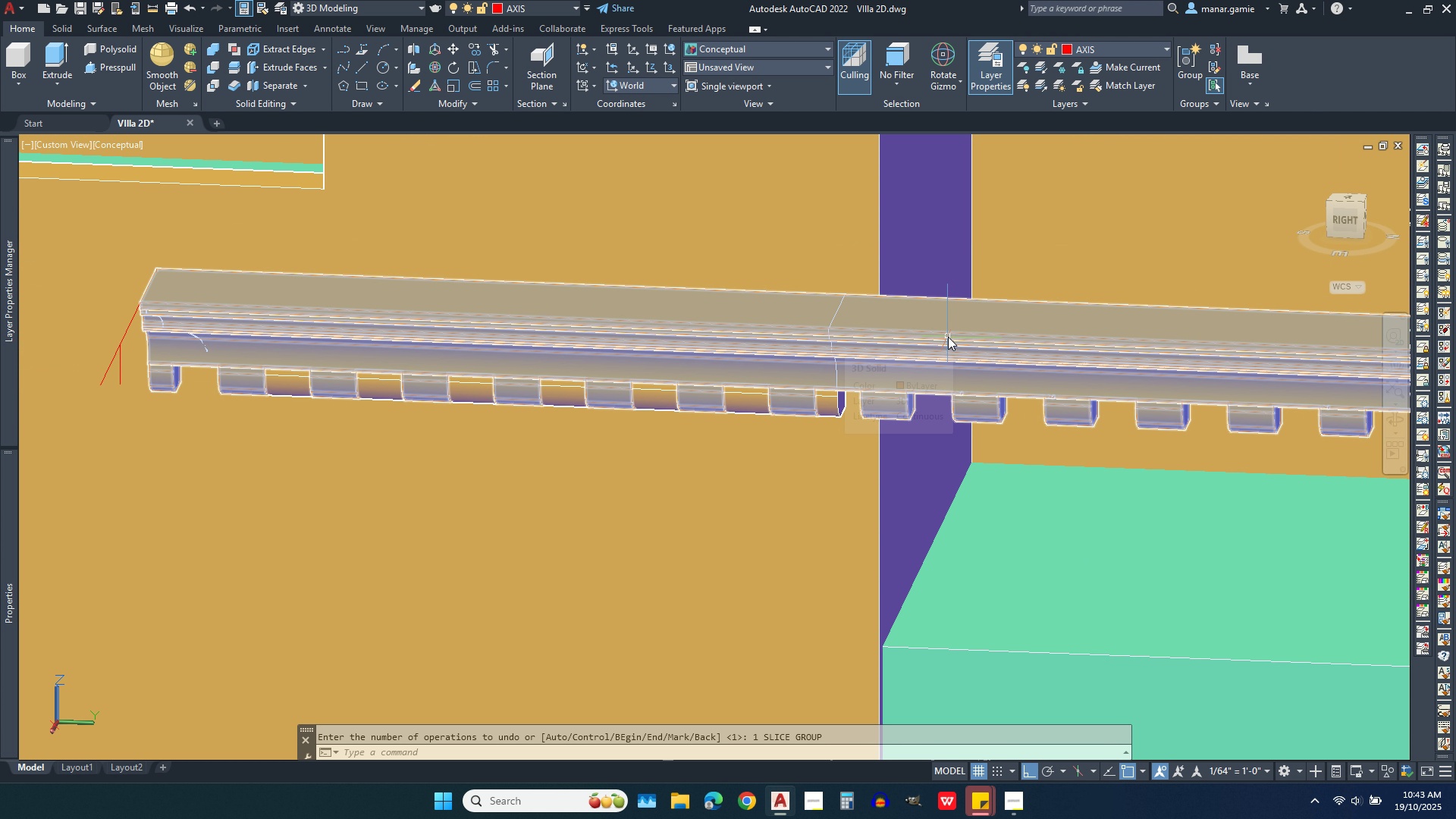 
left_click([237, 66])
 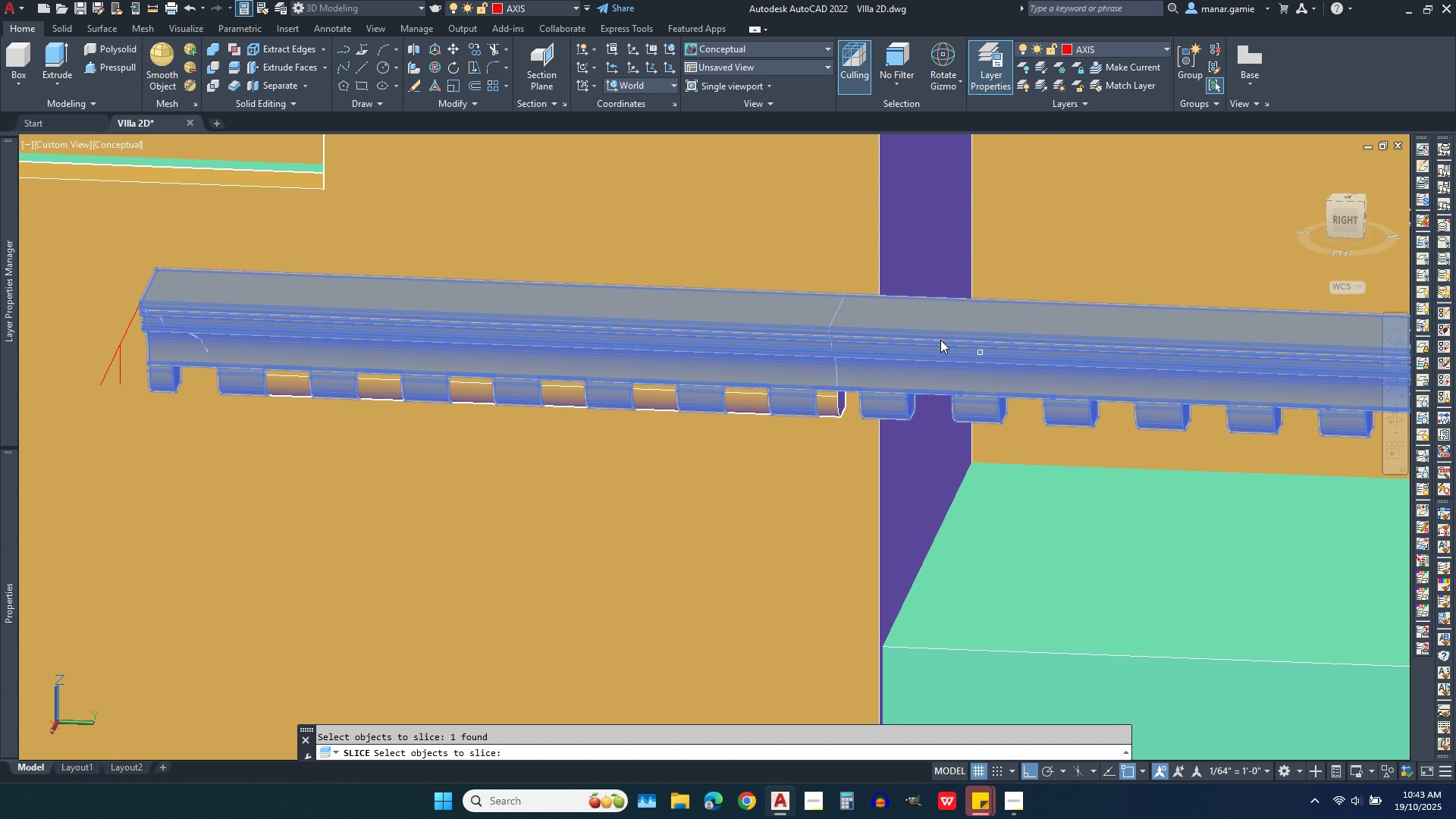 
right_click([861, 311])
 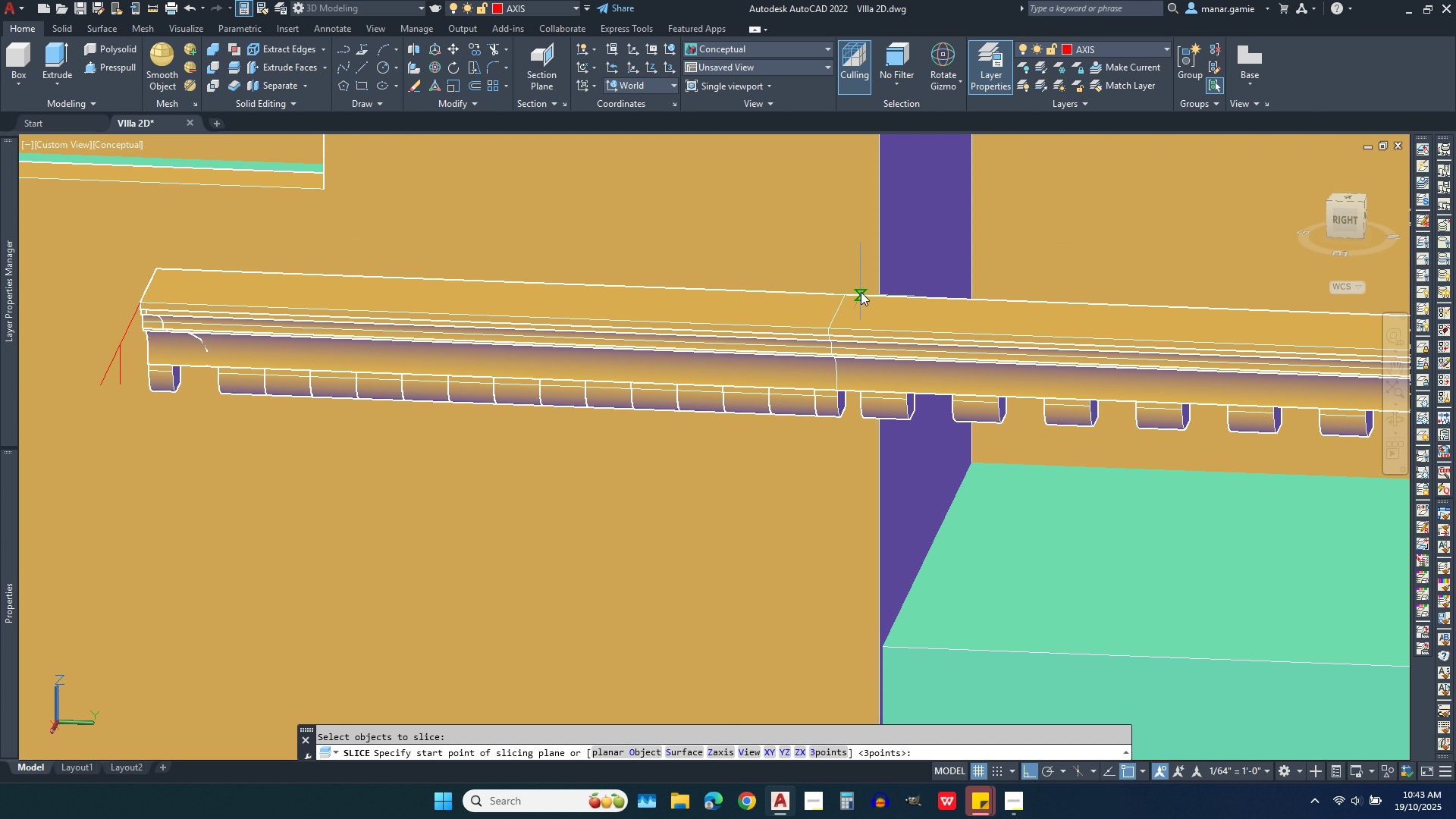 
scroll: coordinate [861, 292], scroll_direction: up, amount: 4.0
 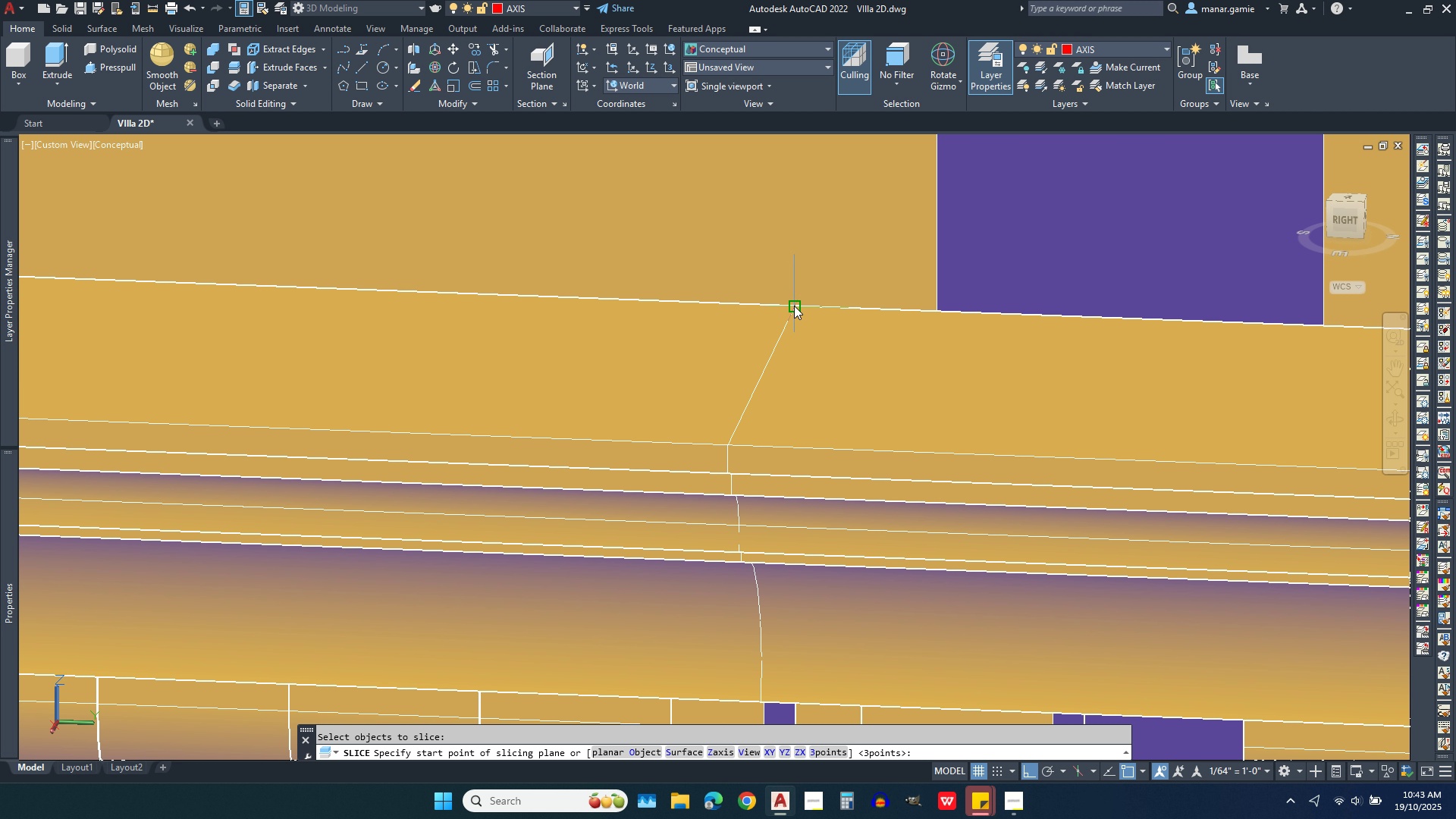 
left_click([794, 303])
 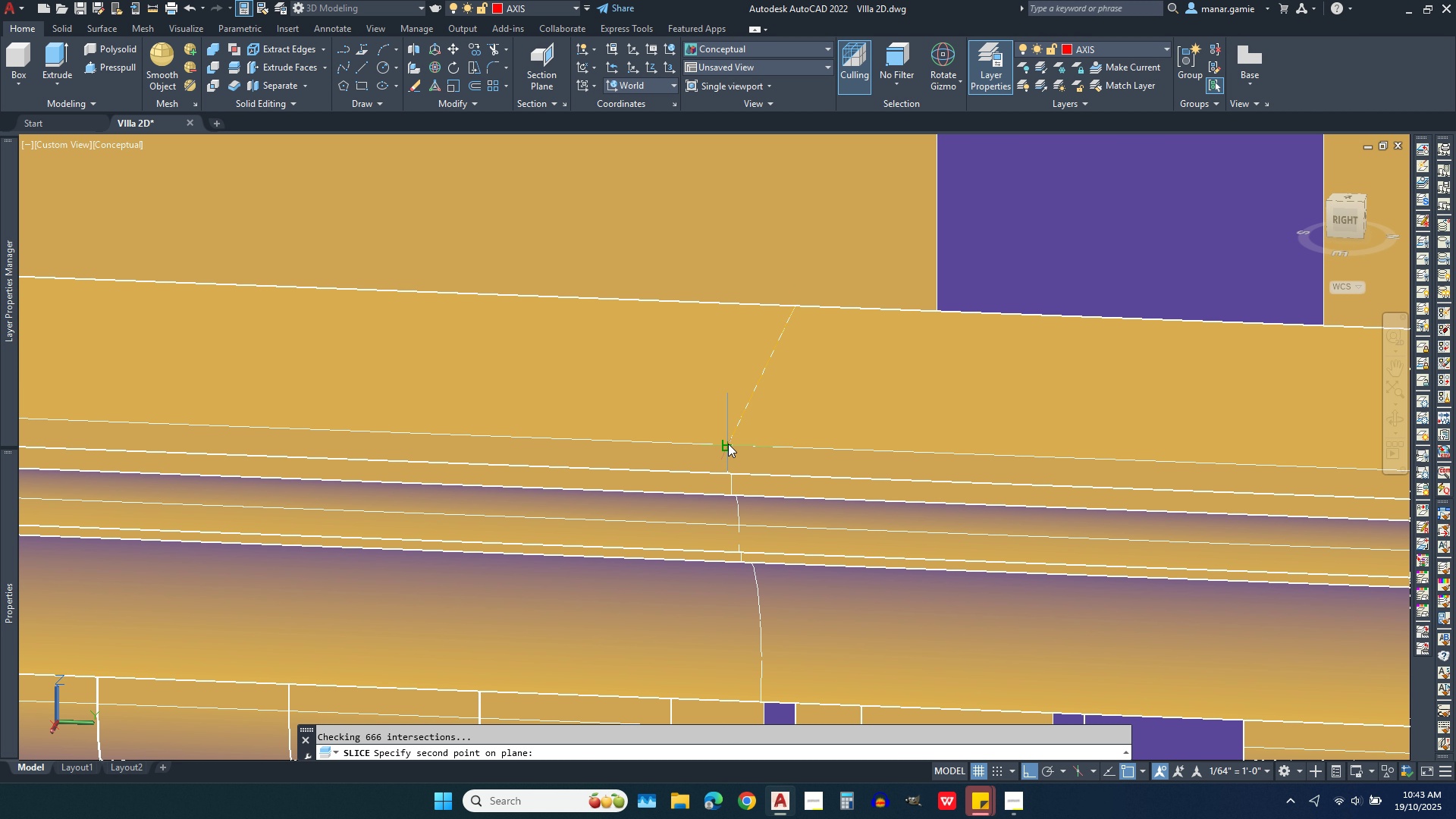 
left_click([728, 444])
 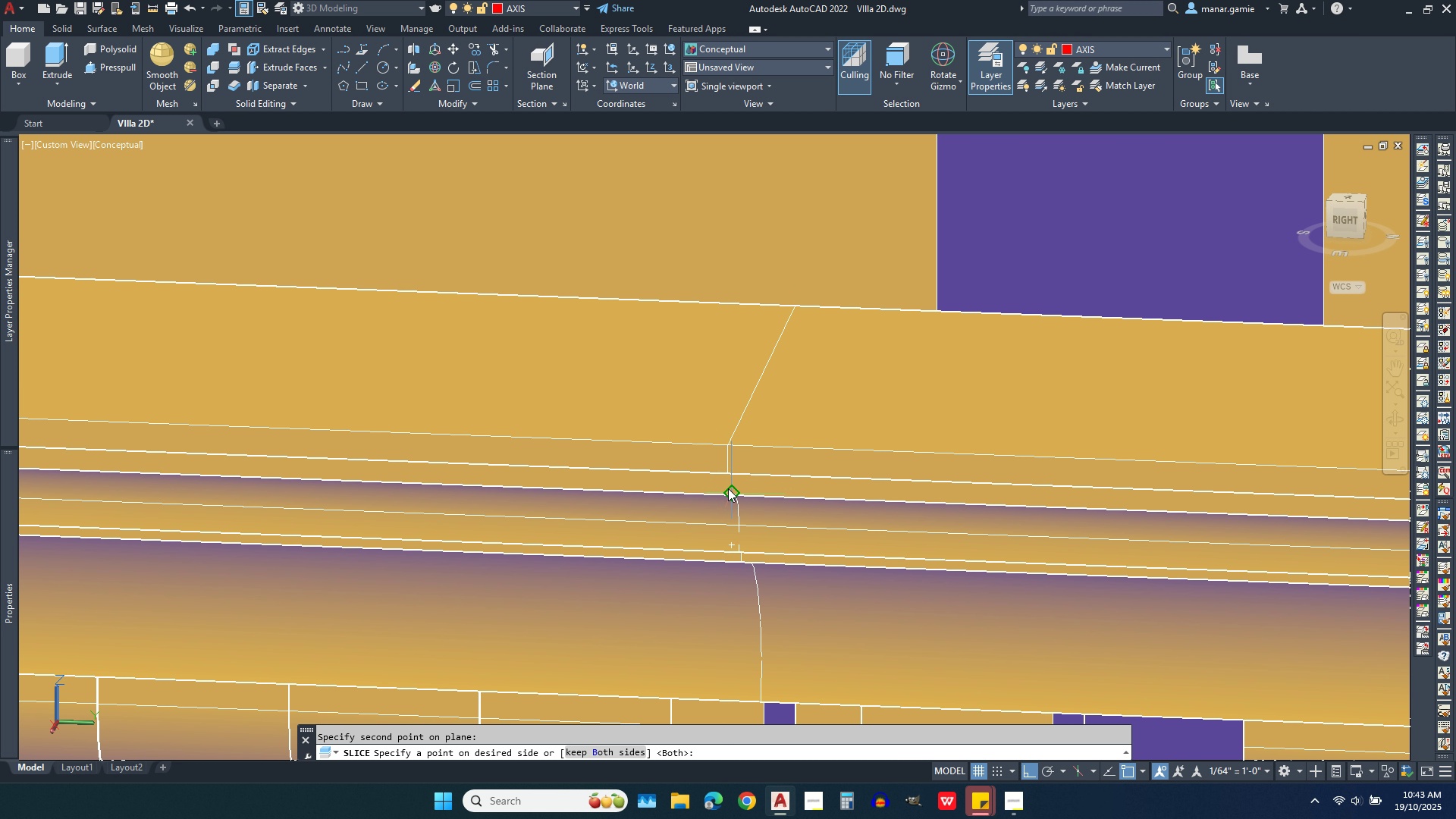 
wait(5.44)
 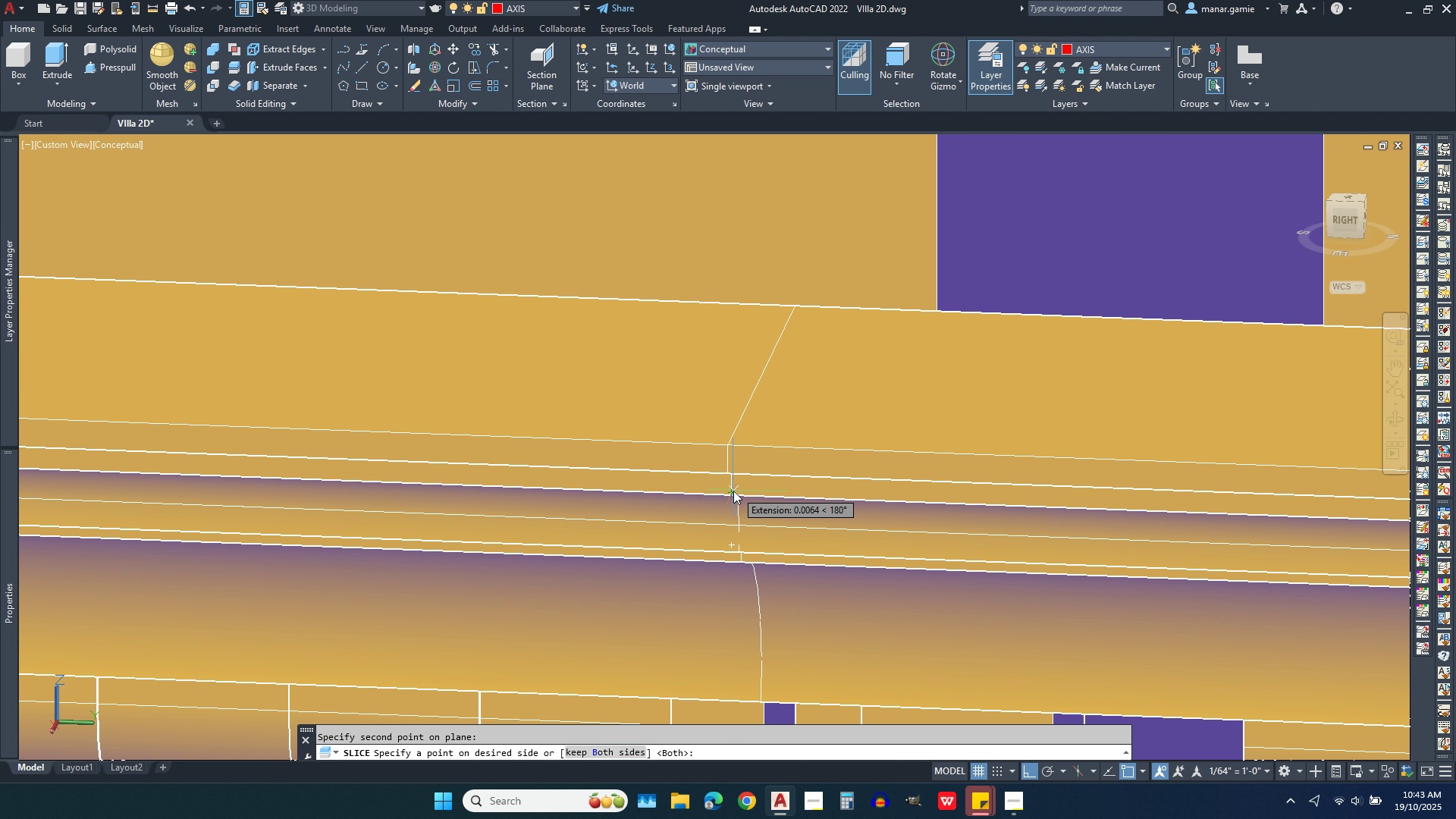 
scroll: coordinate [720, 499], scroll_direction: up, amount: 5.0
 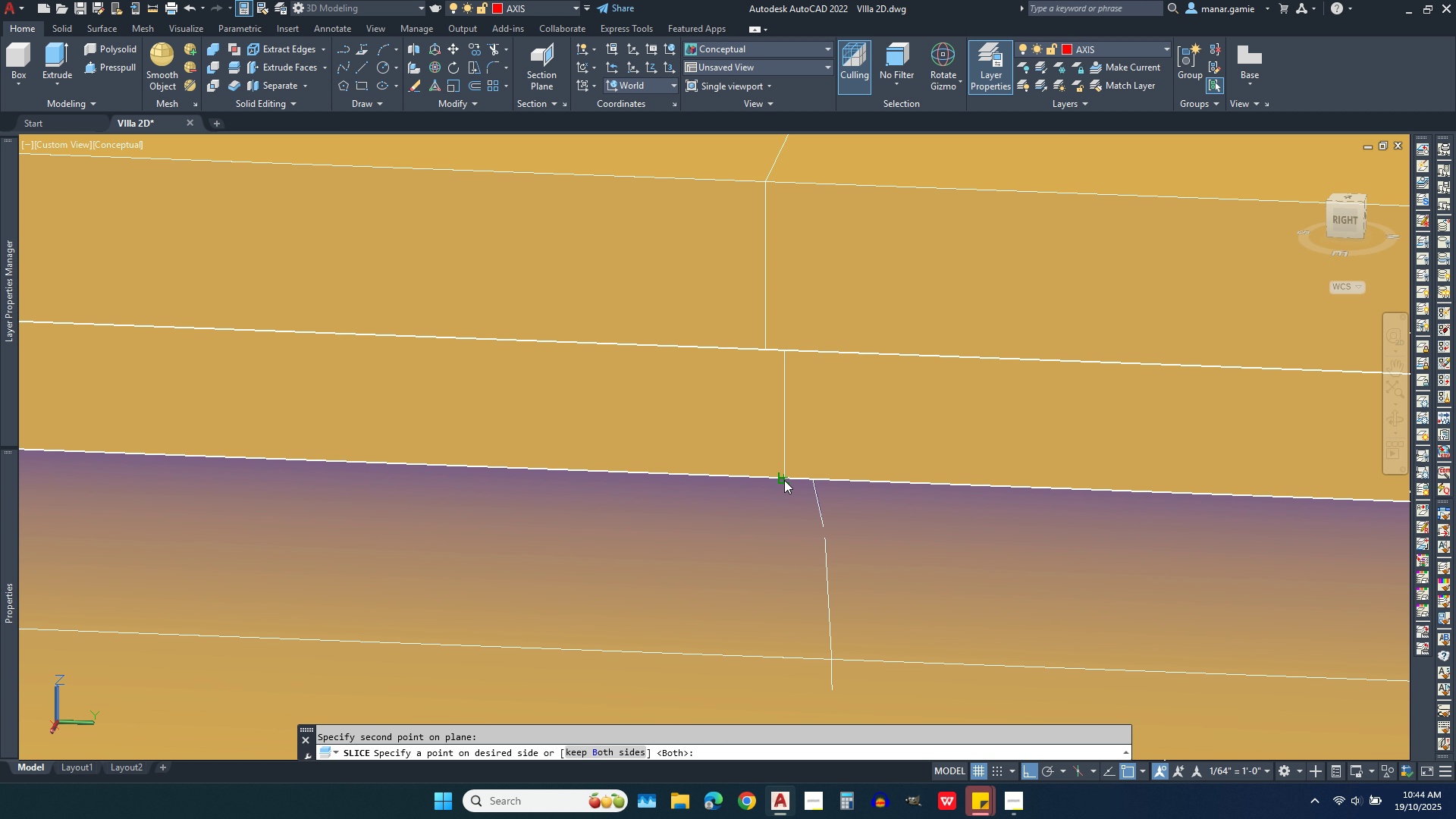 
left_click([784, 480])
 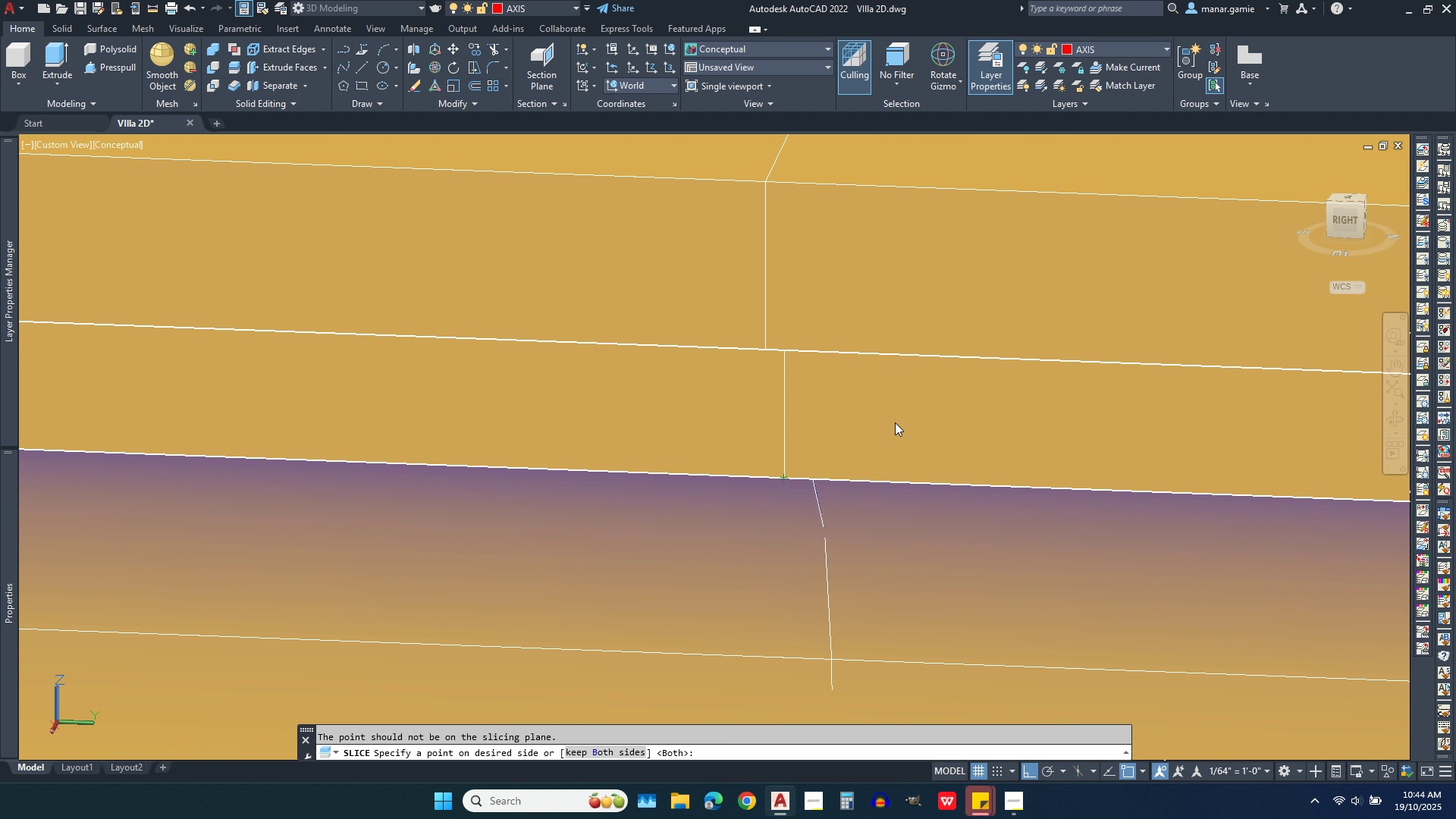 
right_click([895, 422])
 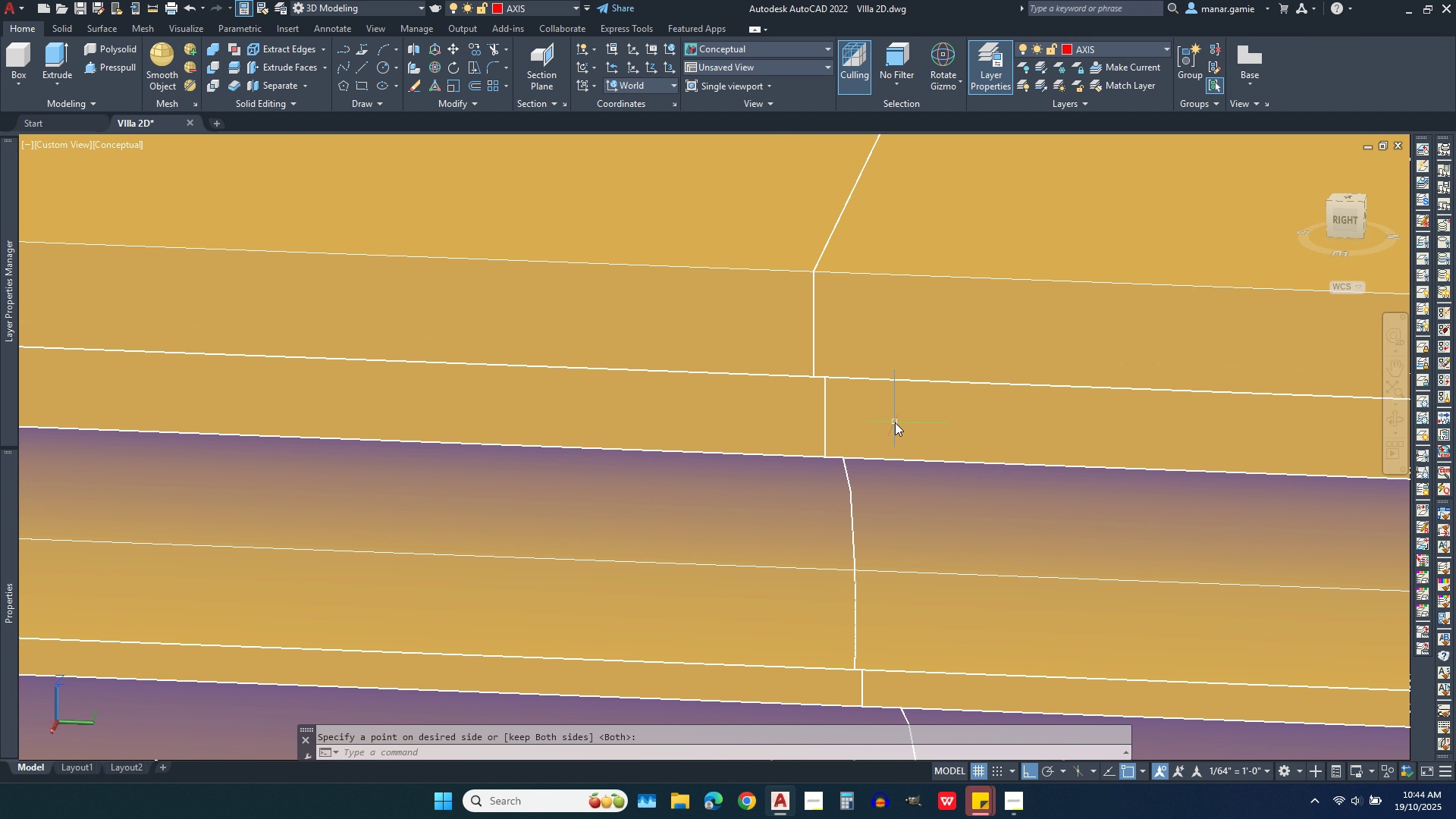 
scroll: coordinate [895, 422], scroll_direction: down, amount: 7.0
 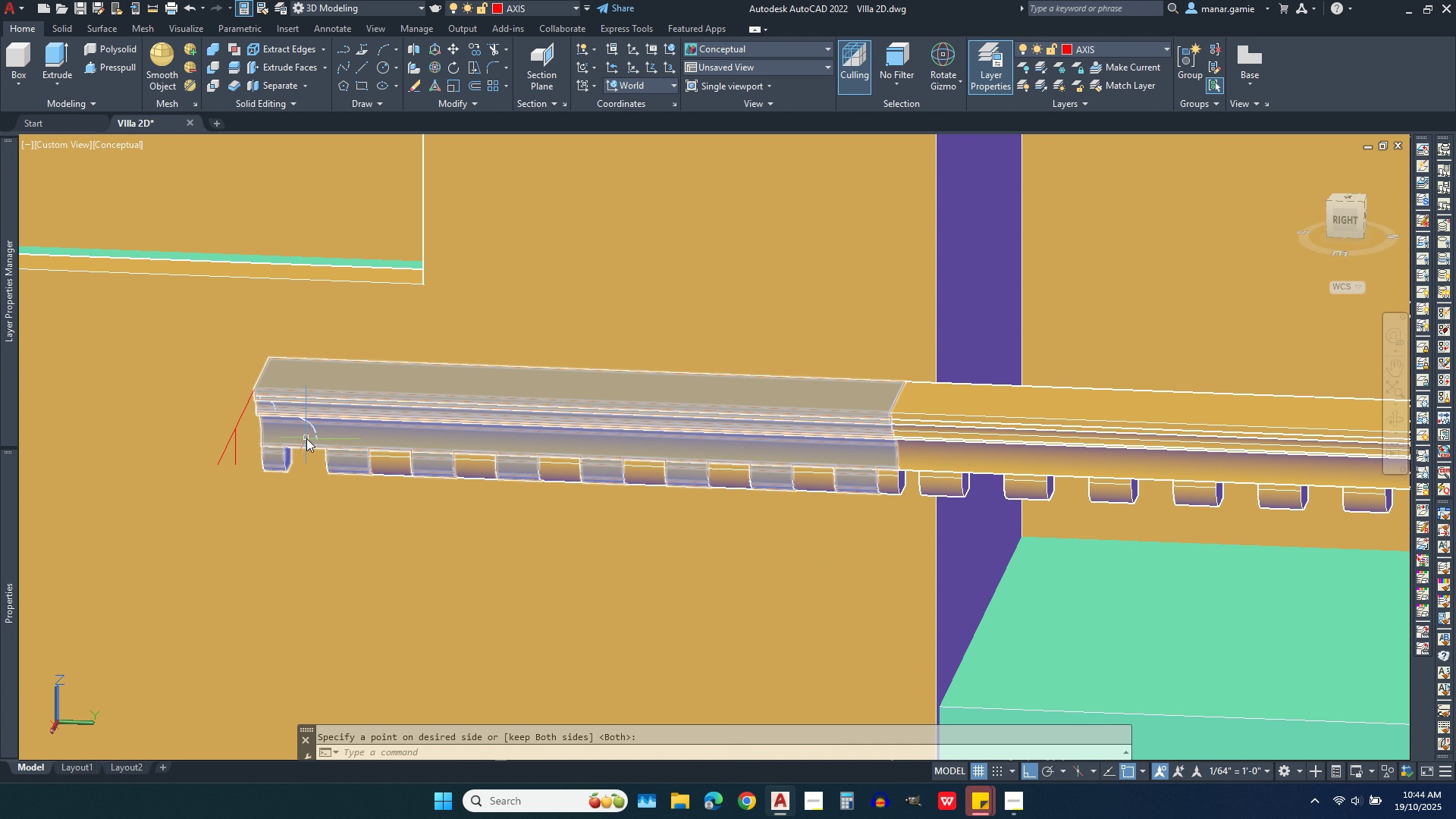 
left_click([303, 438])
 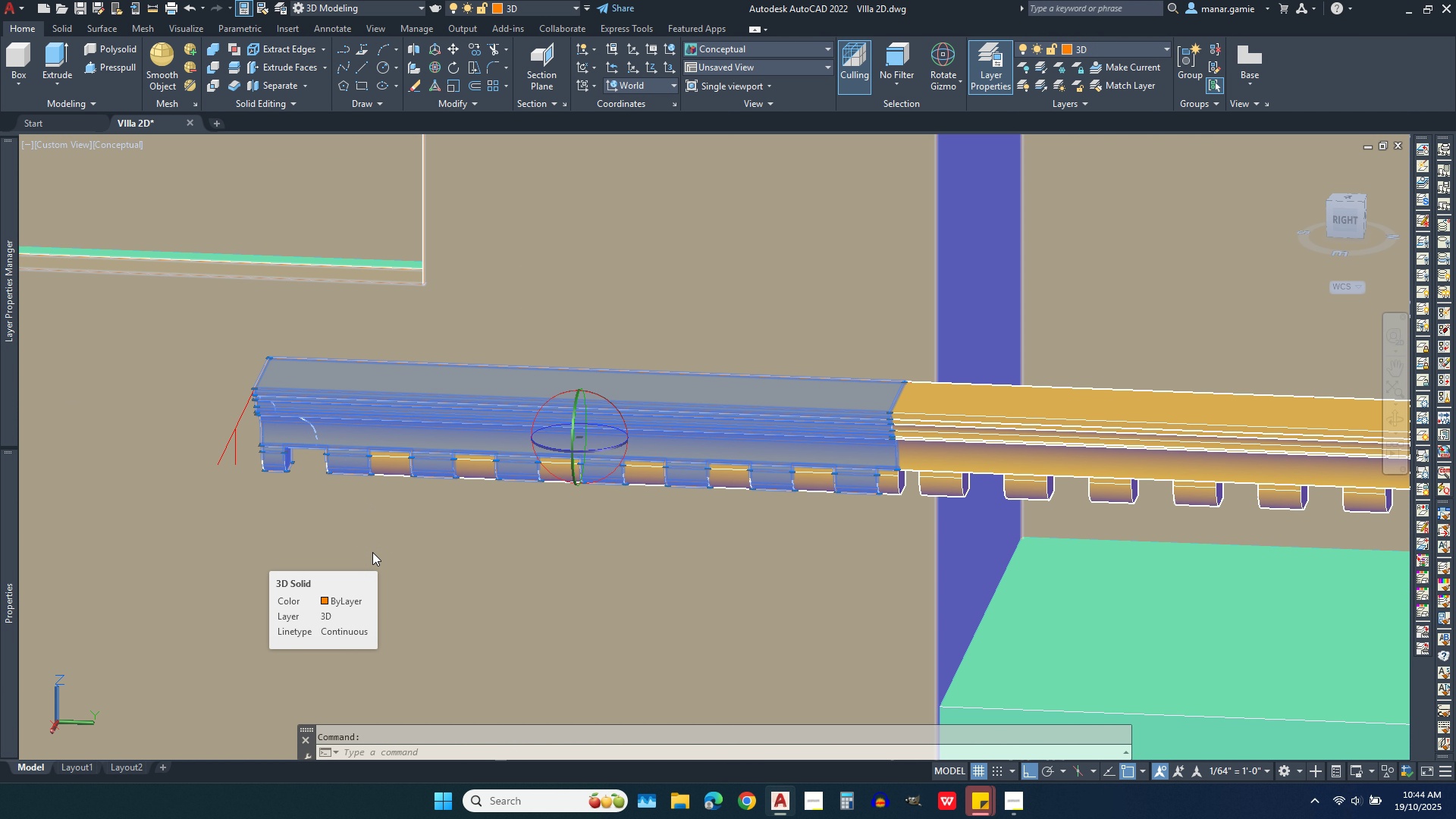 
key(Delete)
 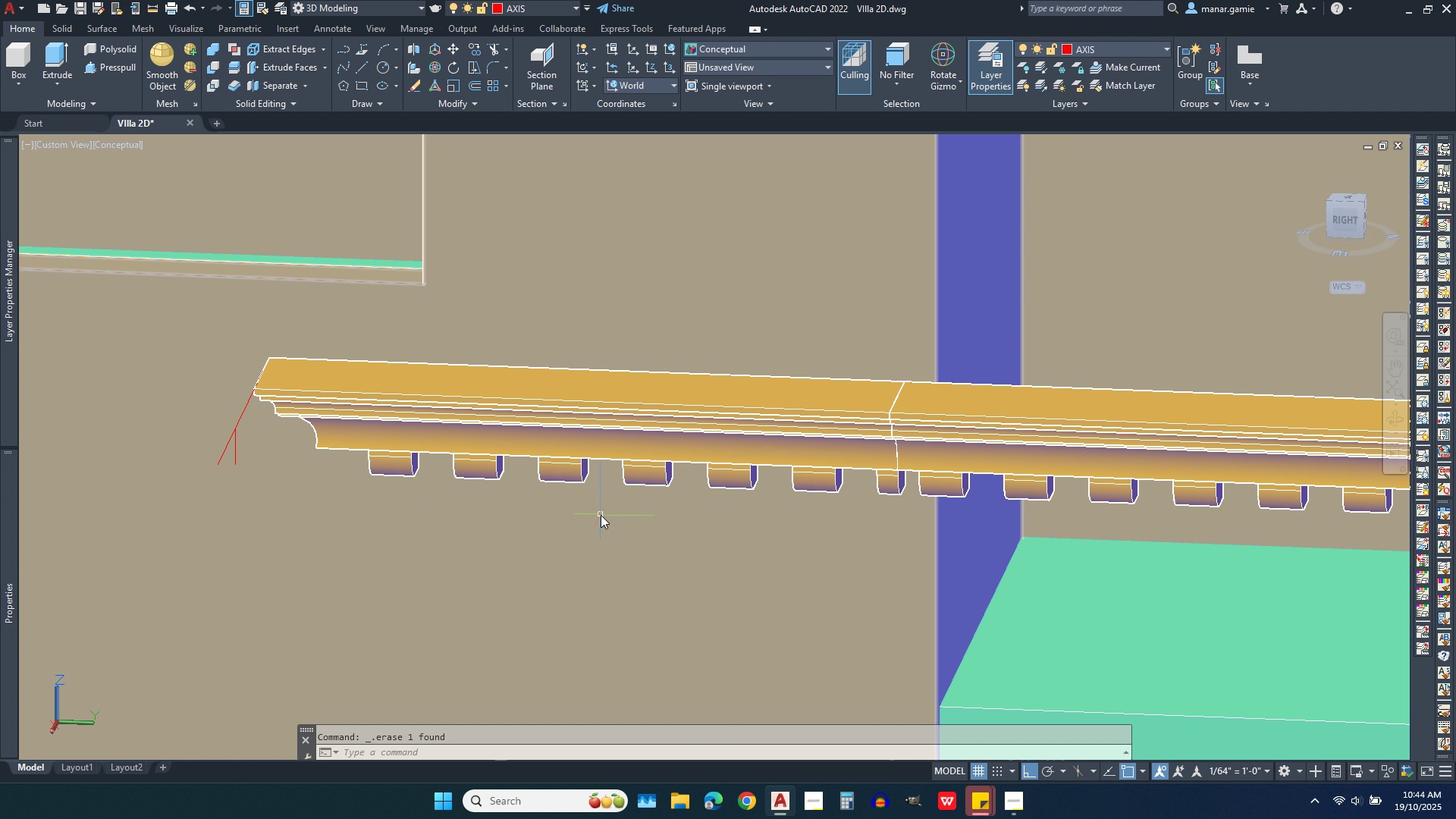 
scroll: coordinate [638, 507], scroll_direction: down, amount: 1.0
 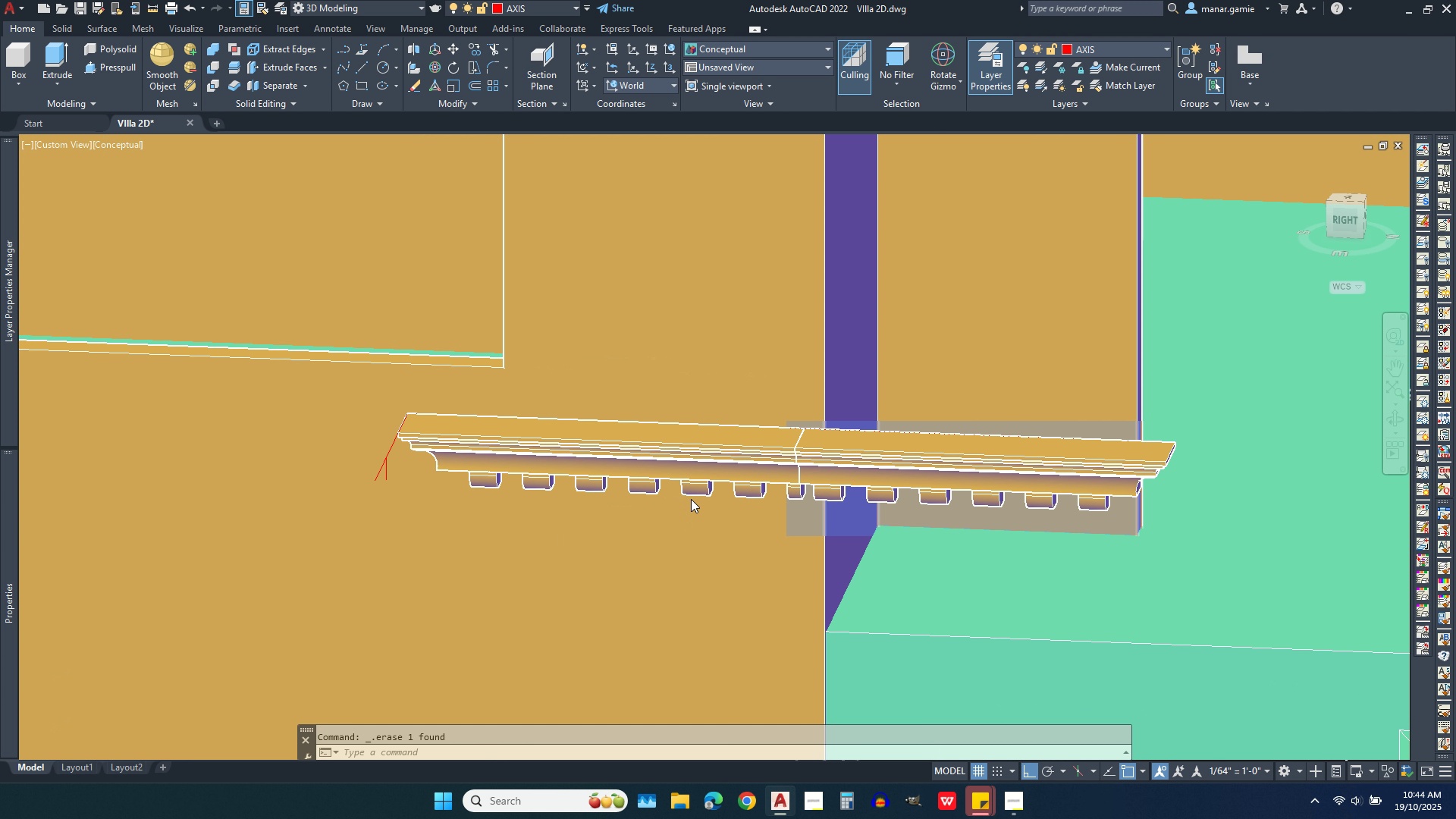 
scroll: coordinate [691, 499], scroll_direction: up, amount: 1.0
 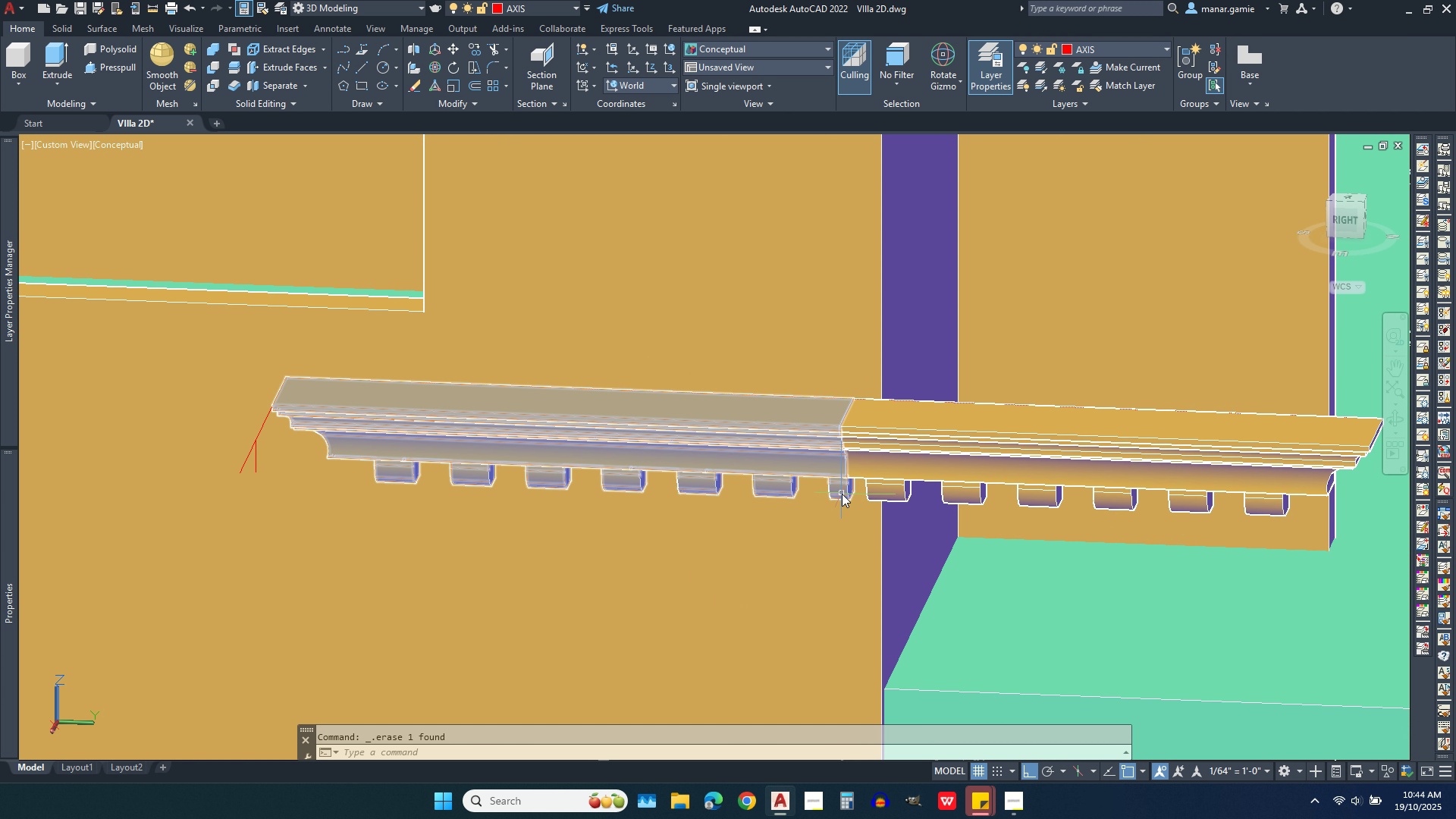 
wait(9.76)
 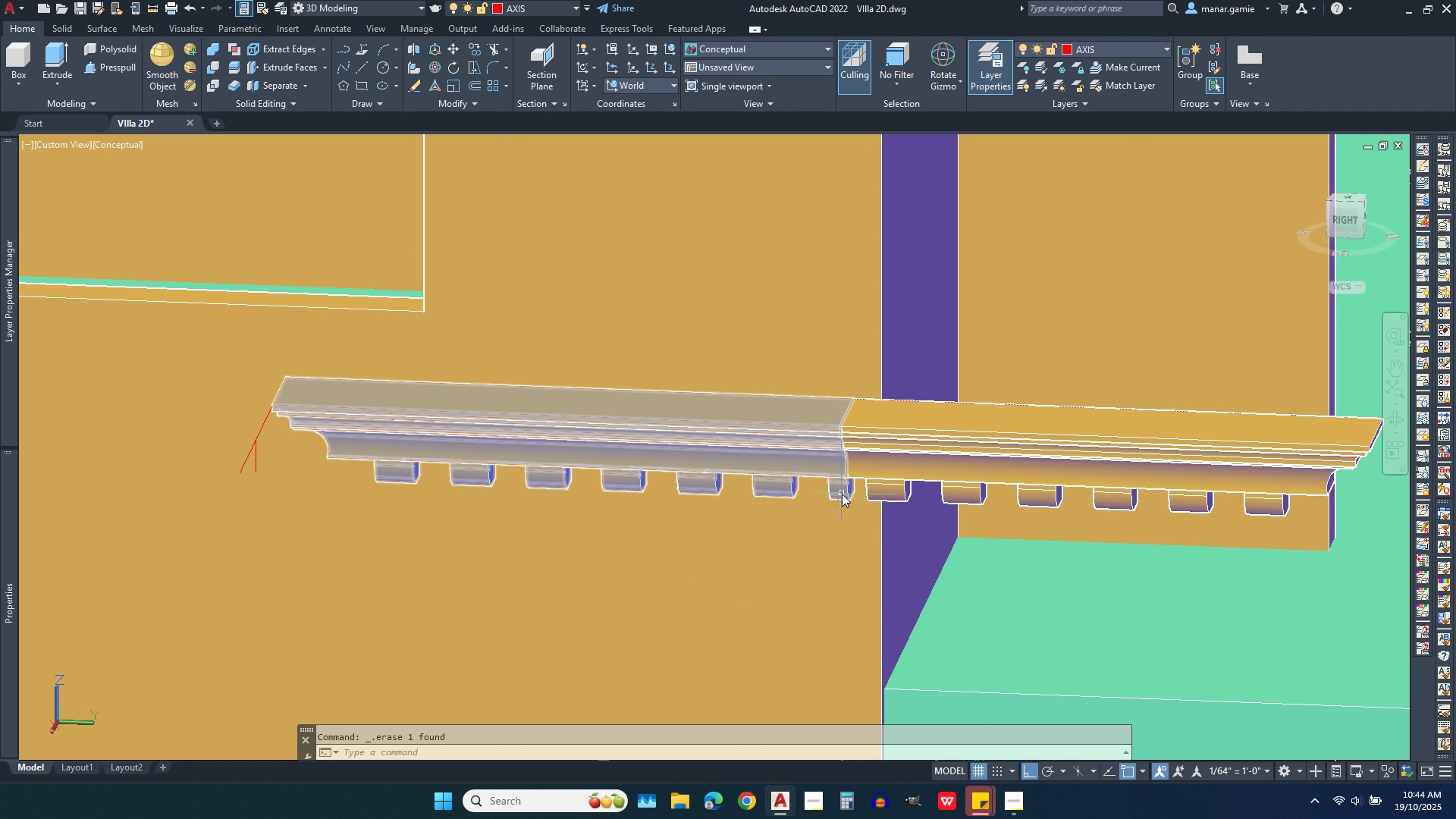 
scroll: coordinate [454, 377], scroll_direction: up, amount: 6.0
 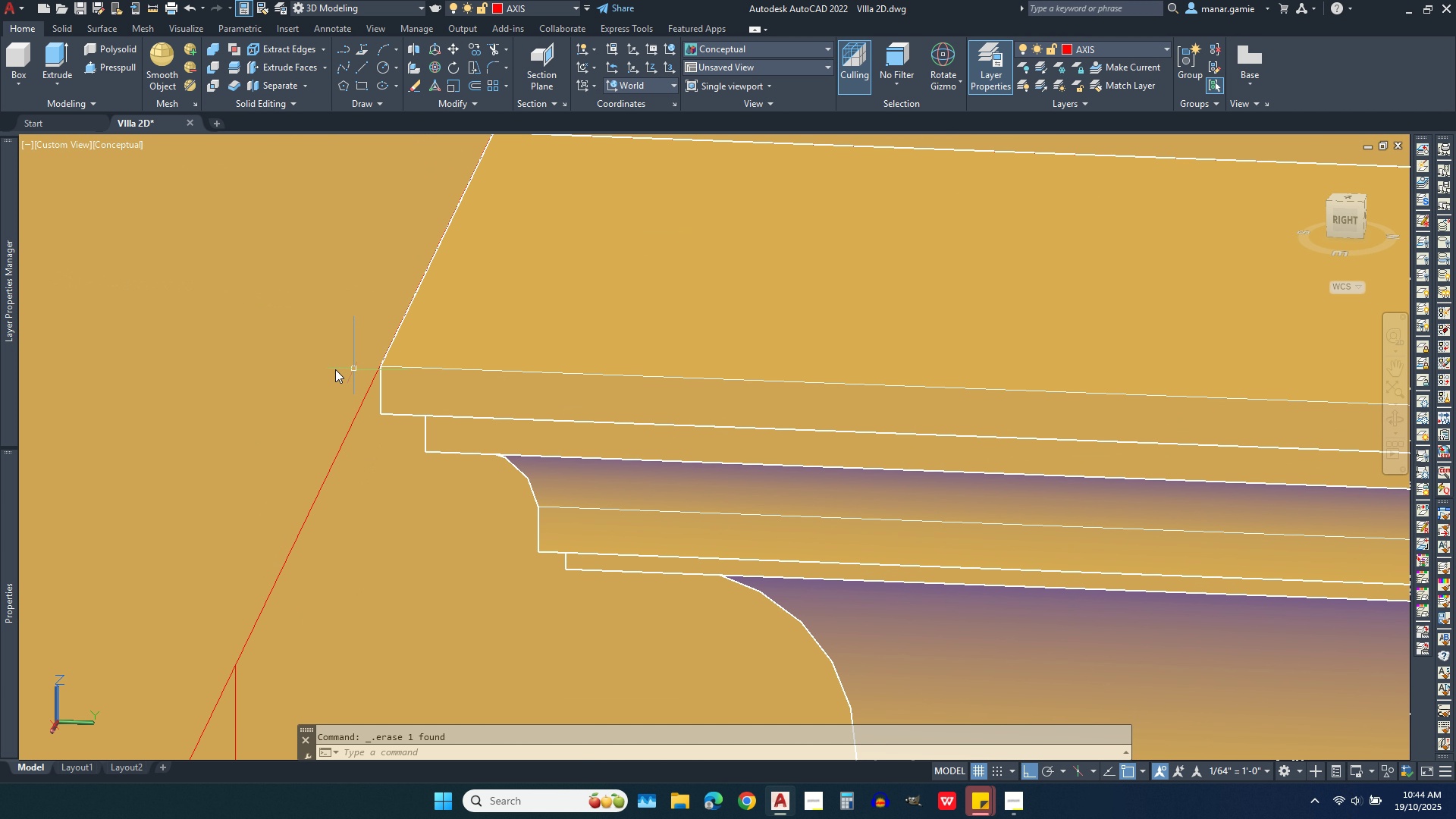 
scroll: coordinate [269, 372], scroll_direction: down, amount: 5.0
 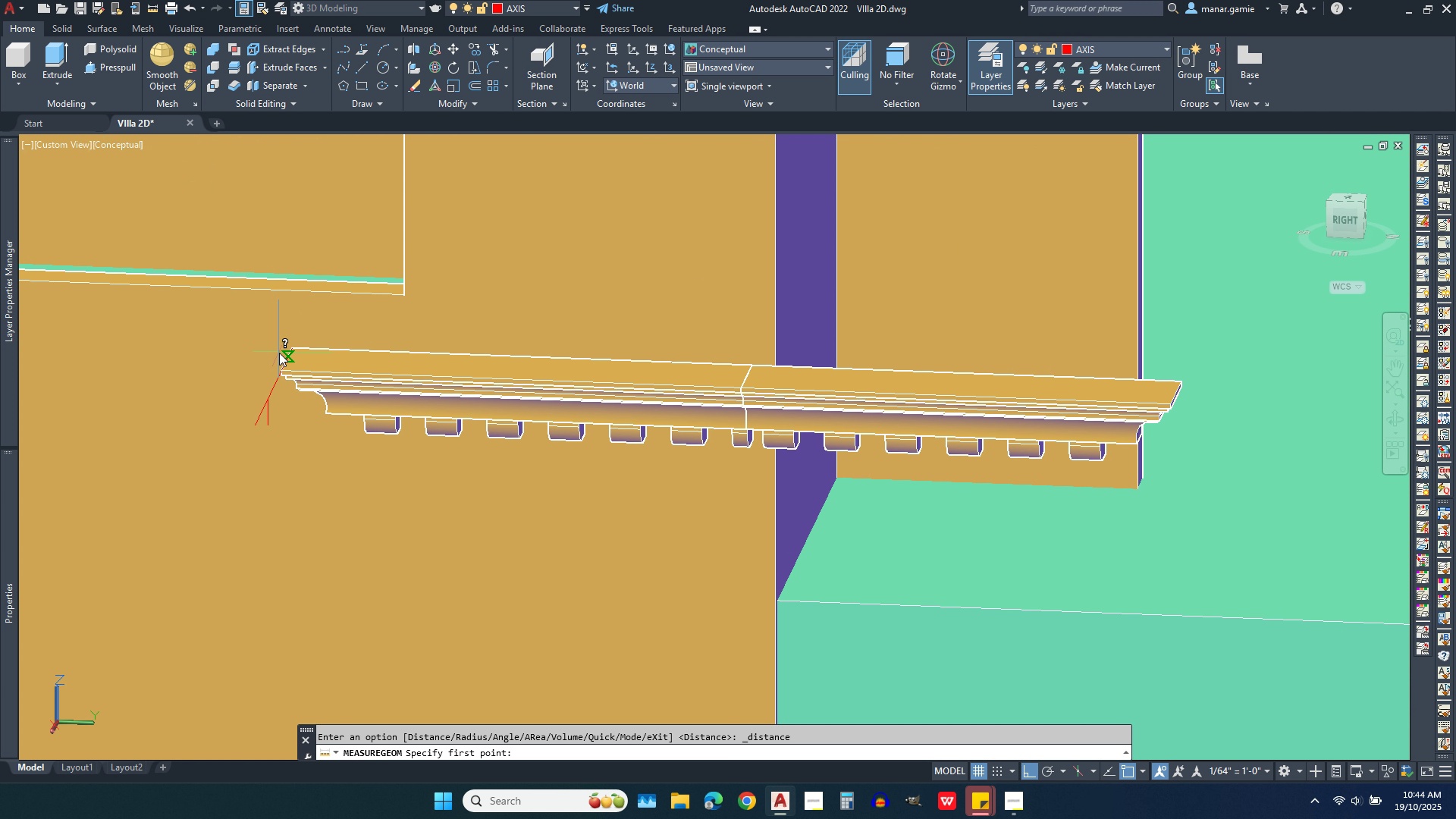 
left_click([284, 369])
 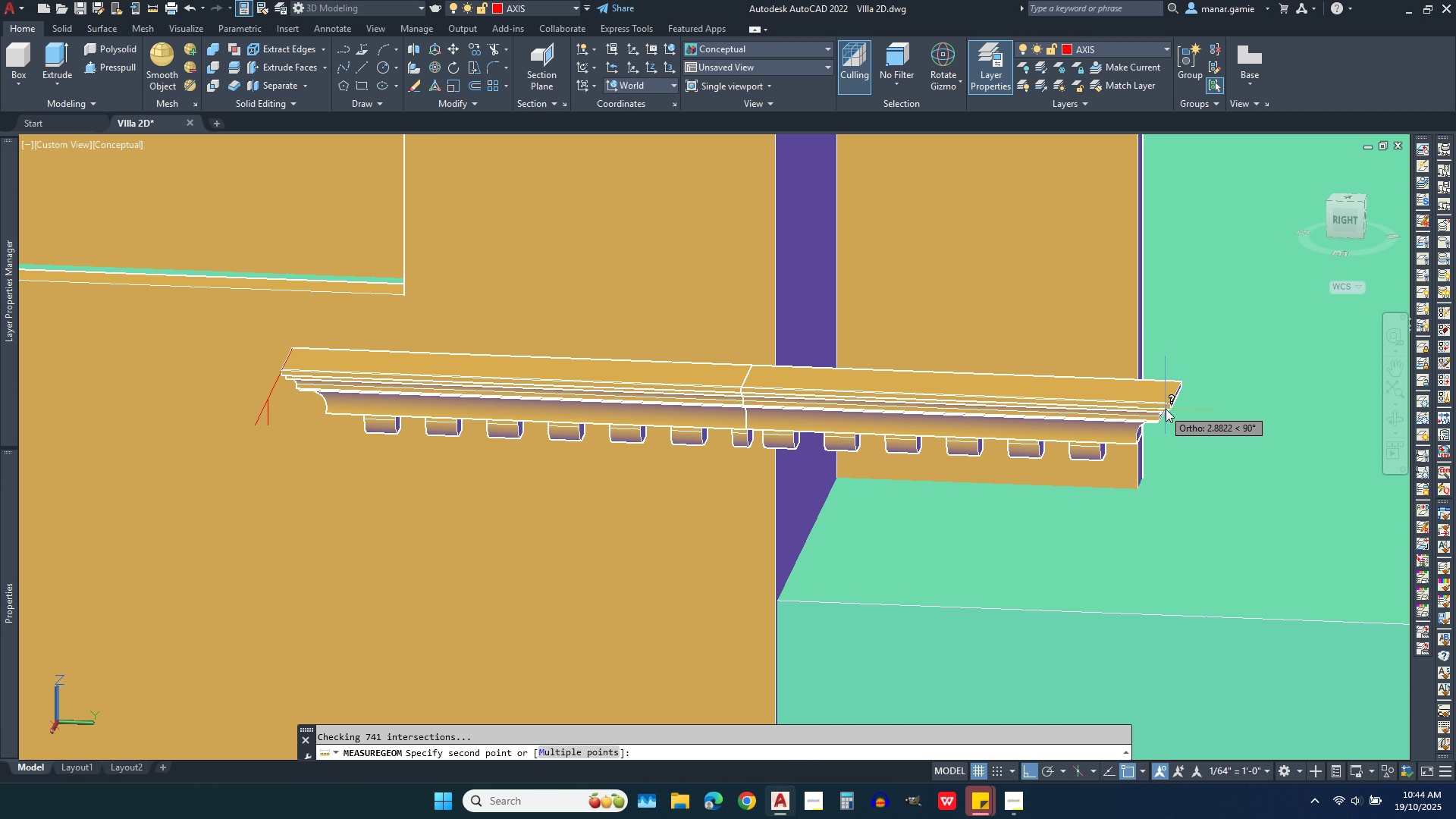 
scroll: coordinate [1176, 406], scroll_direction: up, amount: 5.0
 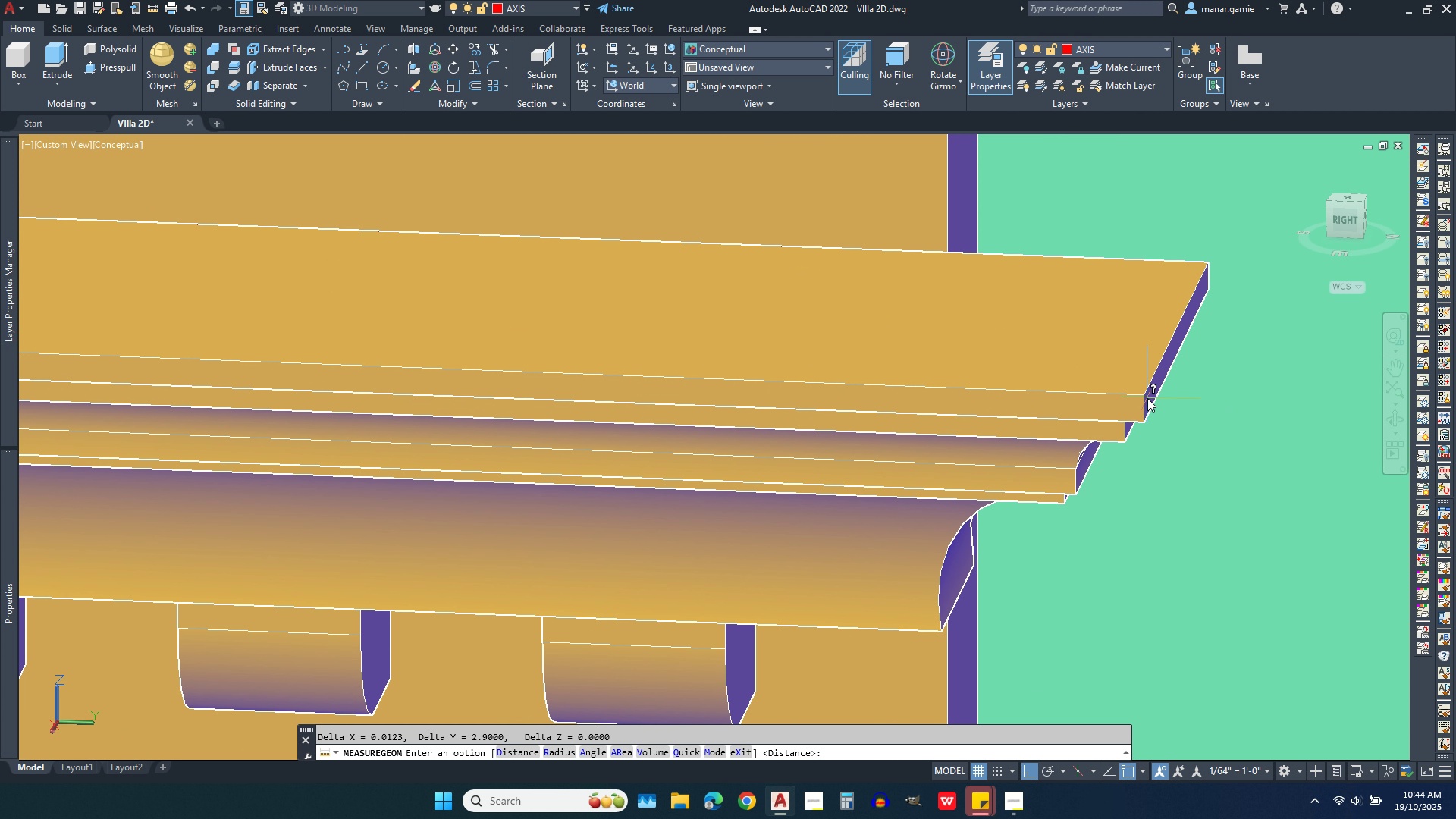 
left_click([1147, 398])
 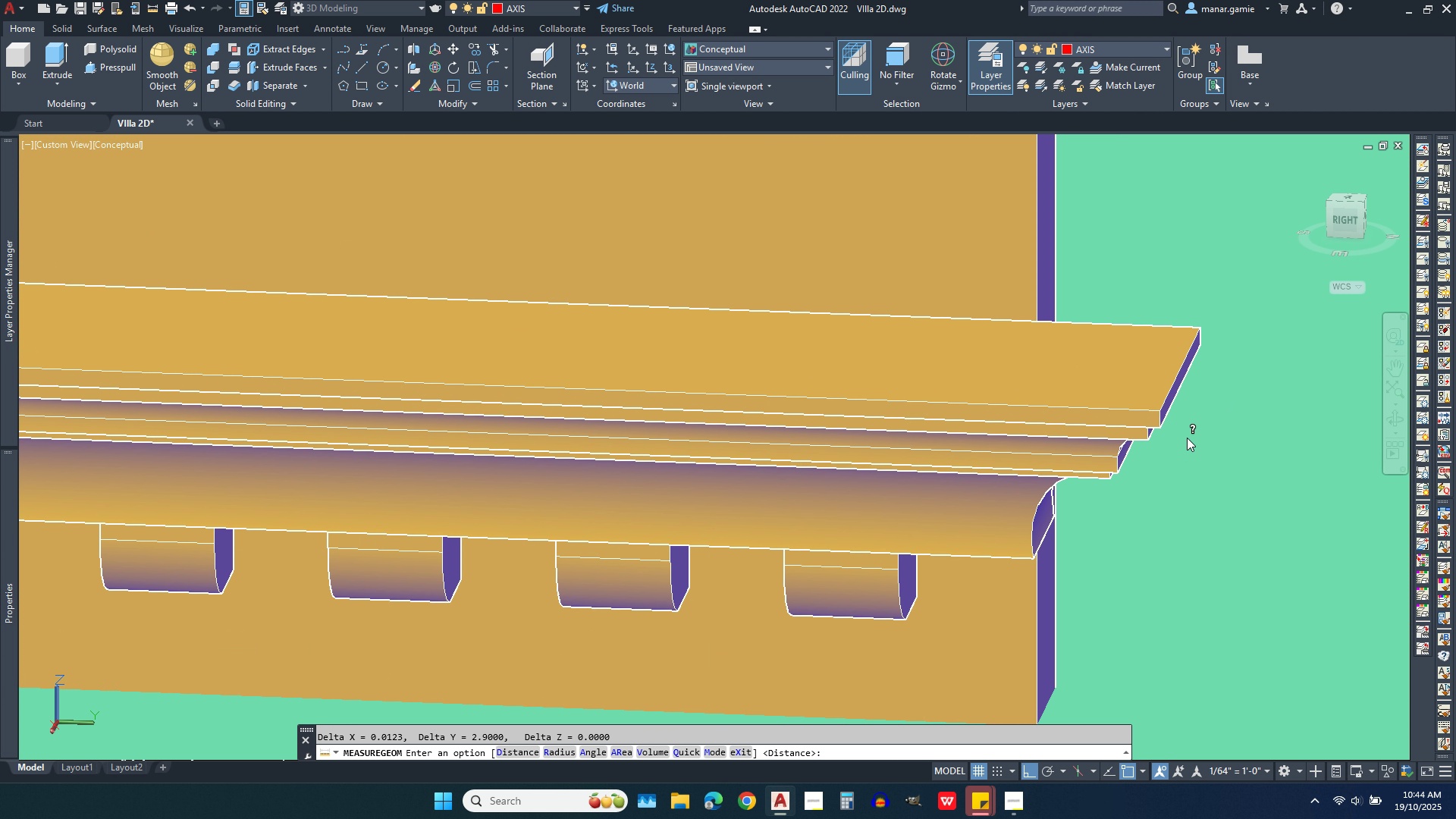 
scroll: coordinate [1187, 438], scroll_direction: down, amount: 3.0
 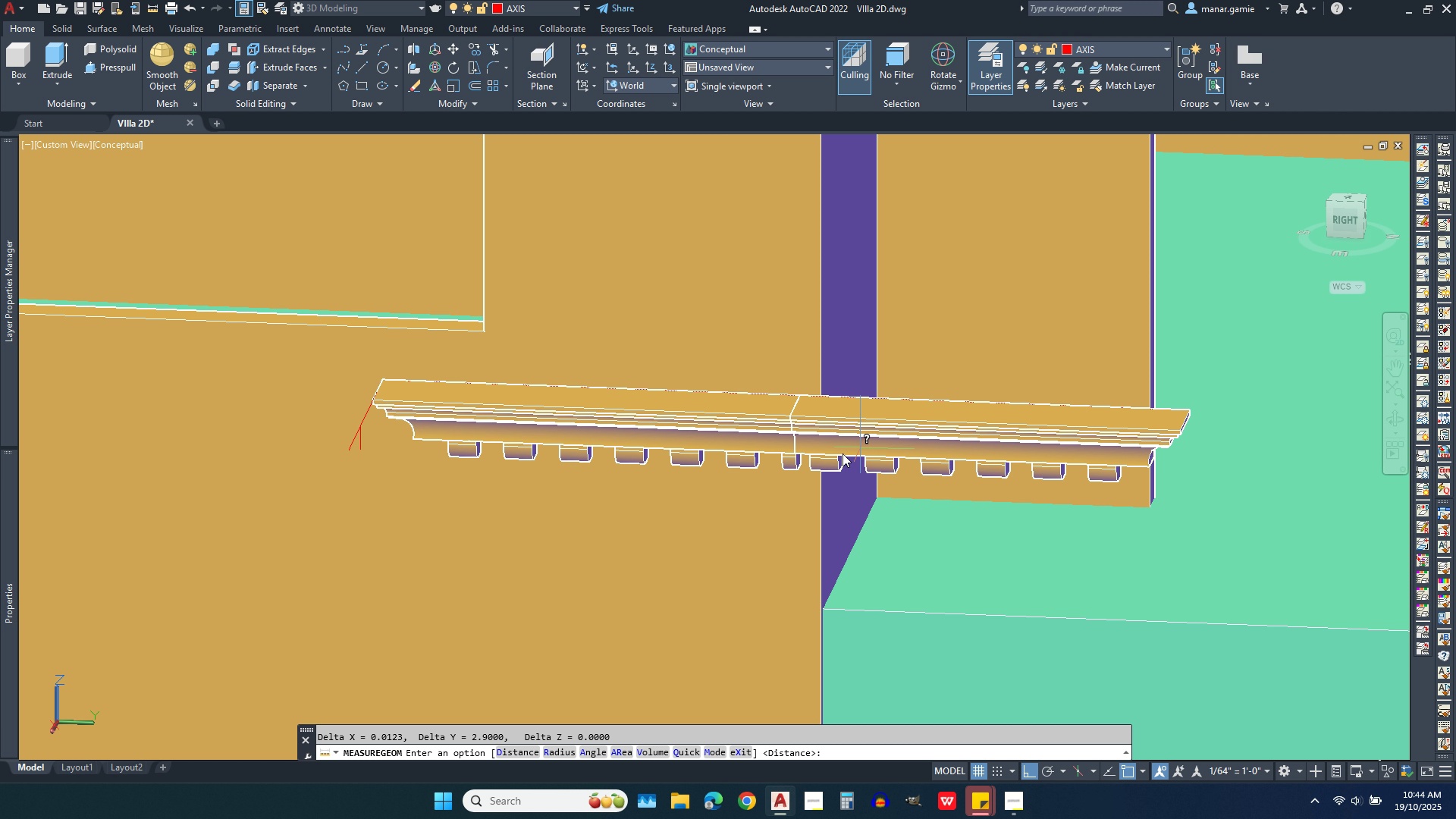 
scroll: coordinate [829, 462], scroll_direction: up, amount: 3.0
 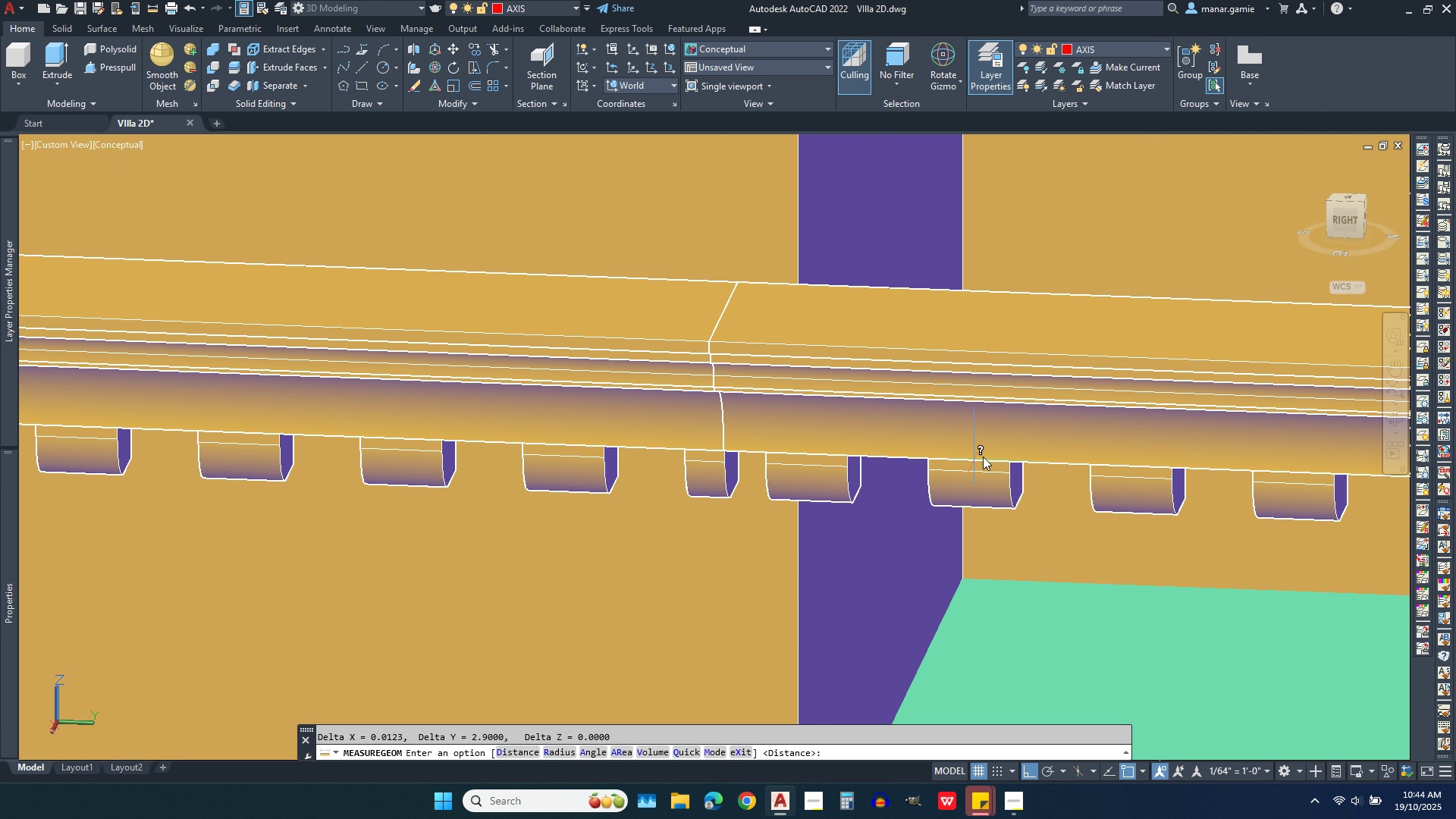 
scroll: coordinate [983, 457], scroll_direction: down, amount: 2.0
 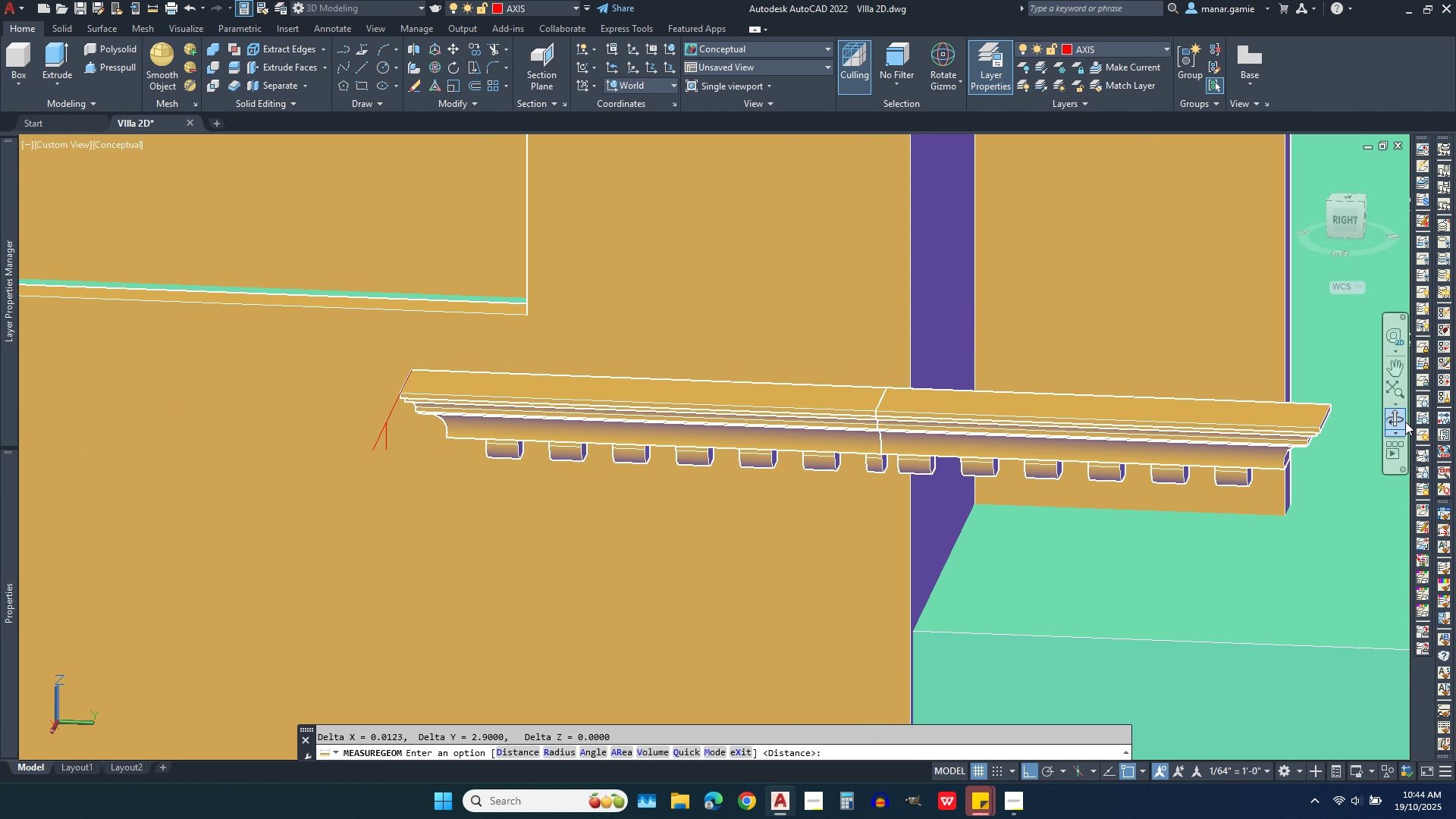 
left_click([1400, 419])
 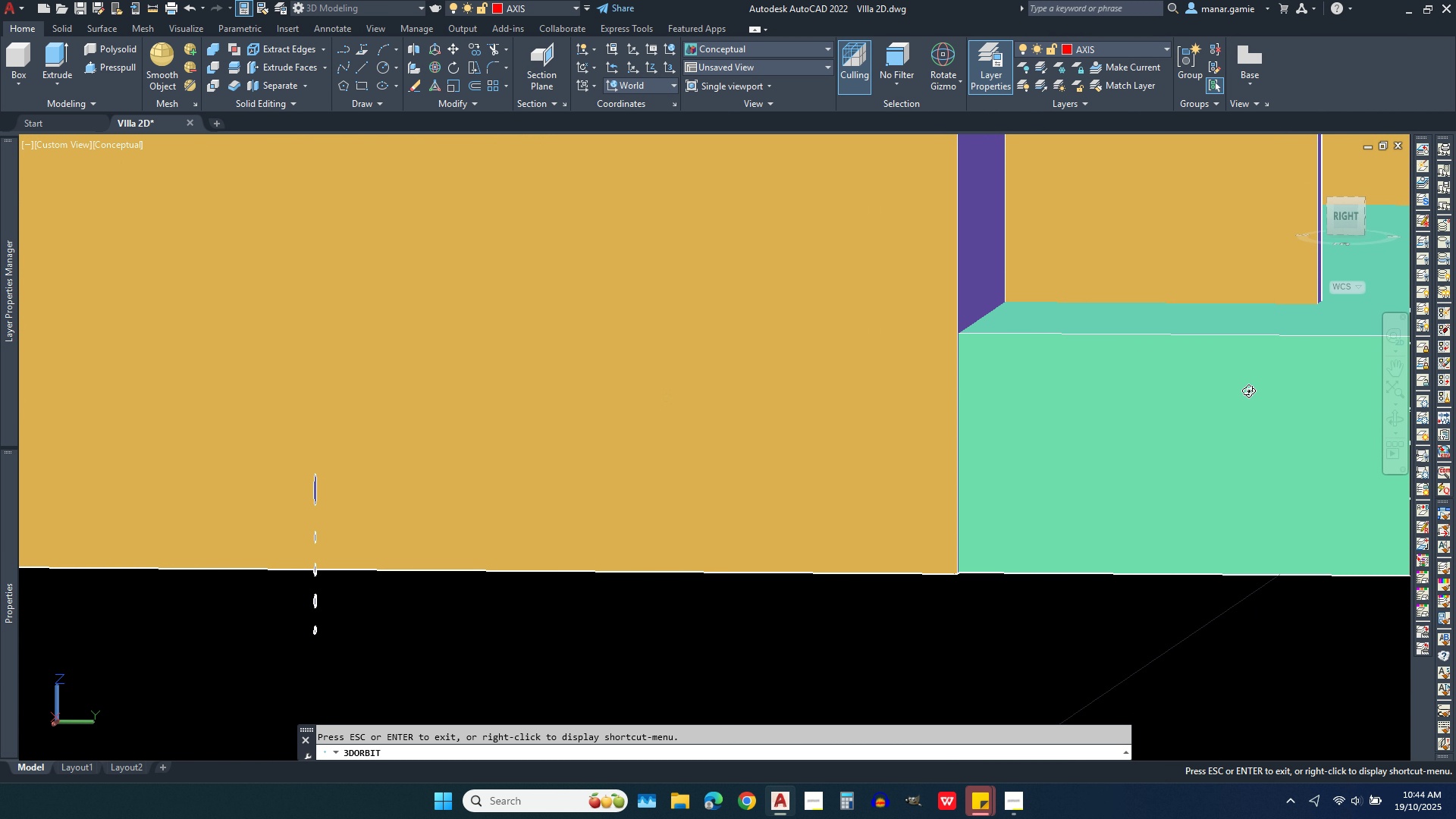 
scroll: coordinate [861, 645], scroll_direction: down, amount: 15.0
 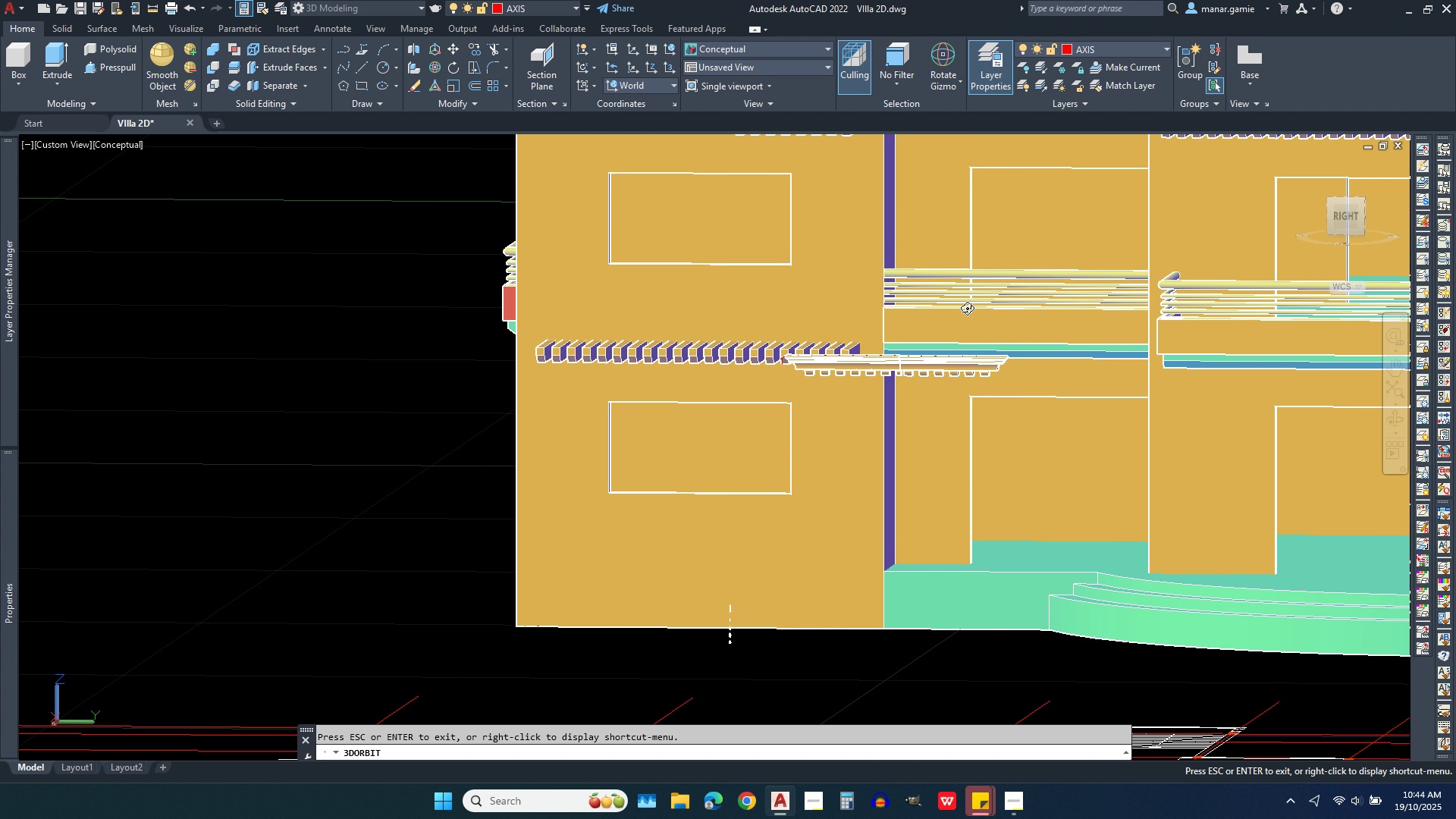 
scroll: coordinate [959, 390], scroll_direction: up, amount: 14.0
 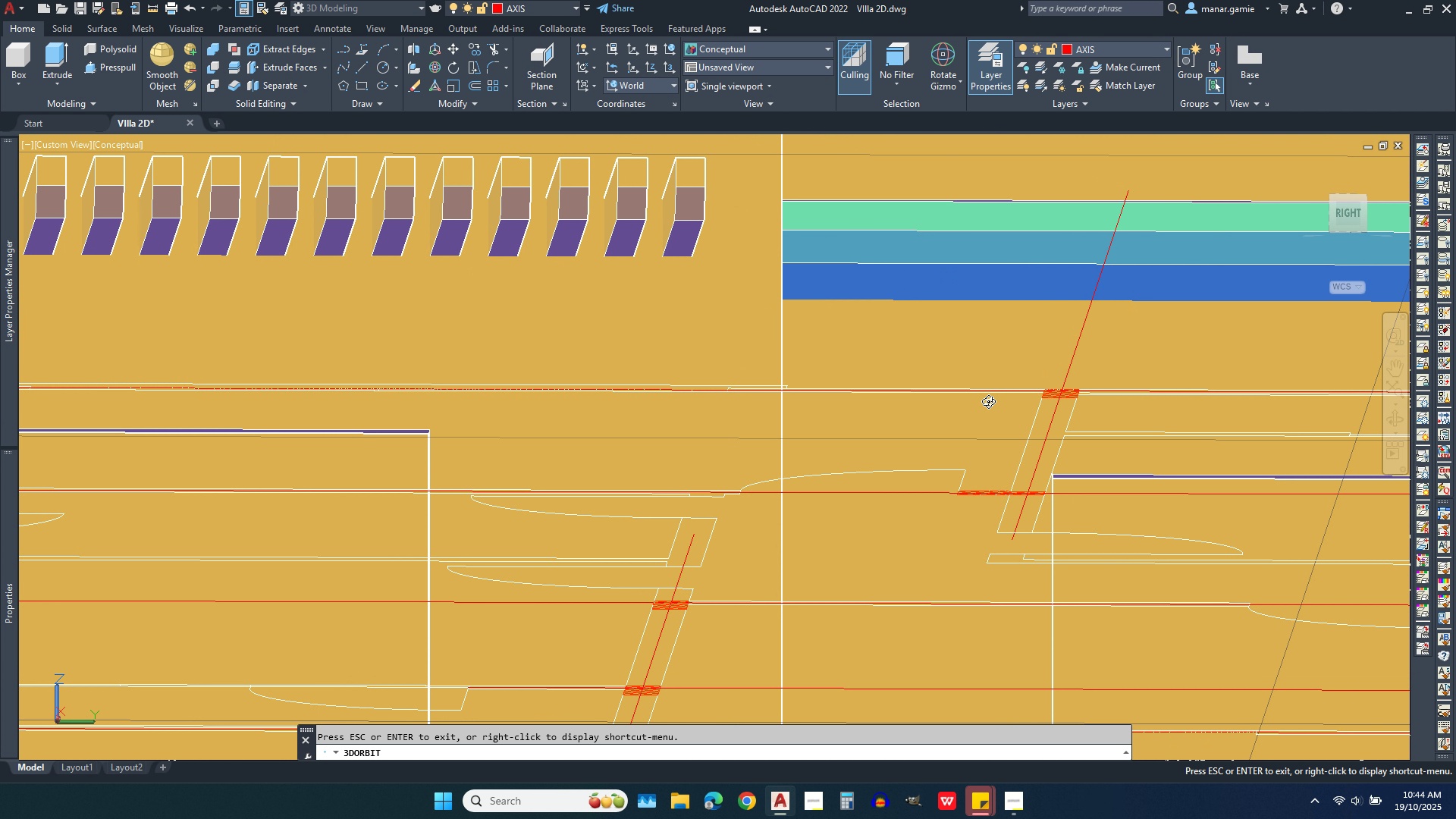 
scroll: coordinate [714, 610], scroll_direction: down, amount: 12.0
 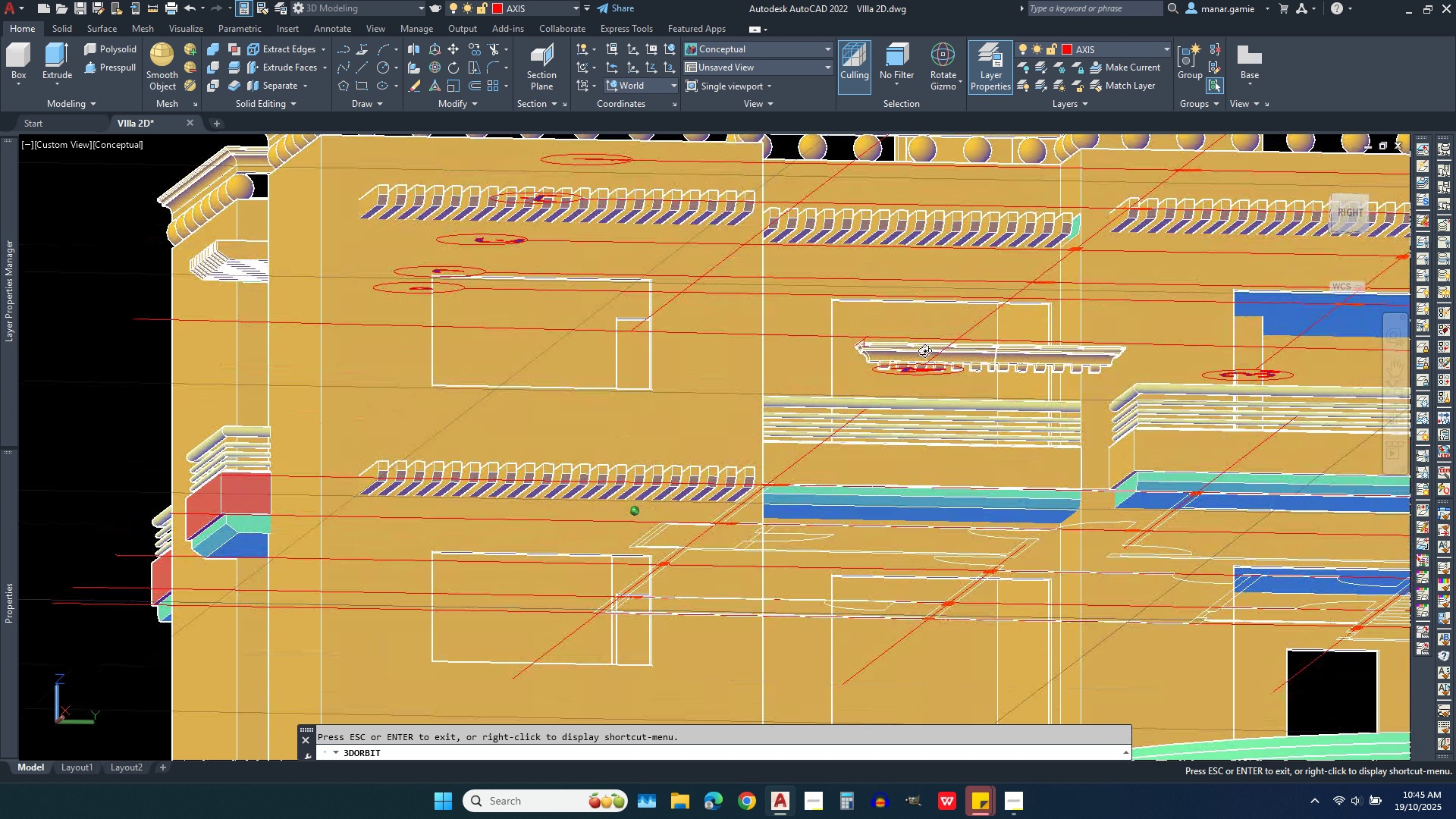 
wait(7.55)
 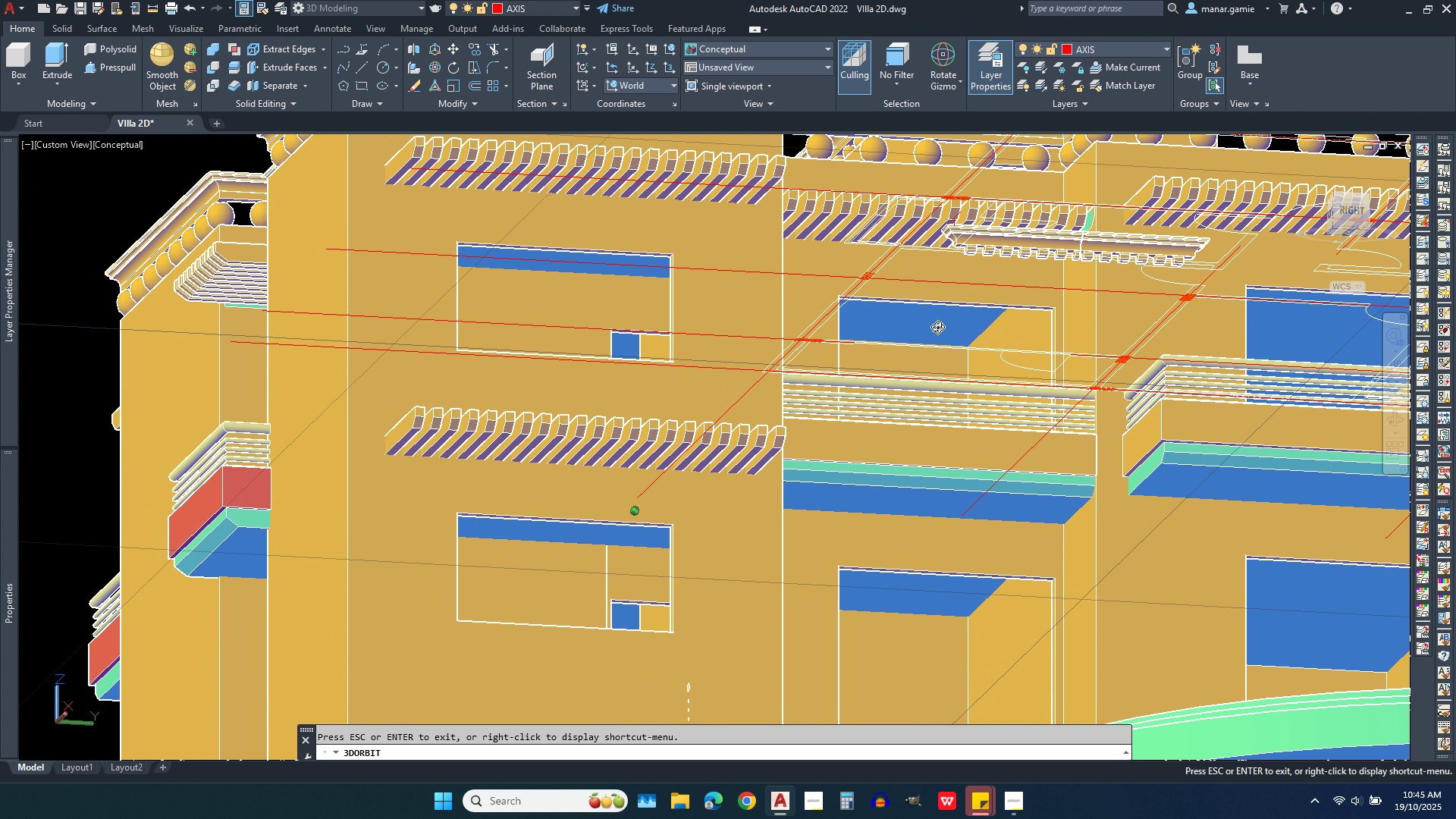 
scroll: coordinate [1002, 393], scroll_direction: up, amount: 20.0
 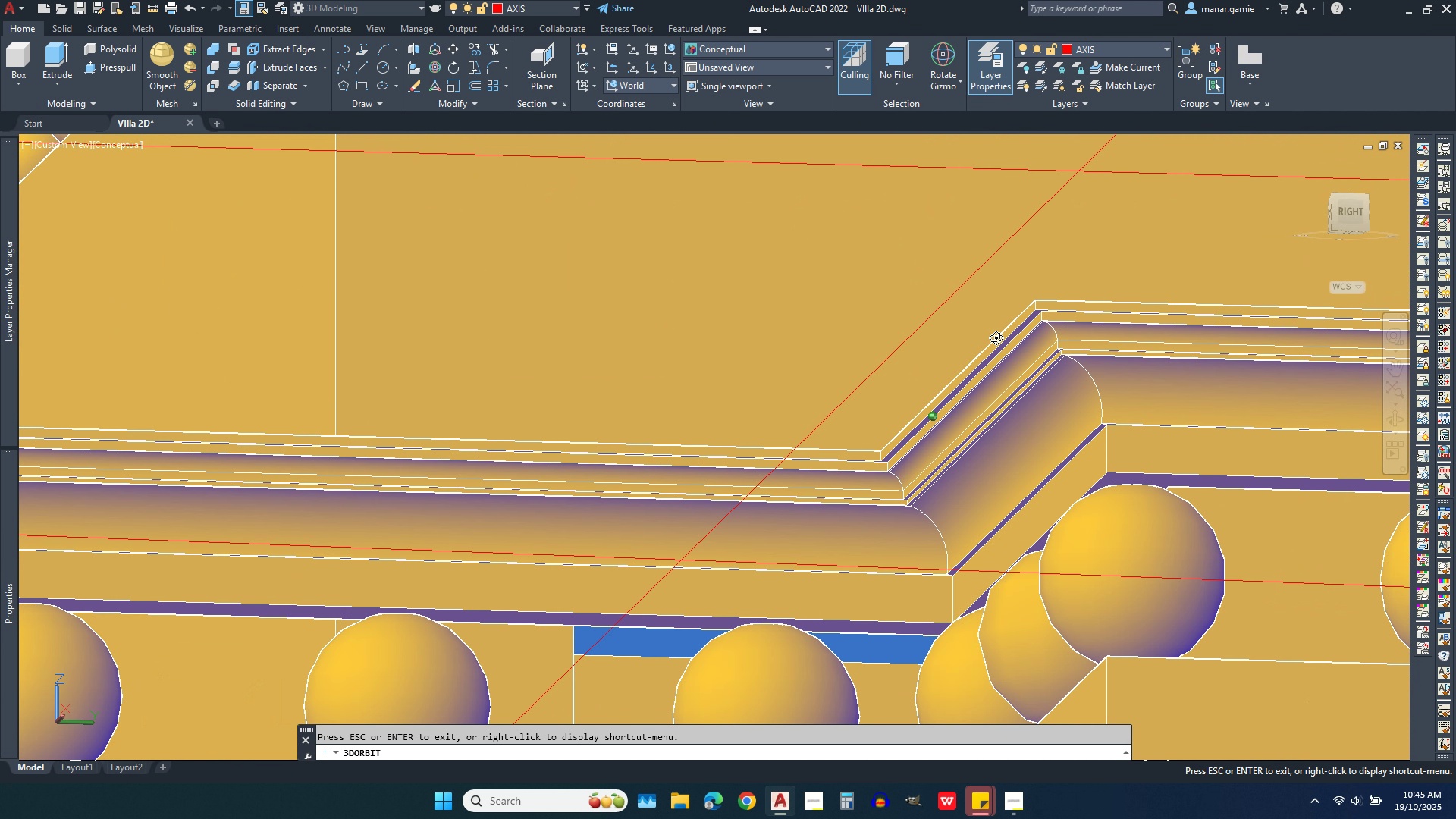 
scroll: coordinate [956, 435], scroll_direction: down, amount: 20.0
 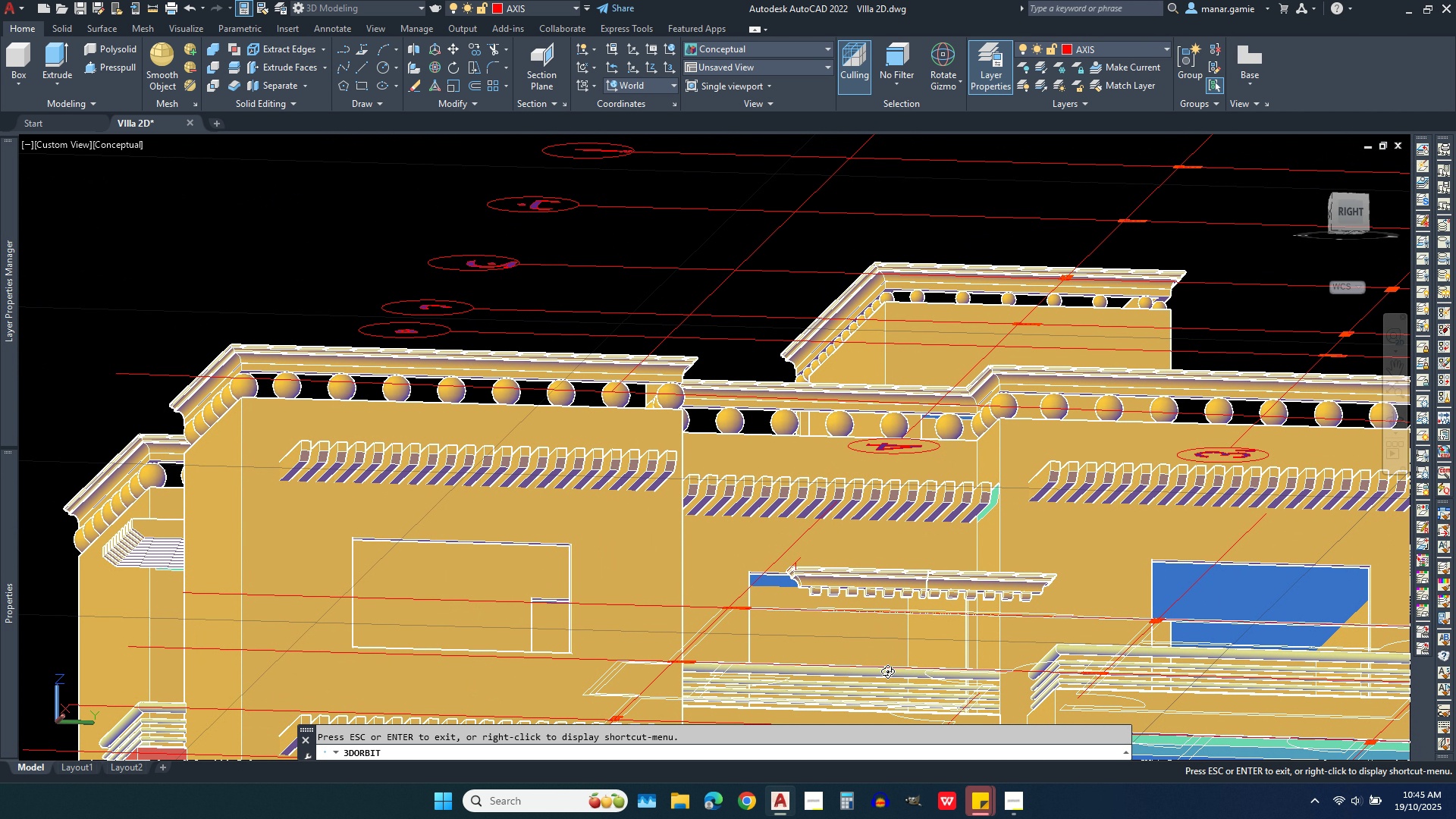 
scroll: coordinate [853, 563], scroll_direction: up, amount: 25.0
 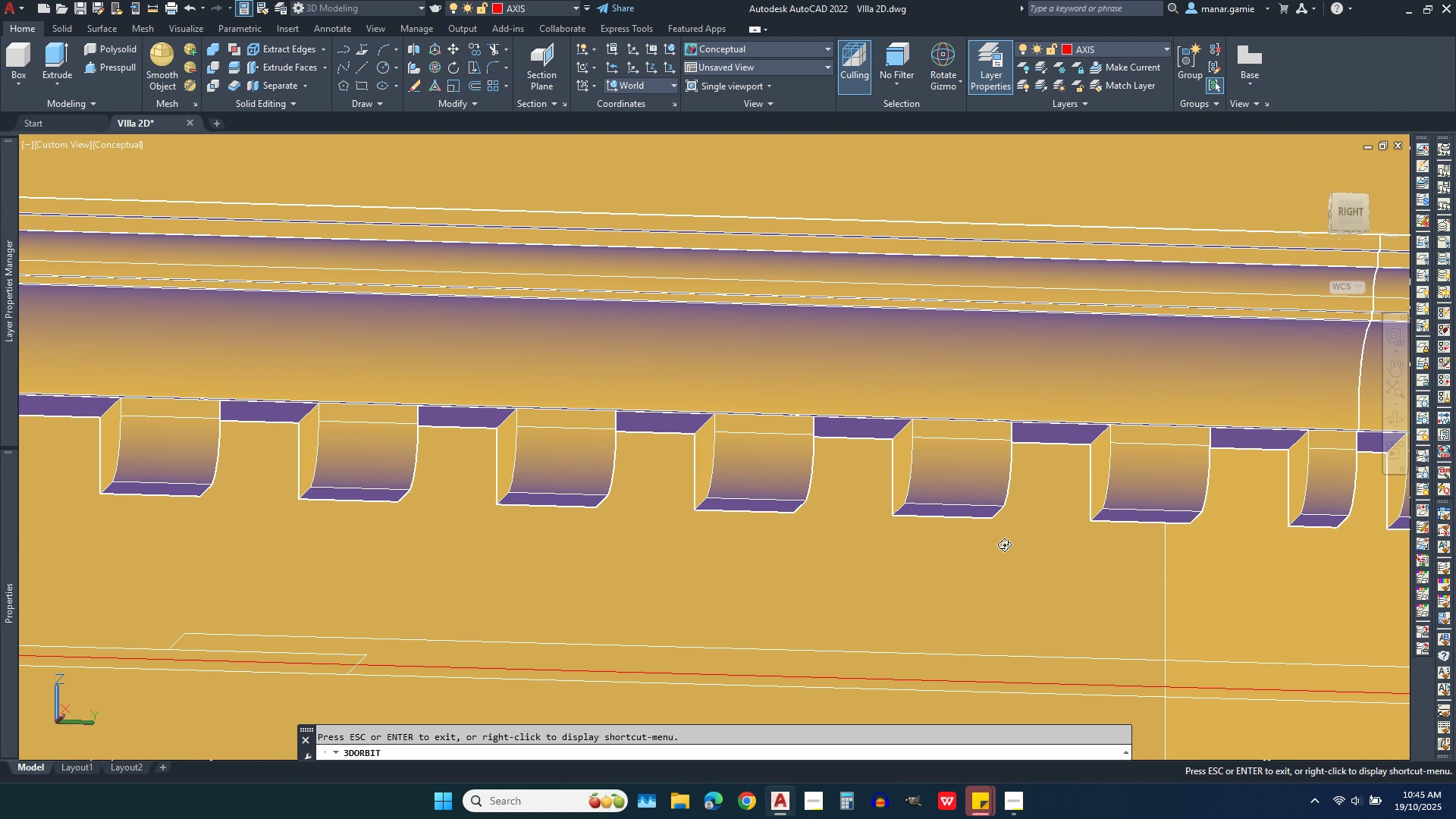 
scroll: coordinate [758, 510], scroll_direction: down, amount: 13.0
 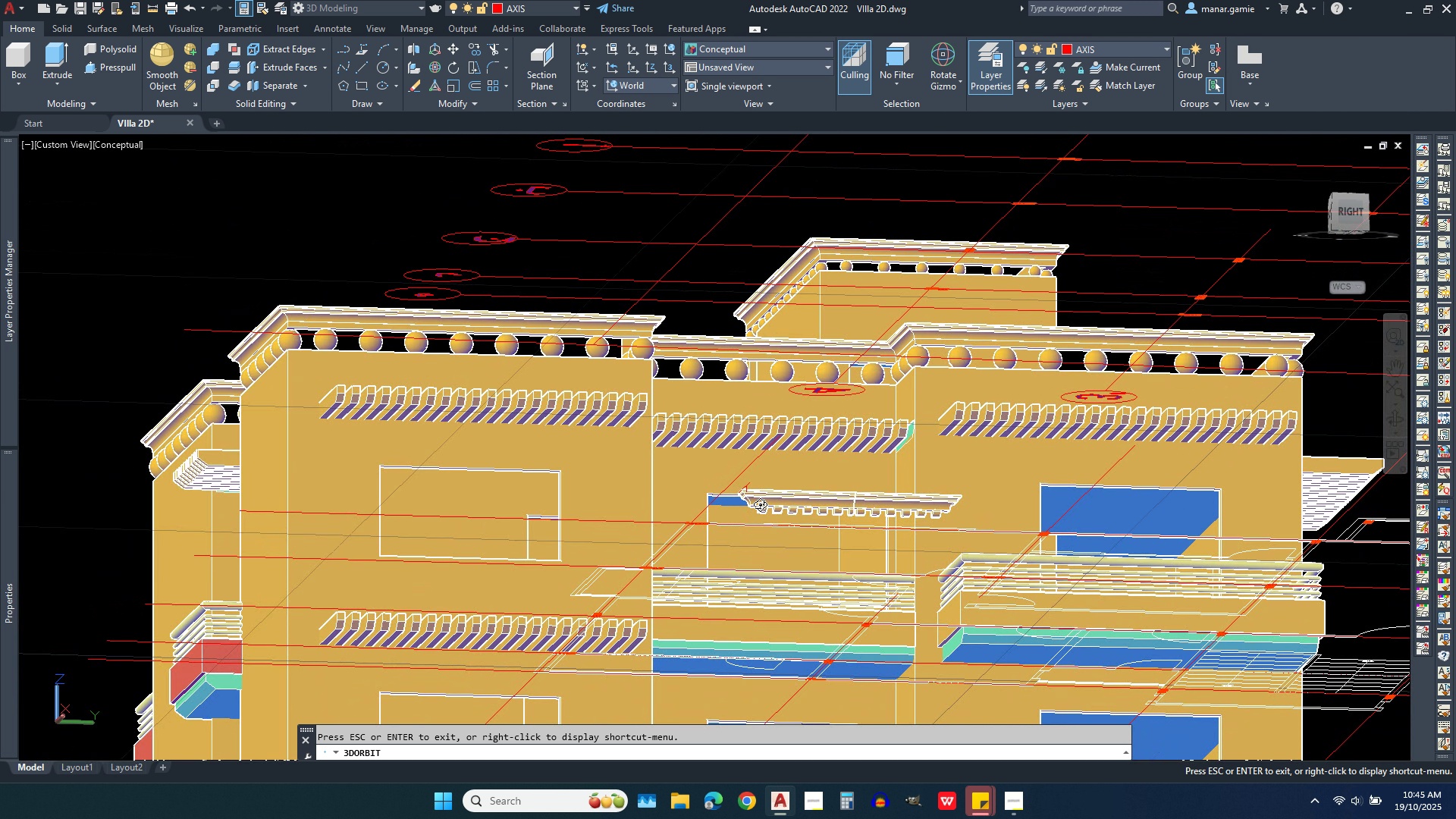 
scroll: coordinate [691, 541], scroll_direction: up, amount: 30.0
 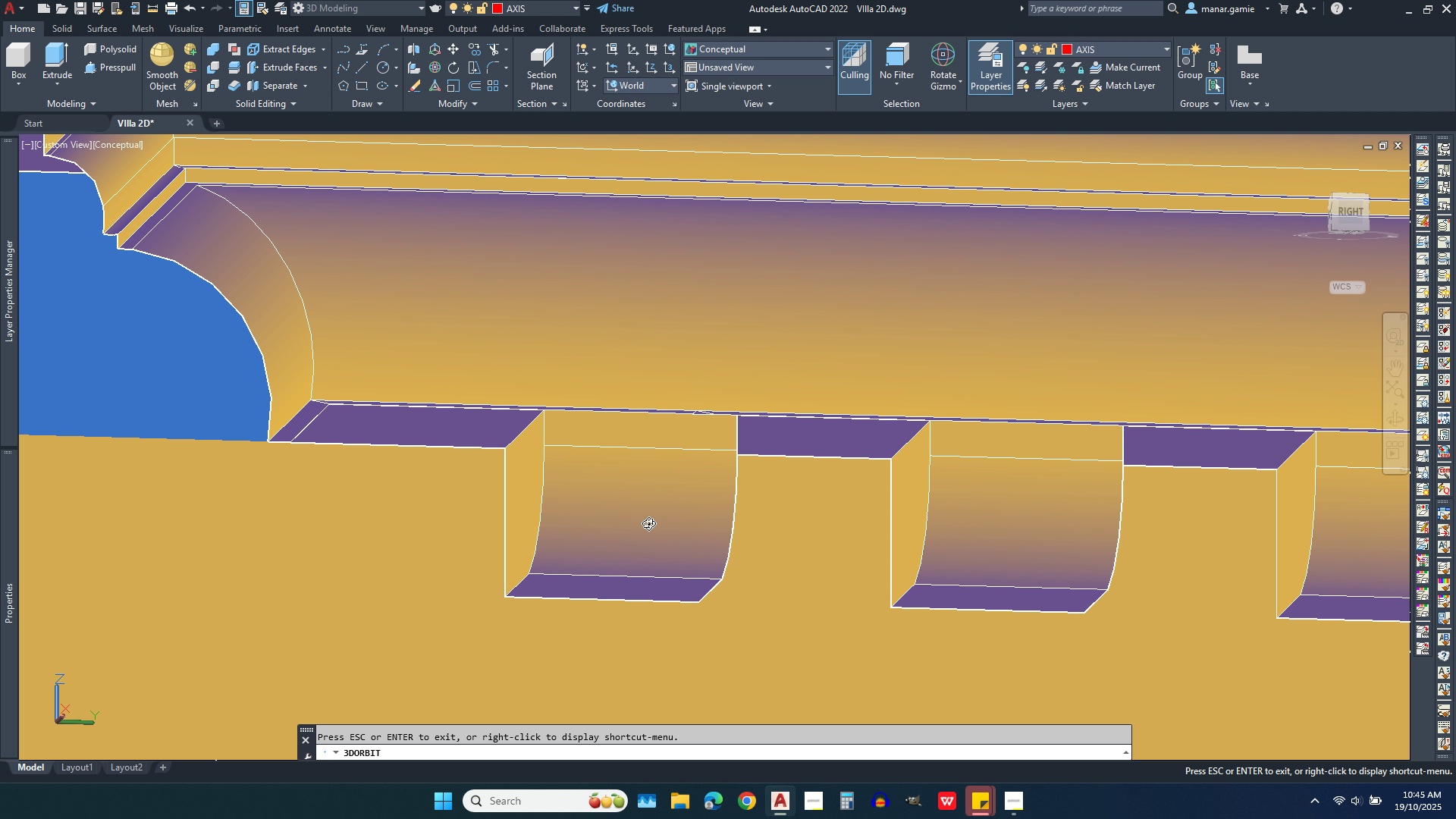 
scroll: coordinate [563, 502], scroll_direction: down, amount: 7.0
 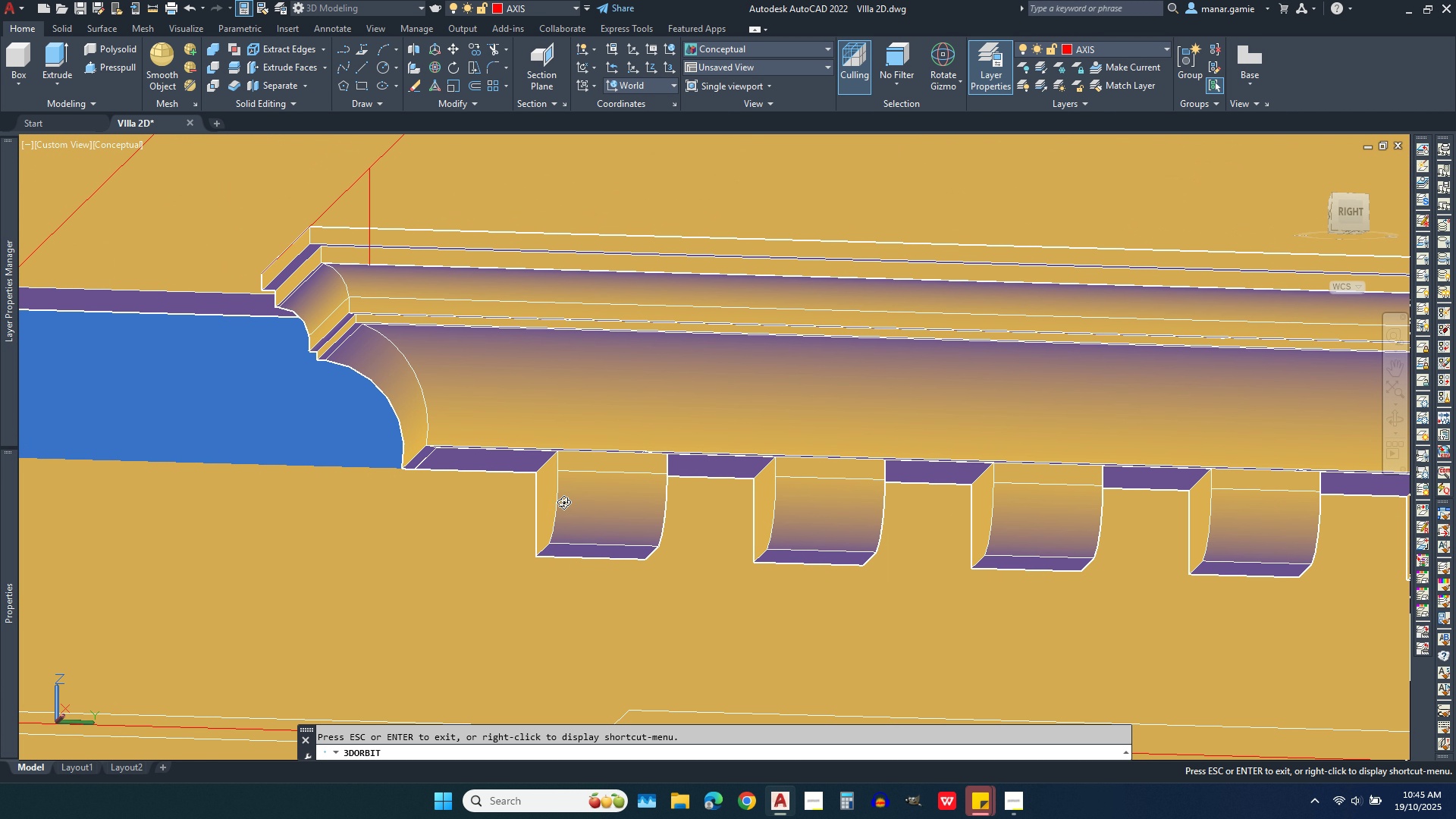 
scroll: coordinate [563, 502], scroll_direction: up, amount: 3.0
 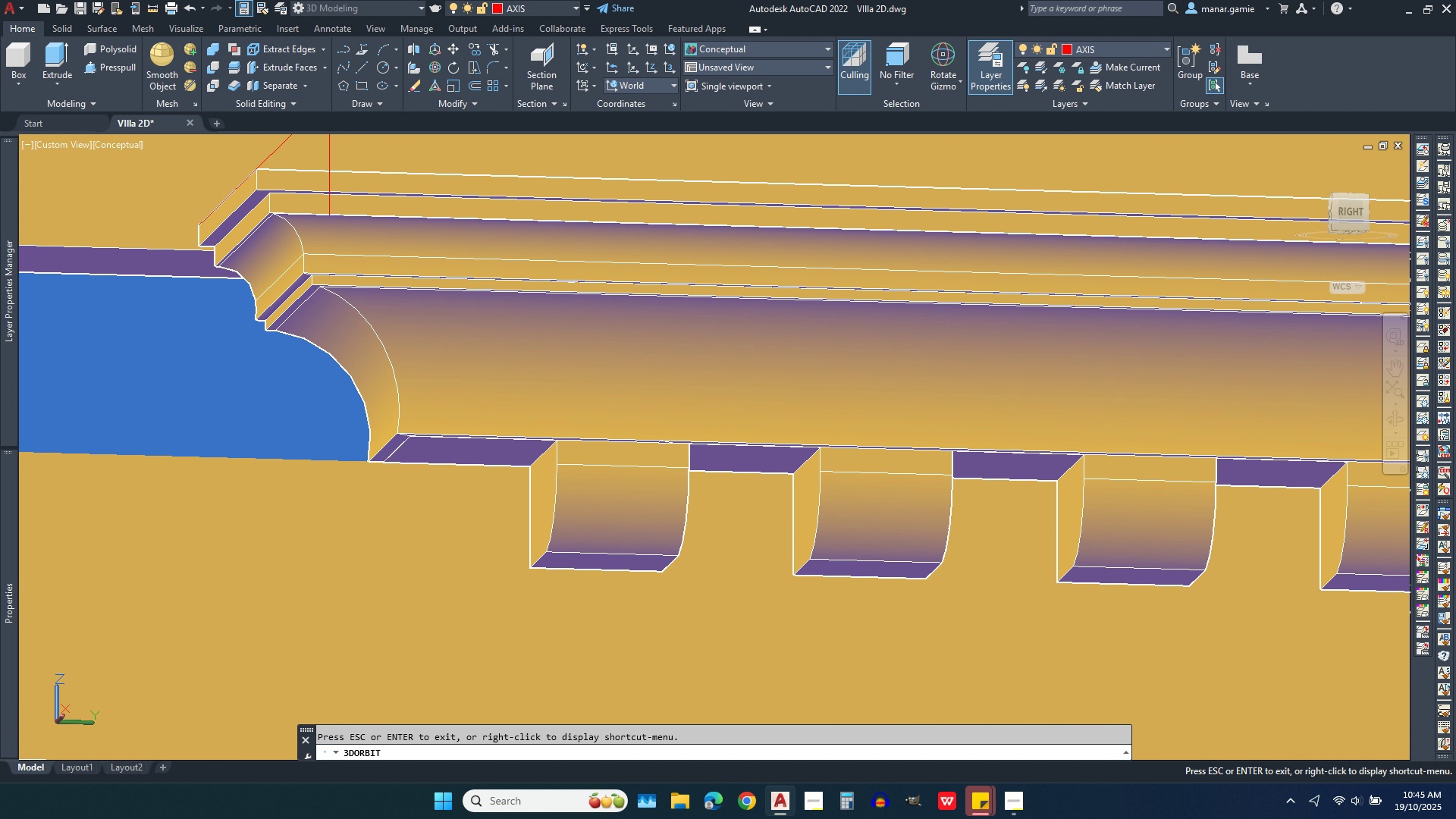 
key(Escape)
 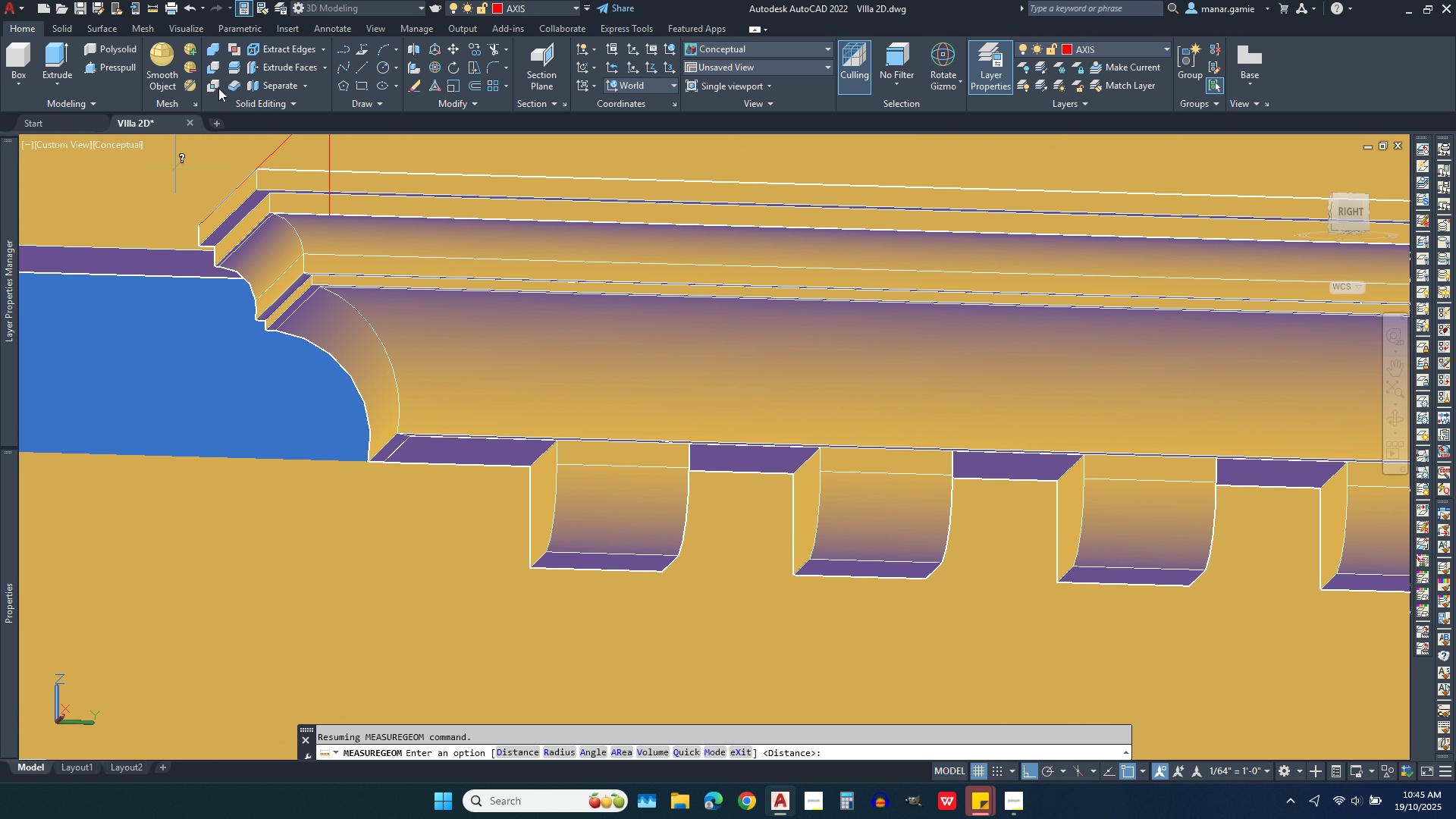 
key(Escape)
 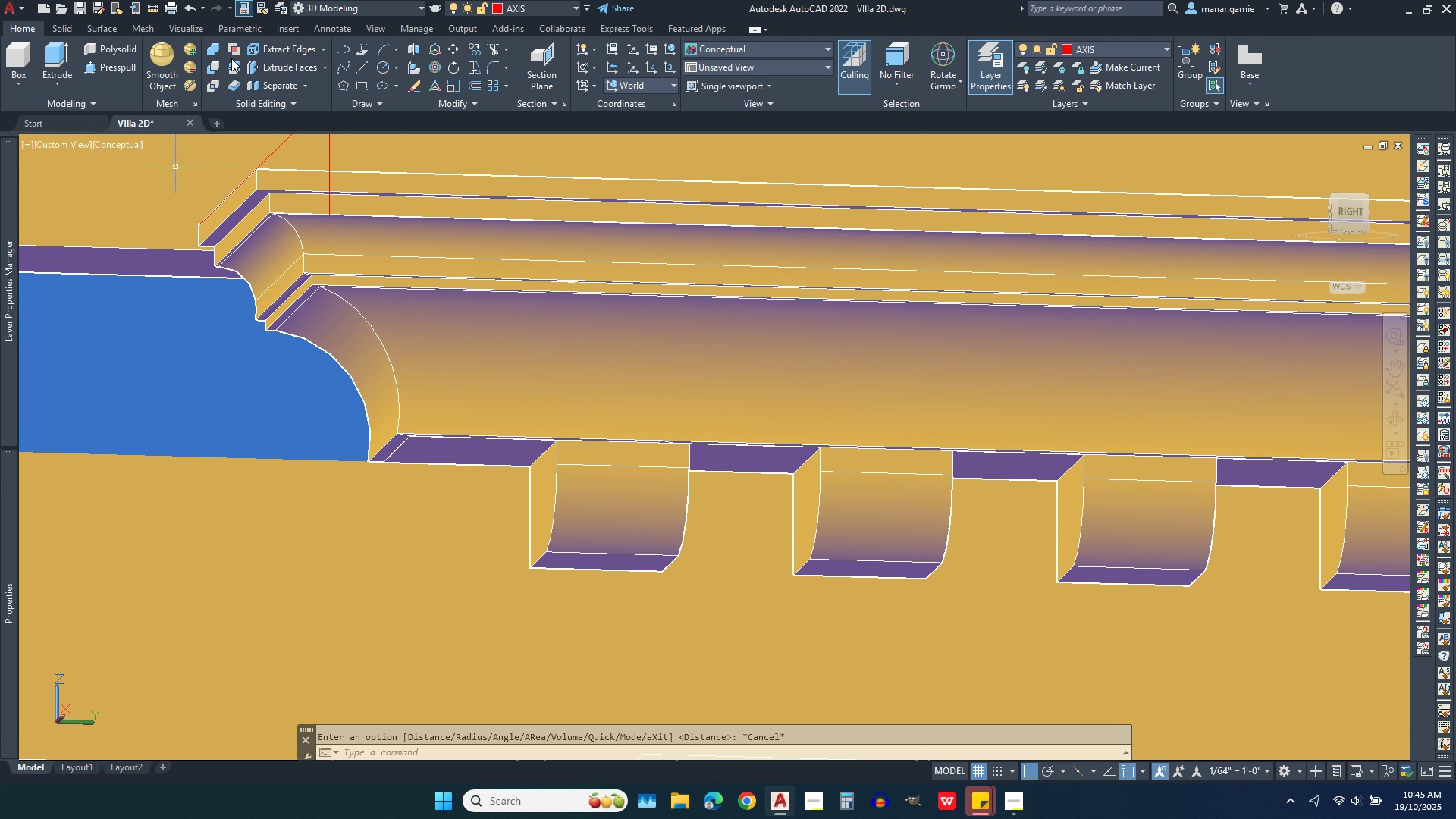 
key(Escape)
 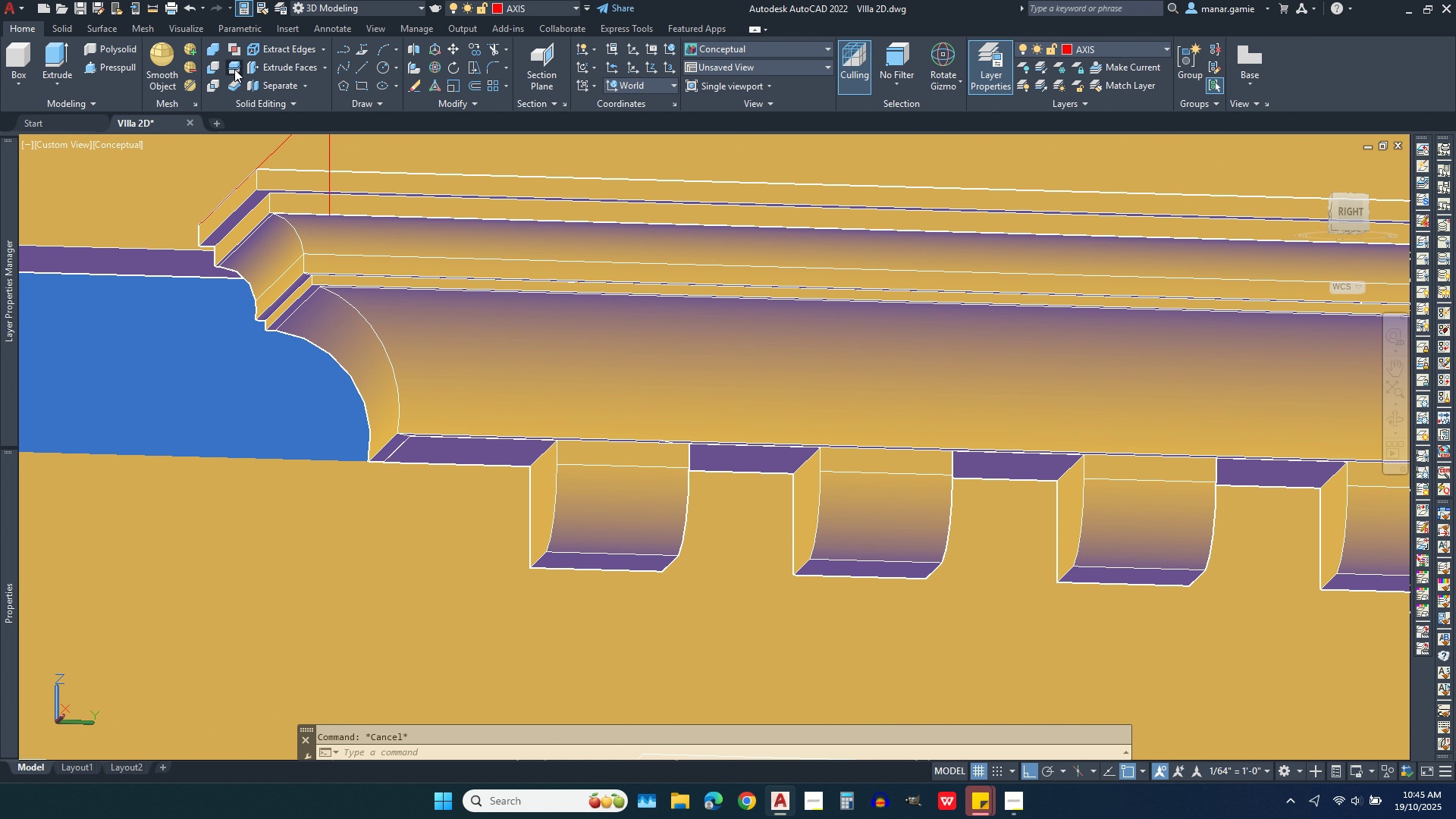 
left_click([234, 69])
 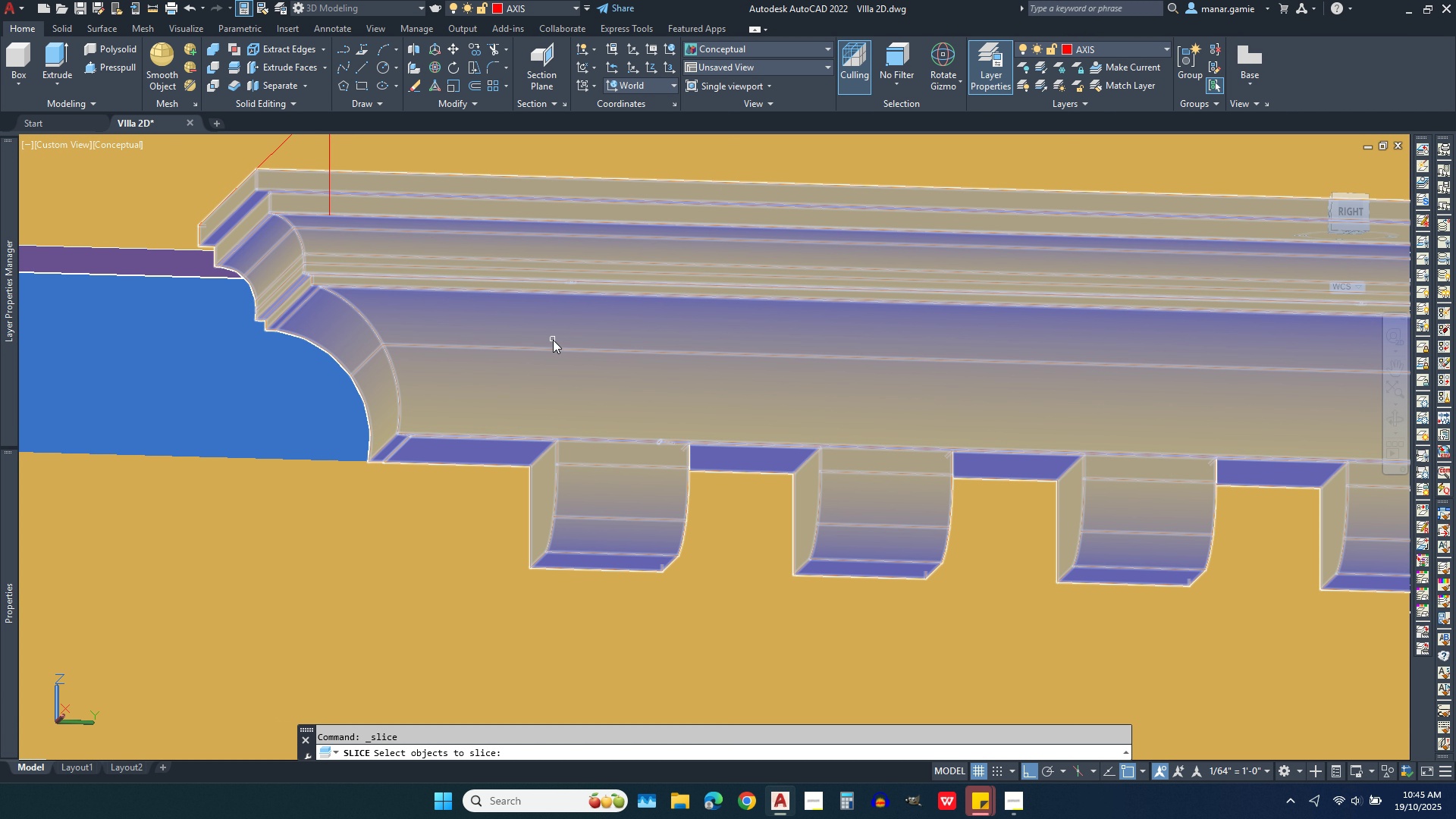 
left_click([553, 340])
 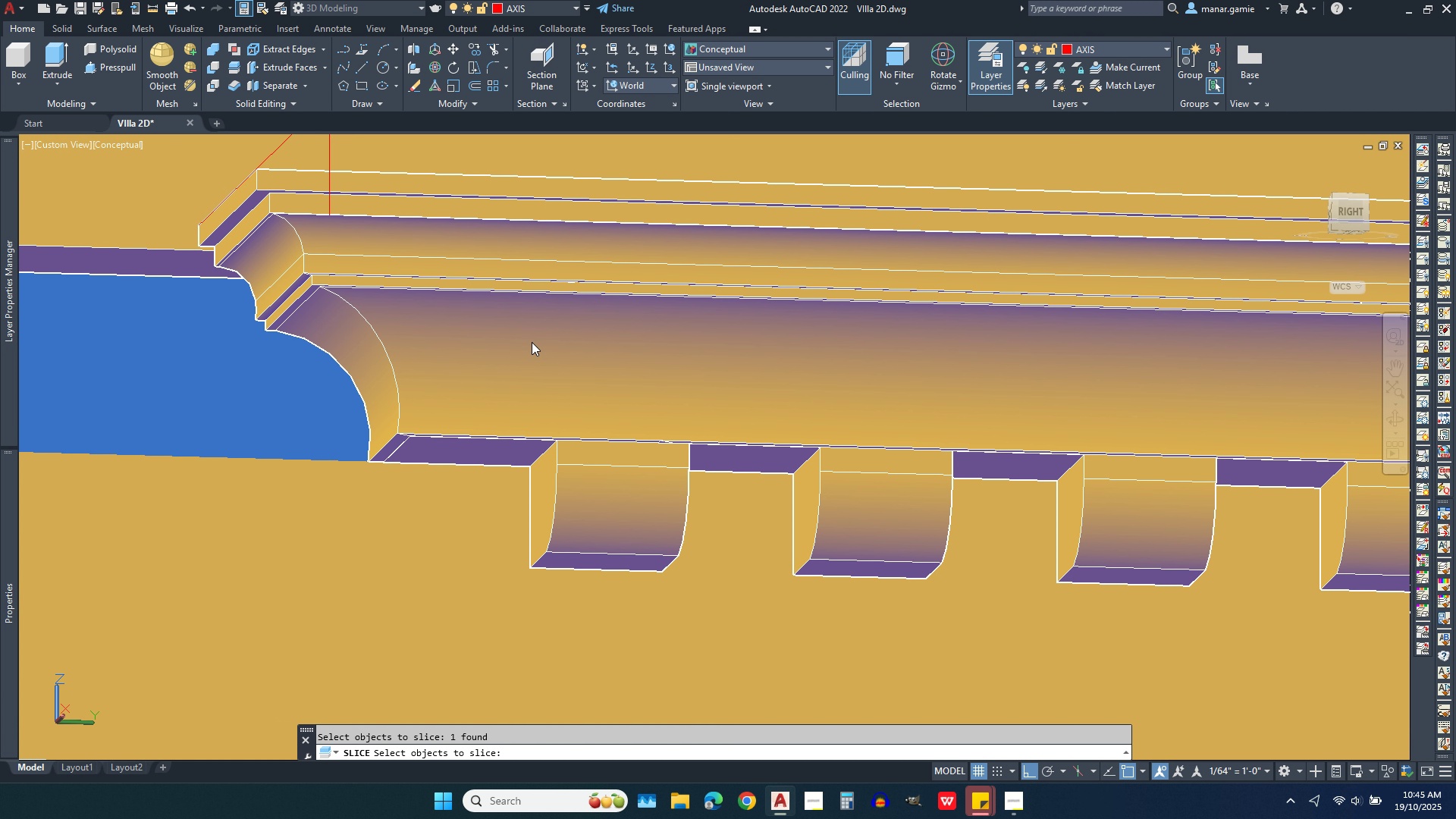 
right_click([532, 342])
 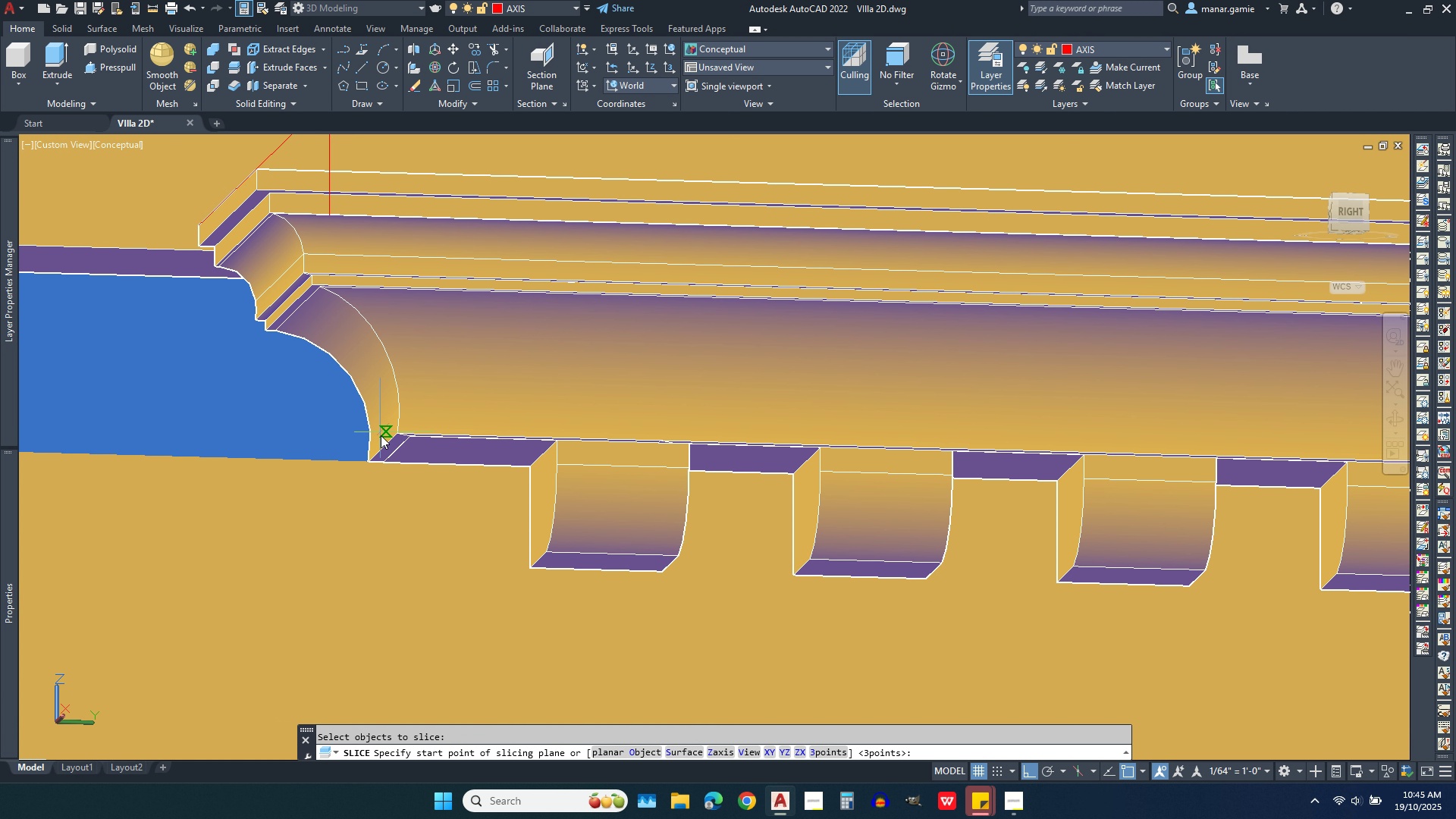 
scroll: coordinate [378, 435], scroll_direction: up, amount: 5.0
 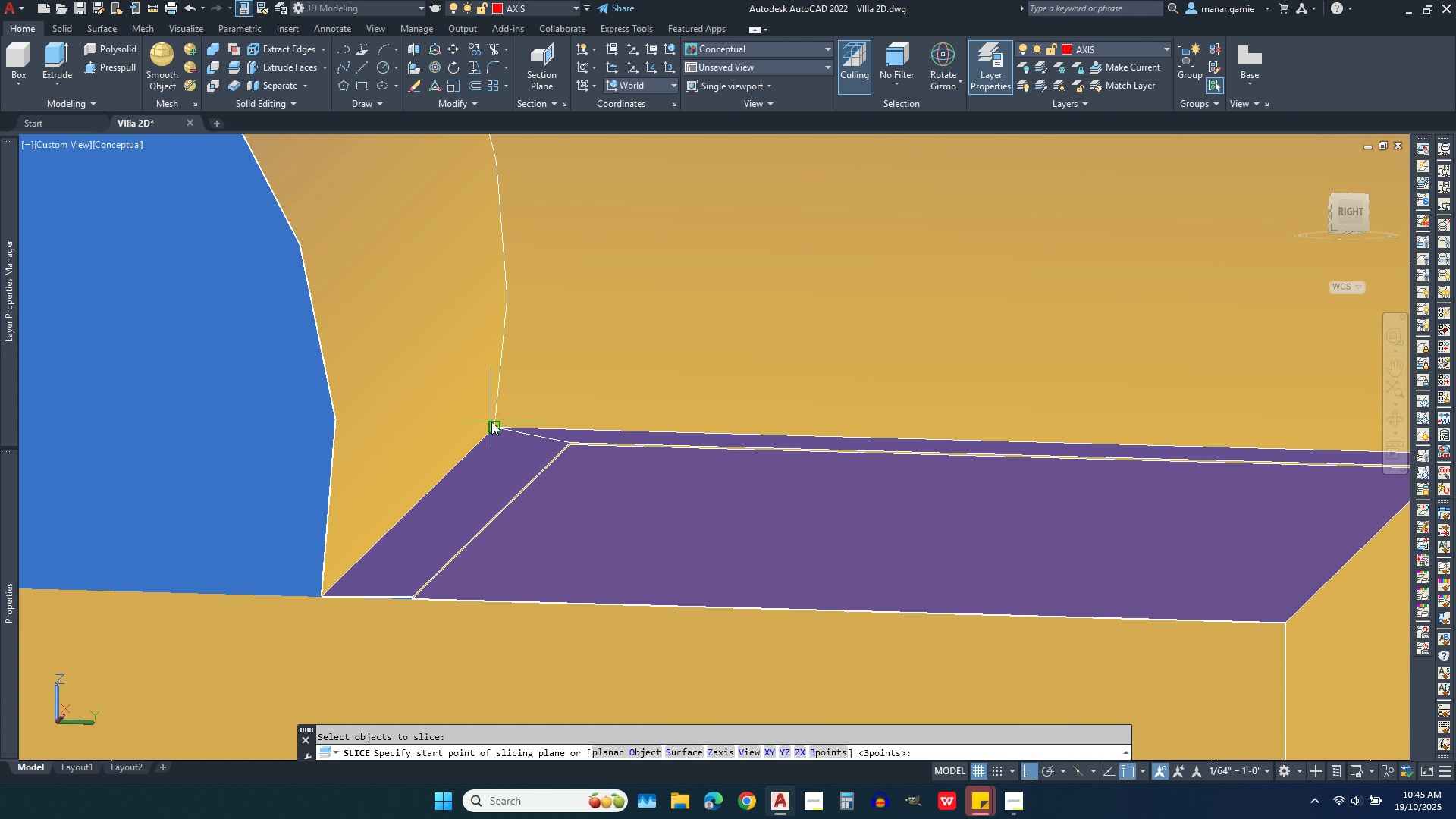 
left_click([491, 422])
 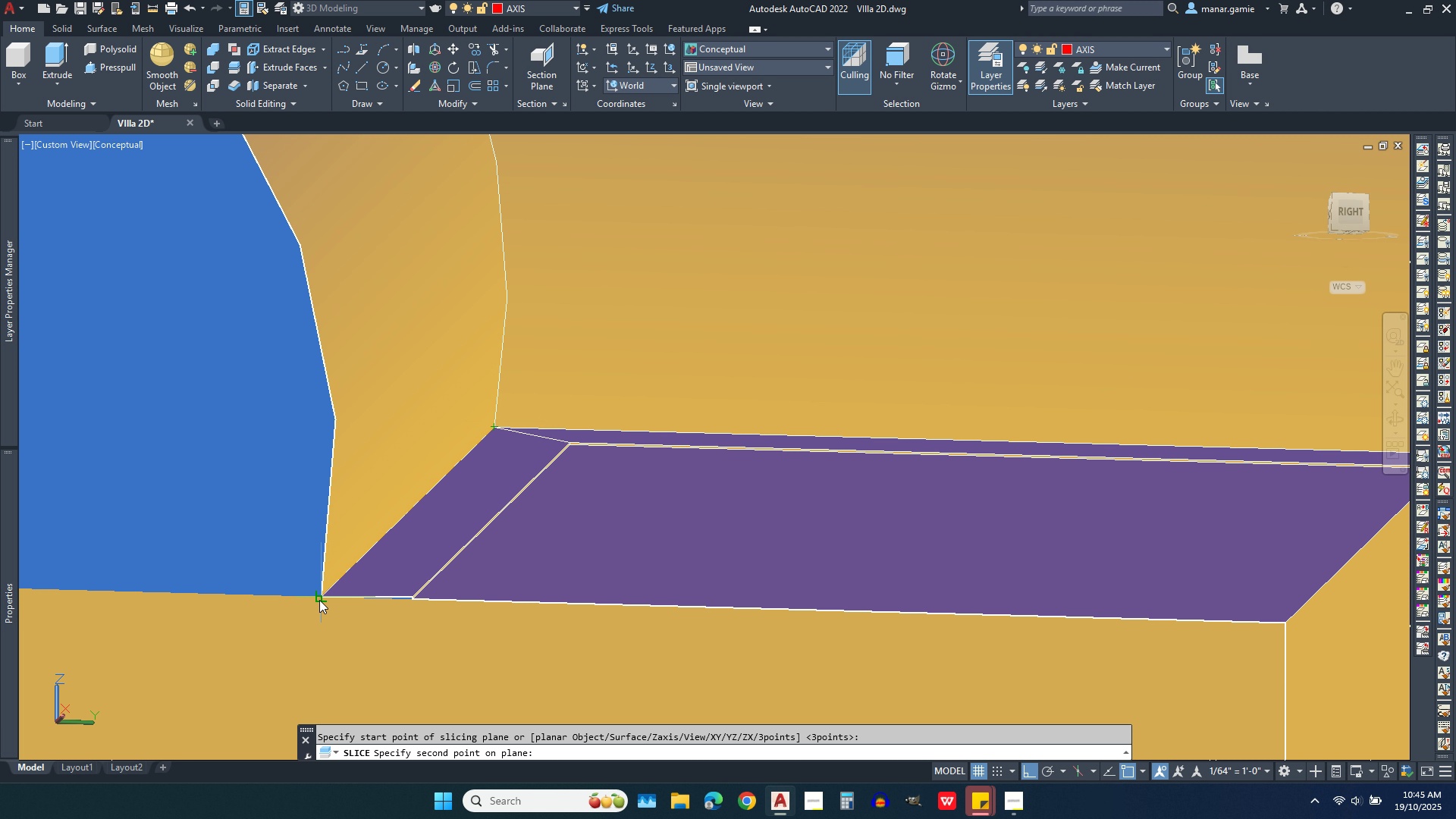 
left_click([319, 600])
 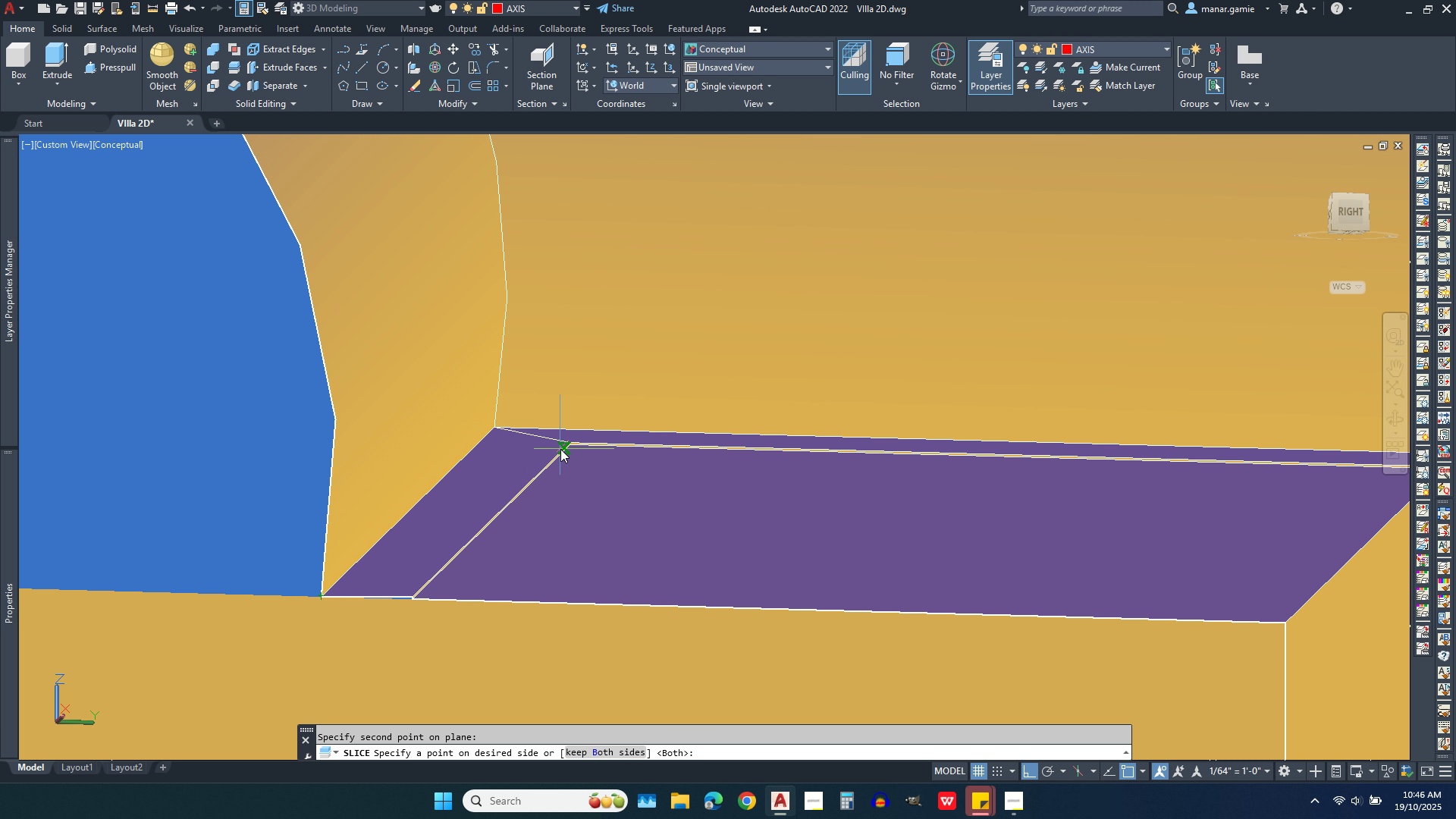 
scroll: coordinate [560, 446], scroll_direction: up, amount: 3.0
 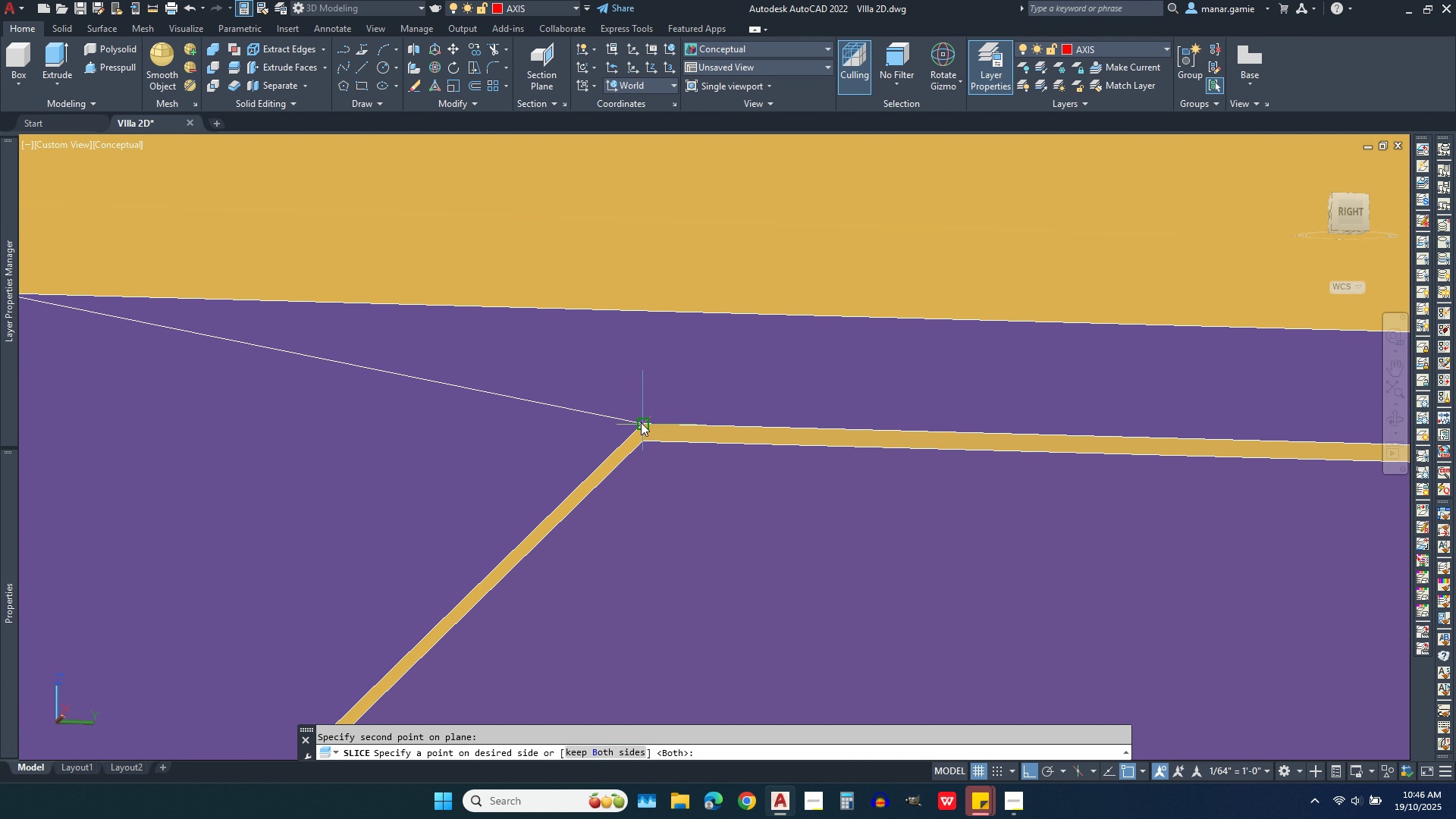 
left_click([641, 422])
 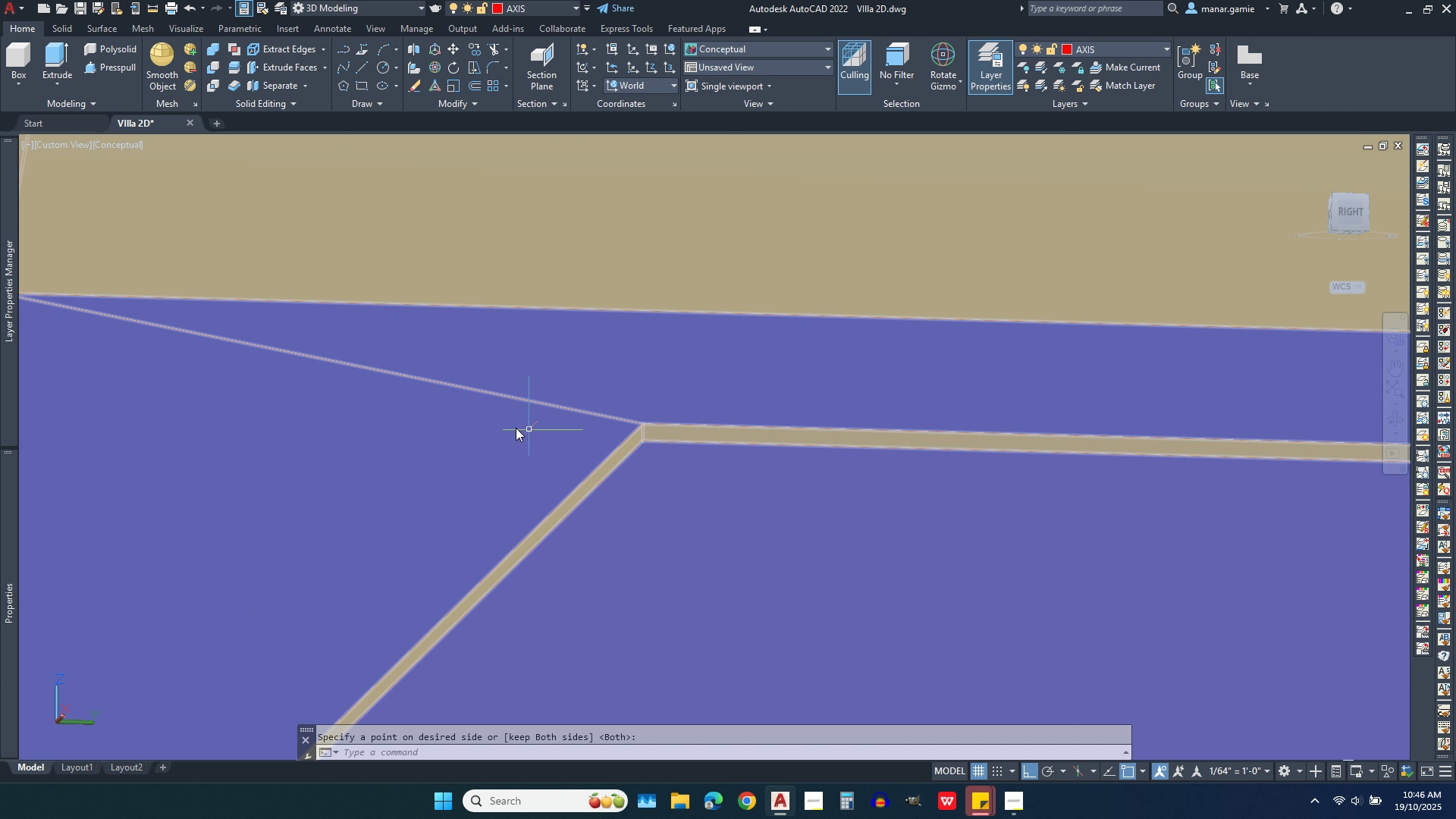 
scroll: coordinate [487, 419], scroll_direction: down, amount: 3.0
 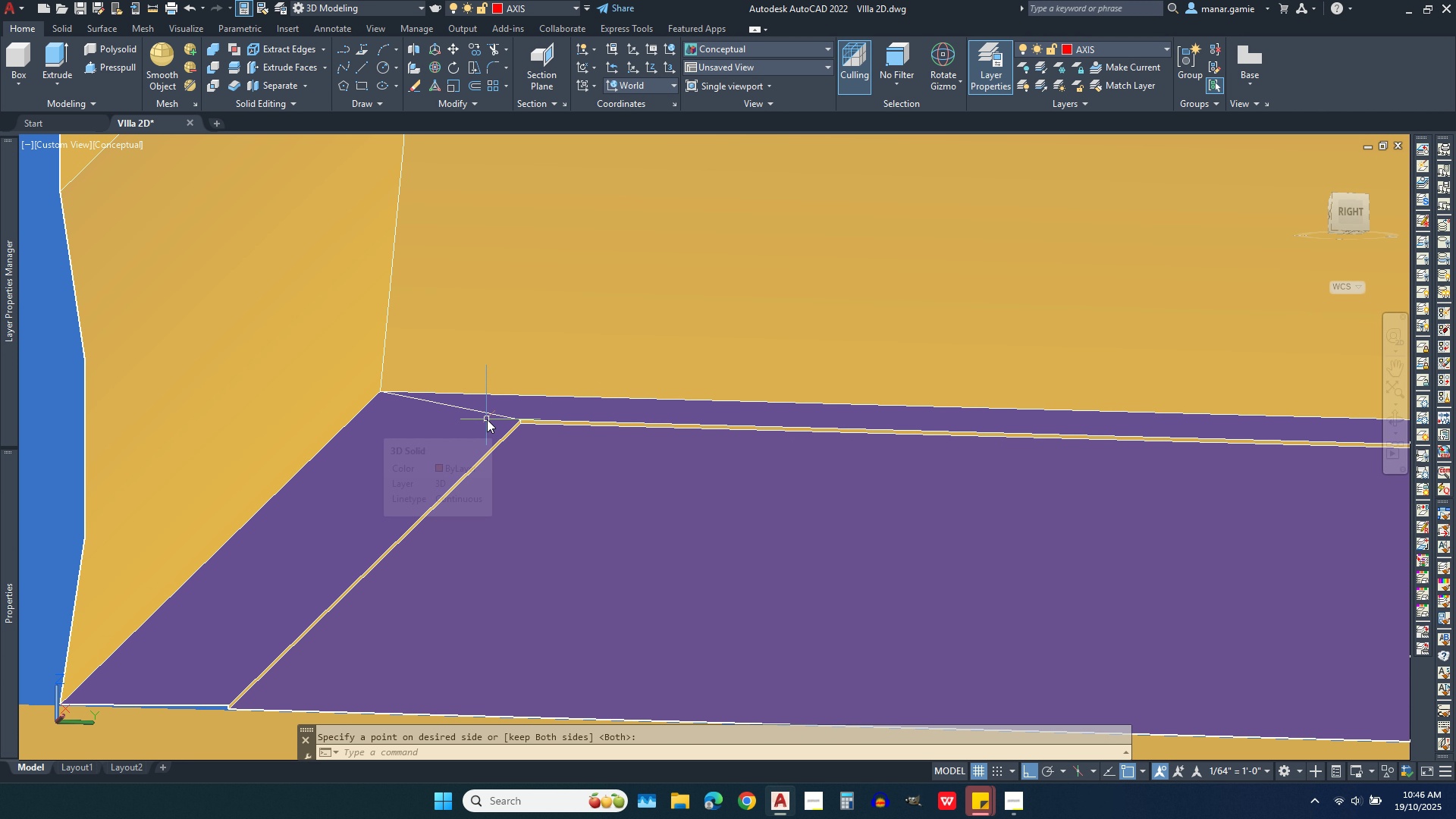 
right_click([487, 419])
 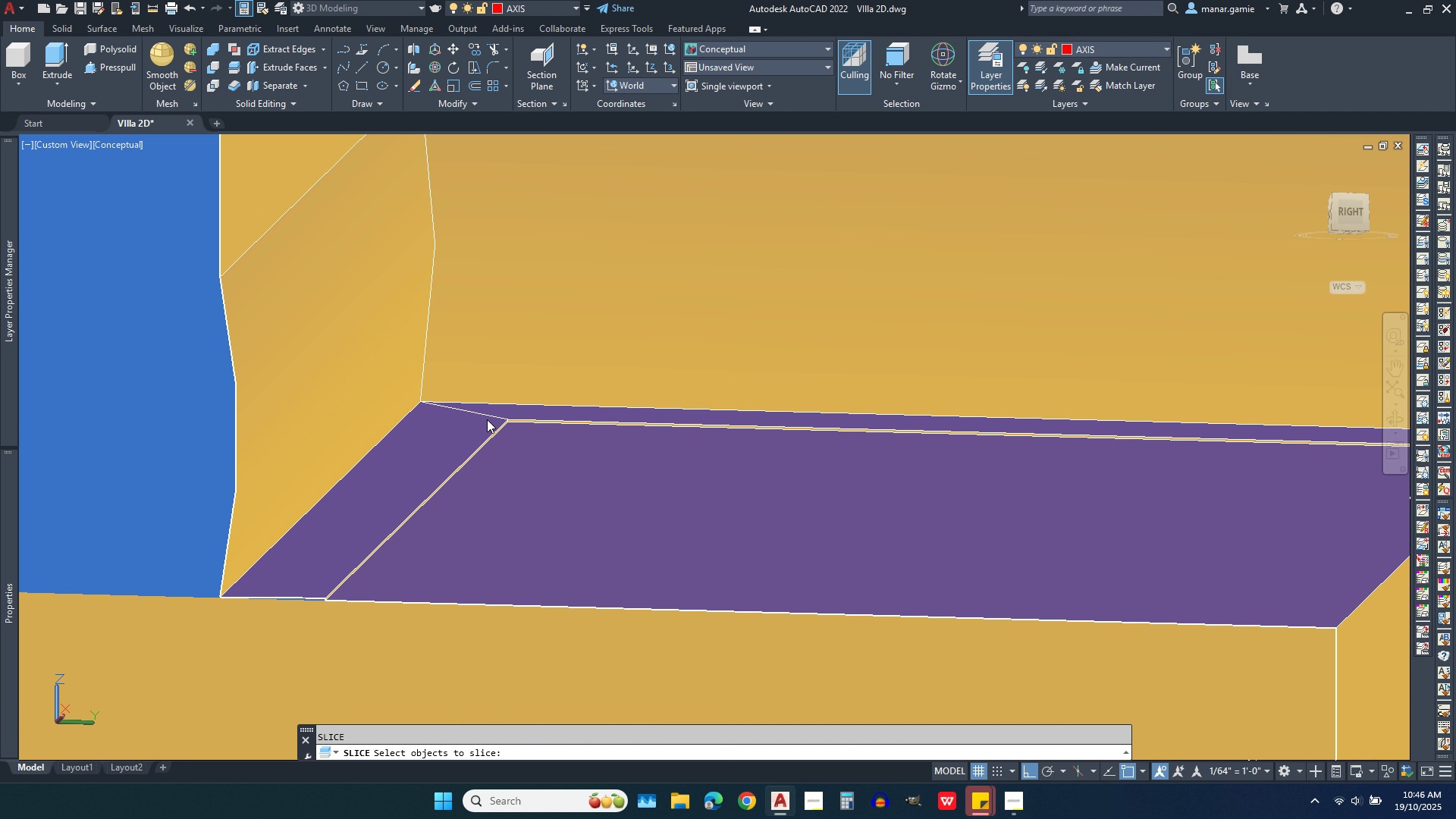 
scroll: coordinate [500, 433], scroll_direction: down, amount: 8.0
 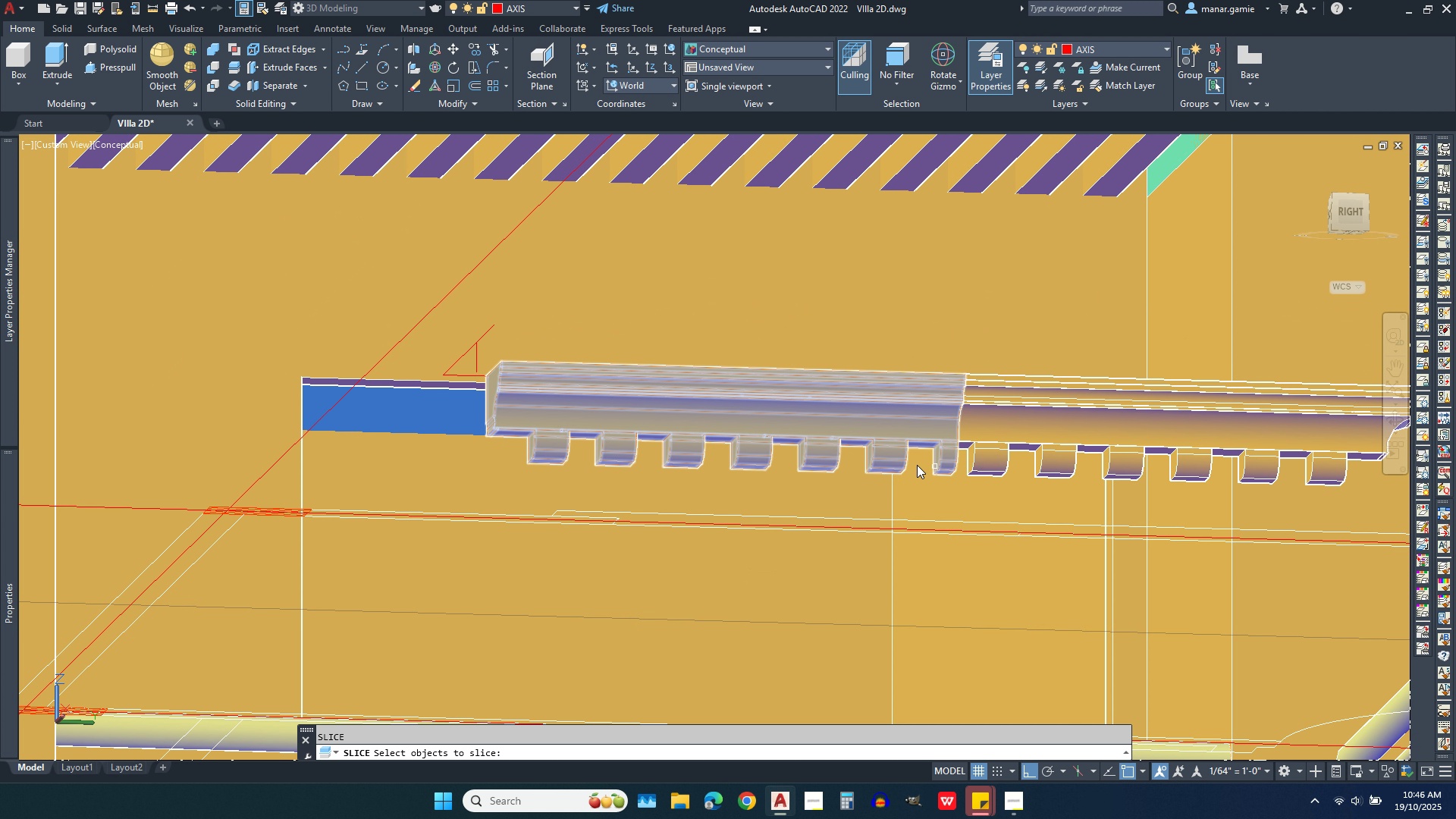 
wait(7.05)
 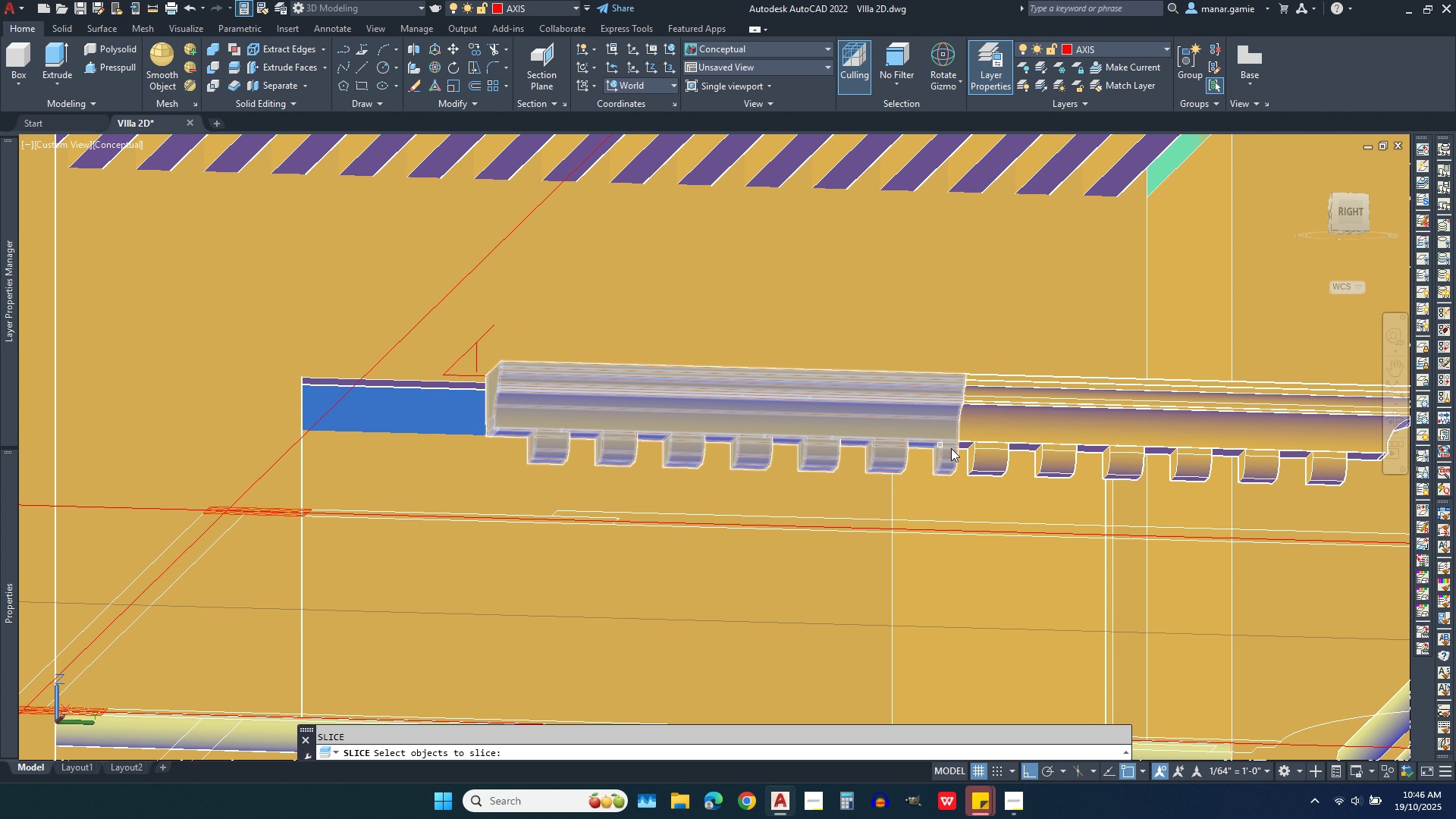 
left_click([774, 422])
 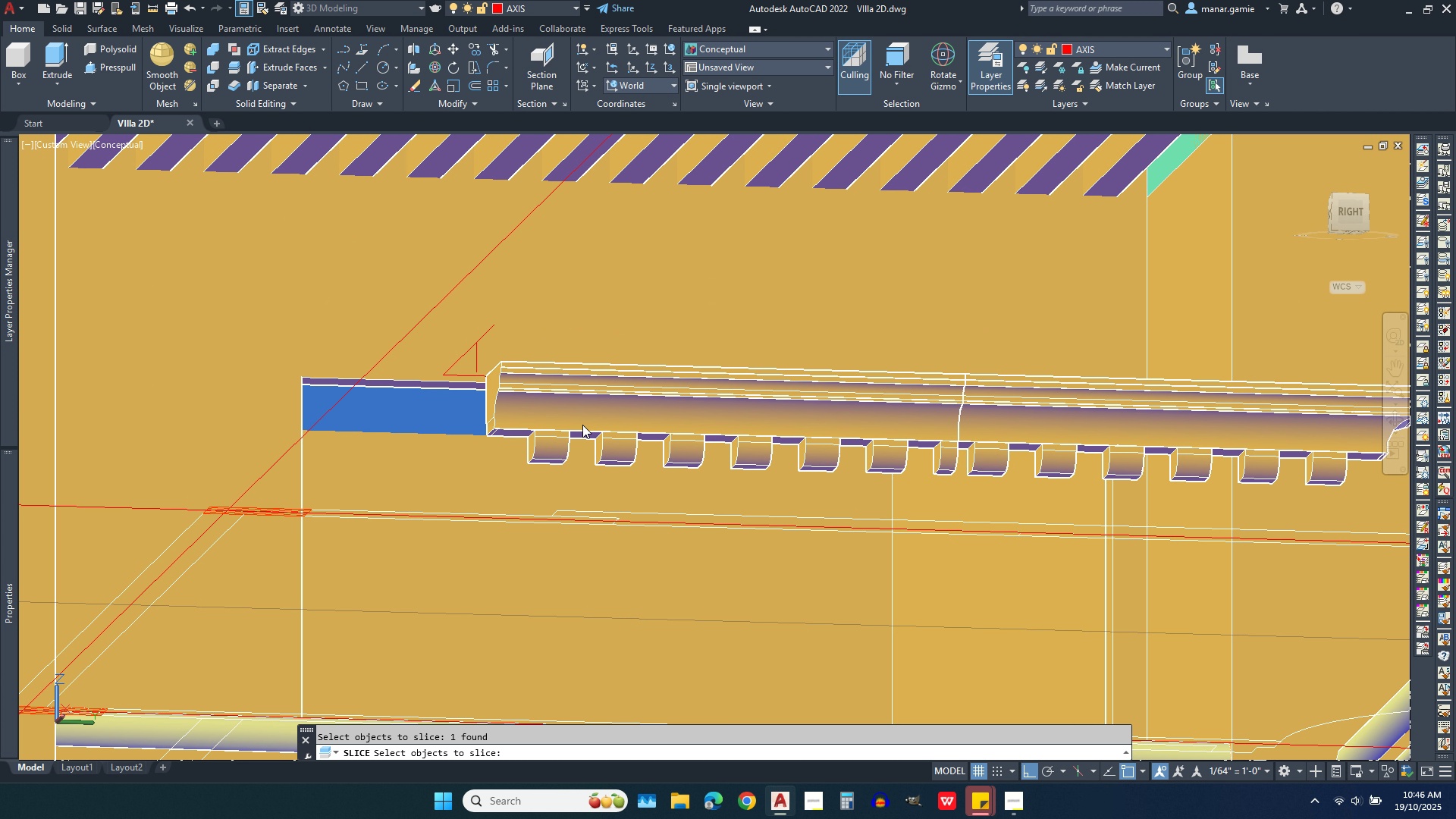 
right_click([582, 425])
 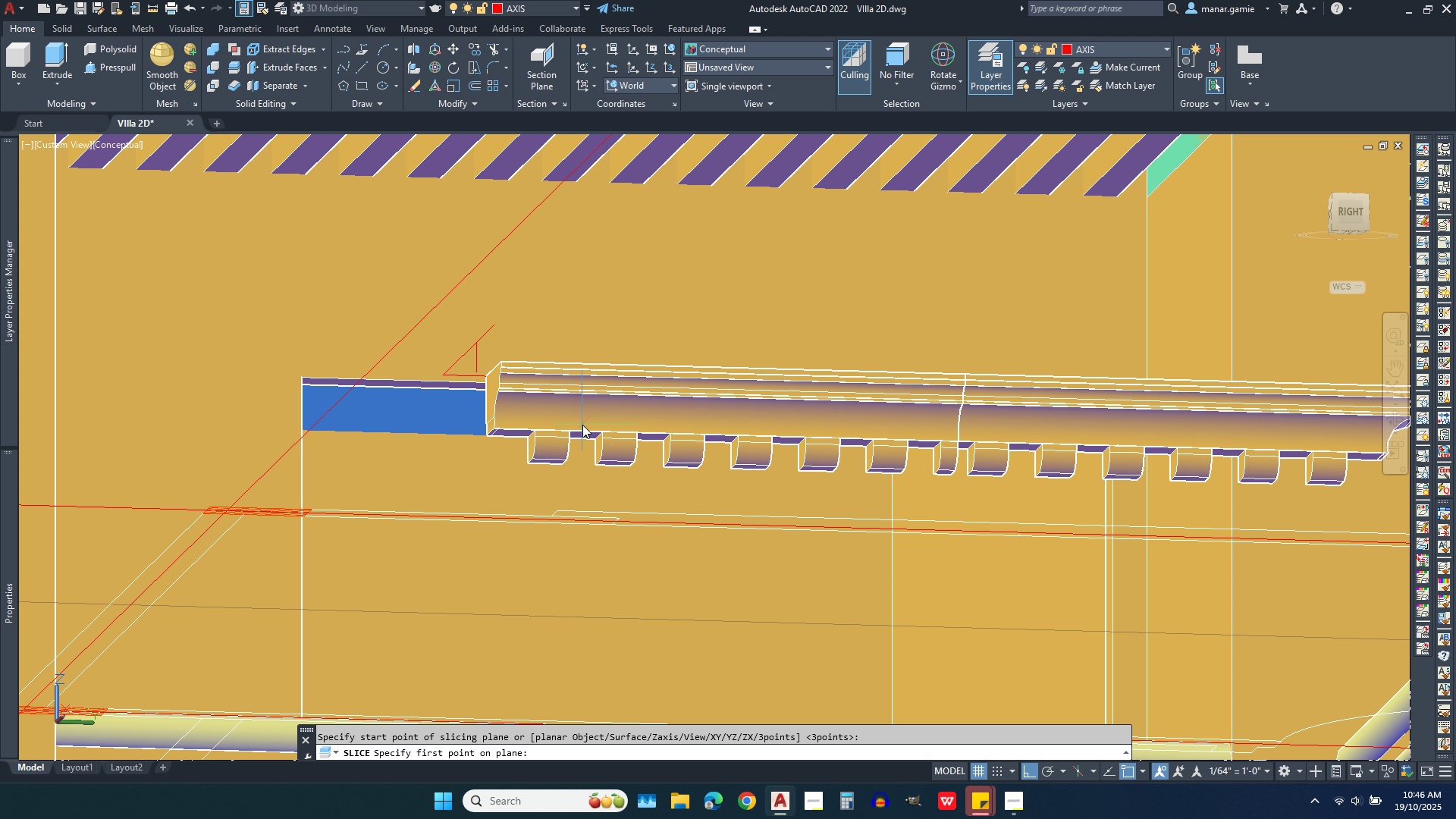 
right_click([582, 425])
 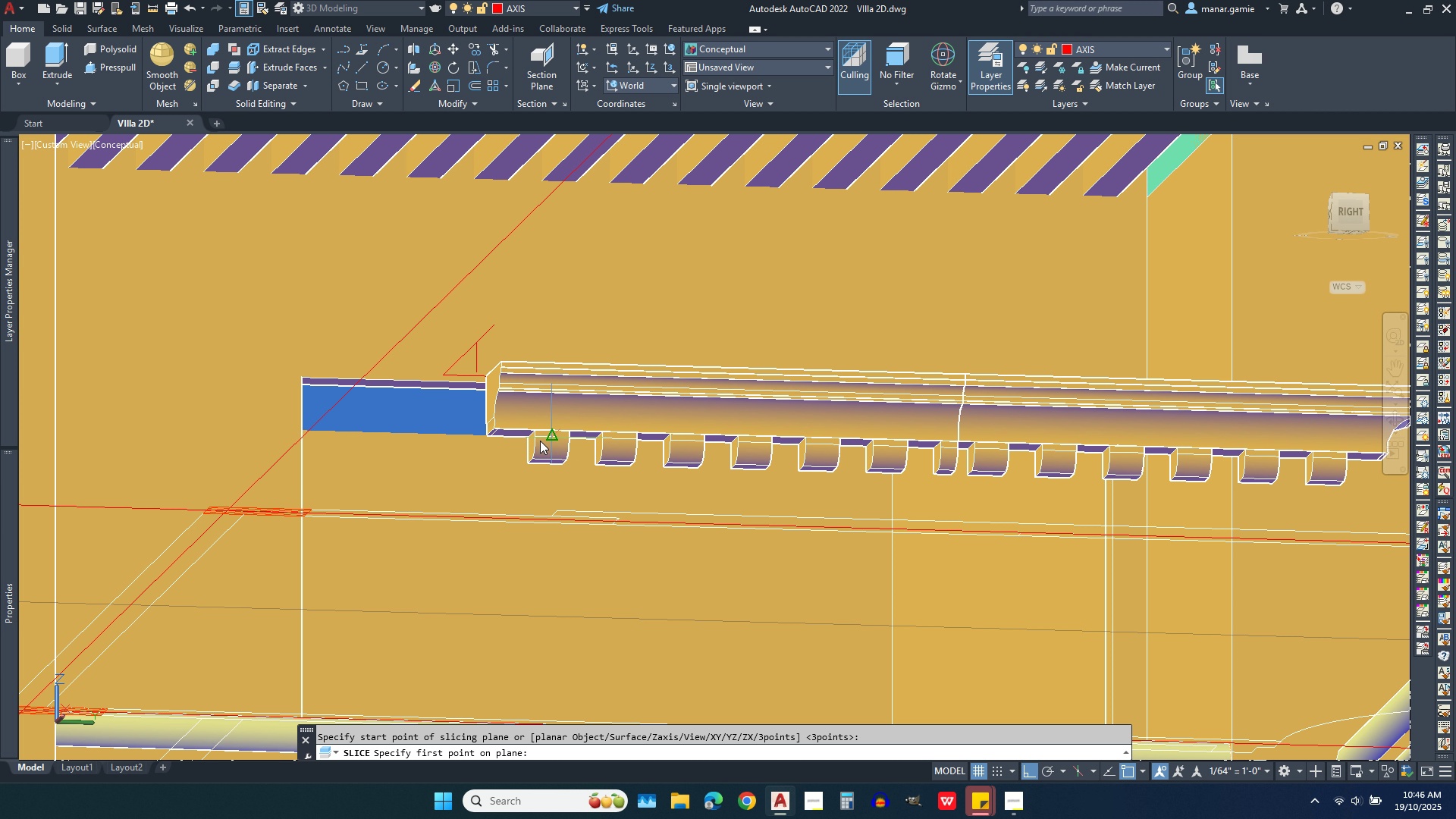 
scroll: coordinate [436, 428], scroll_direction: up, amount: 7.0
 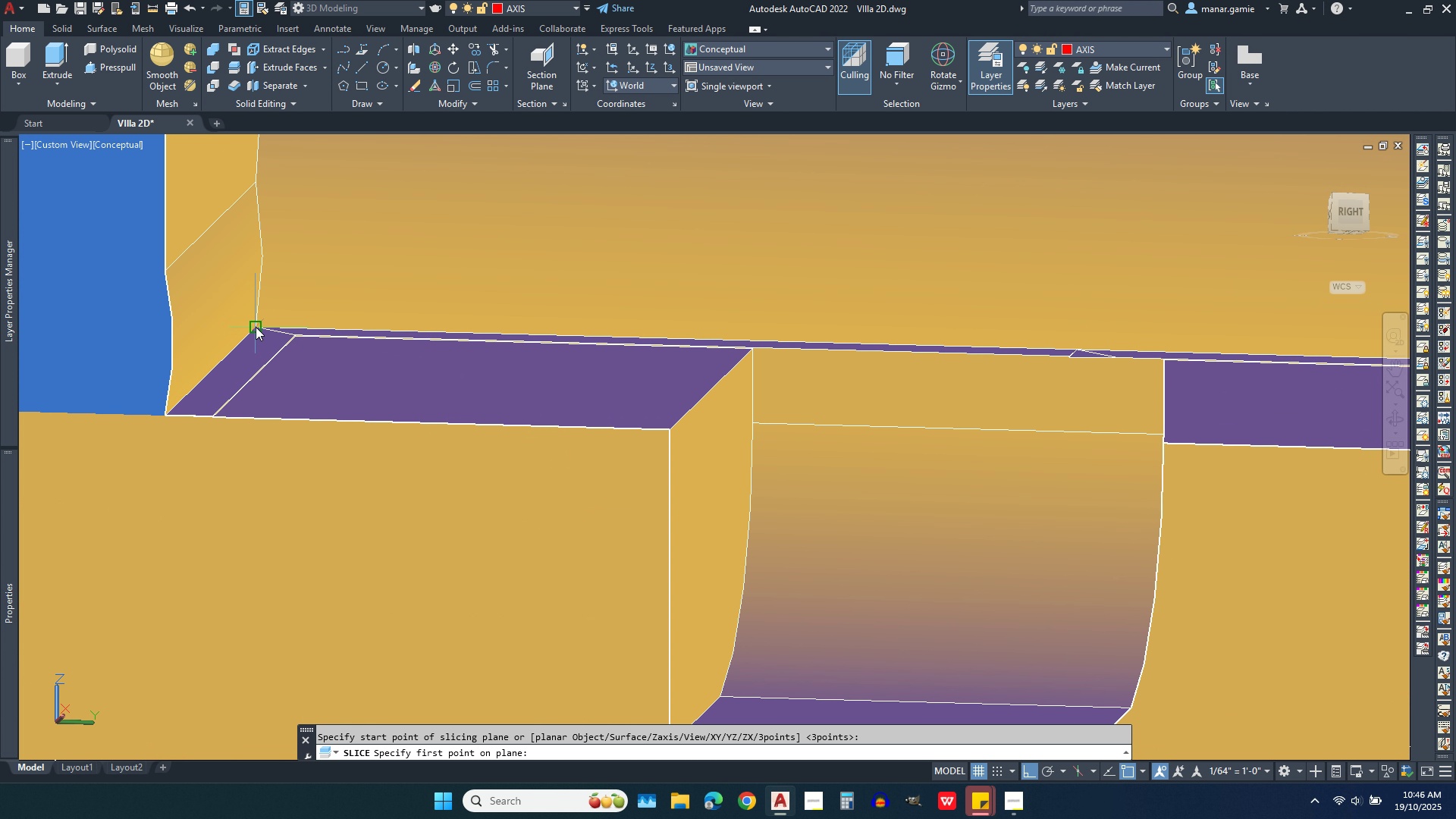 
left_click([256, 327])
 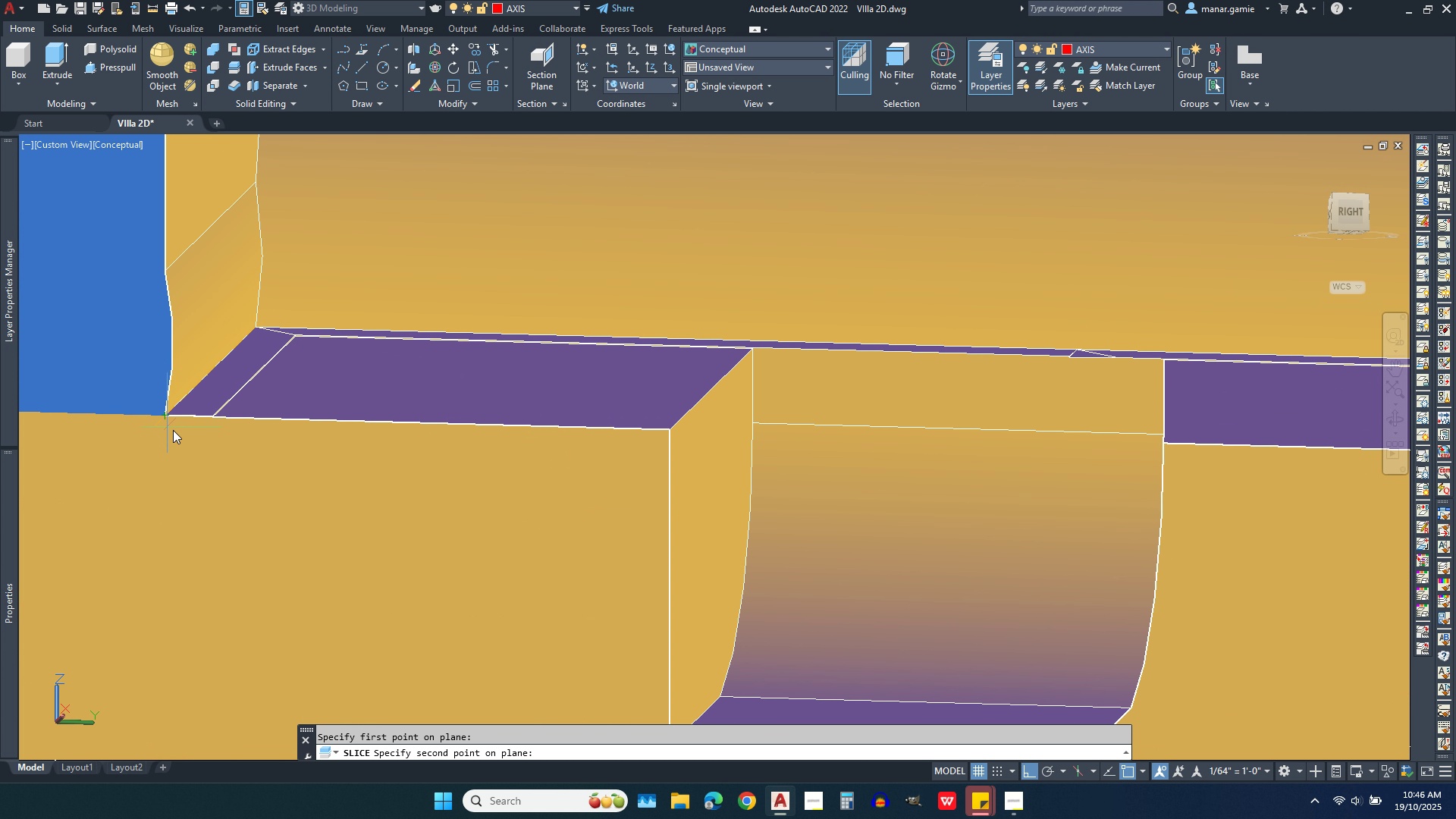 
scroll: coordinate [168, 419], scroll_direction: up, amount: 5.0
 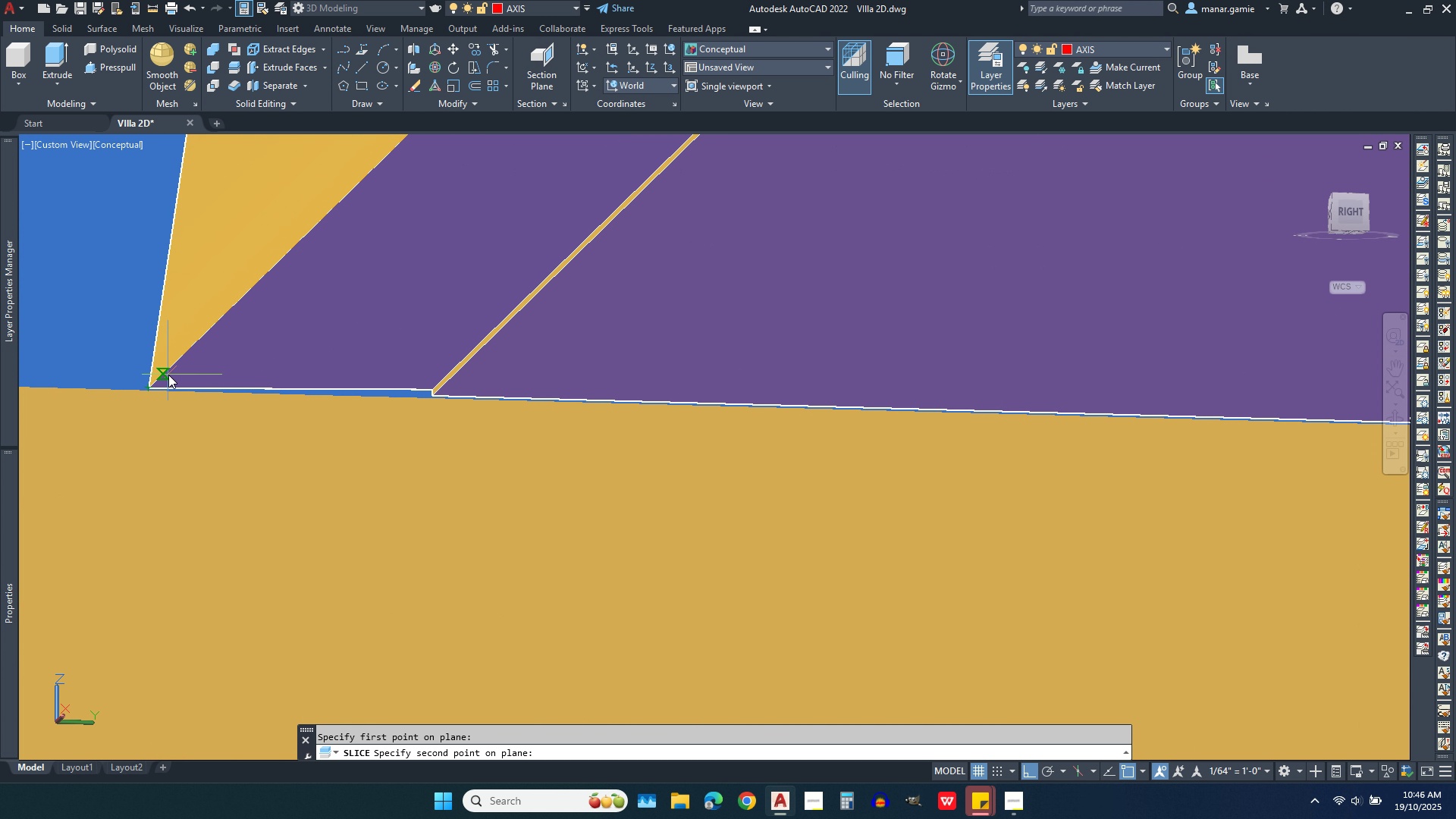 
left_click([165, 377])
 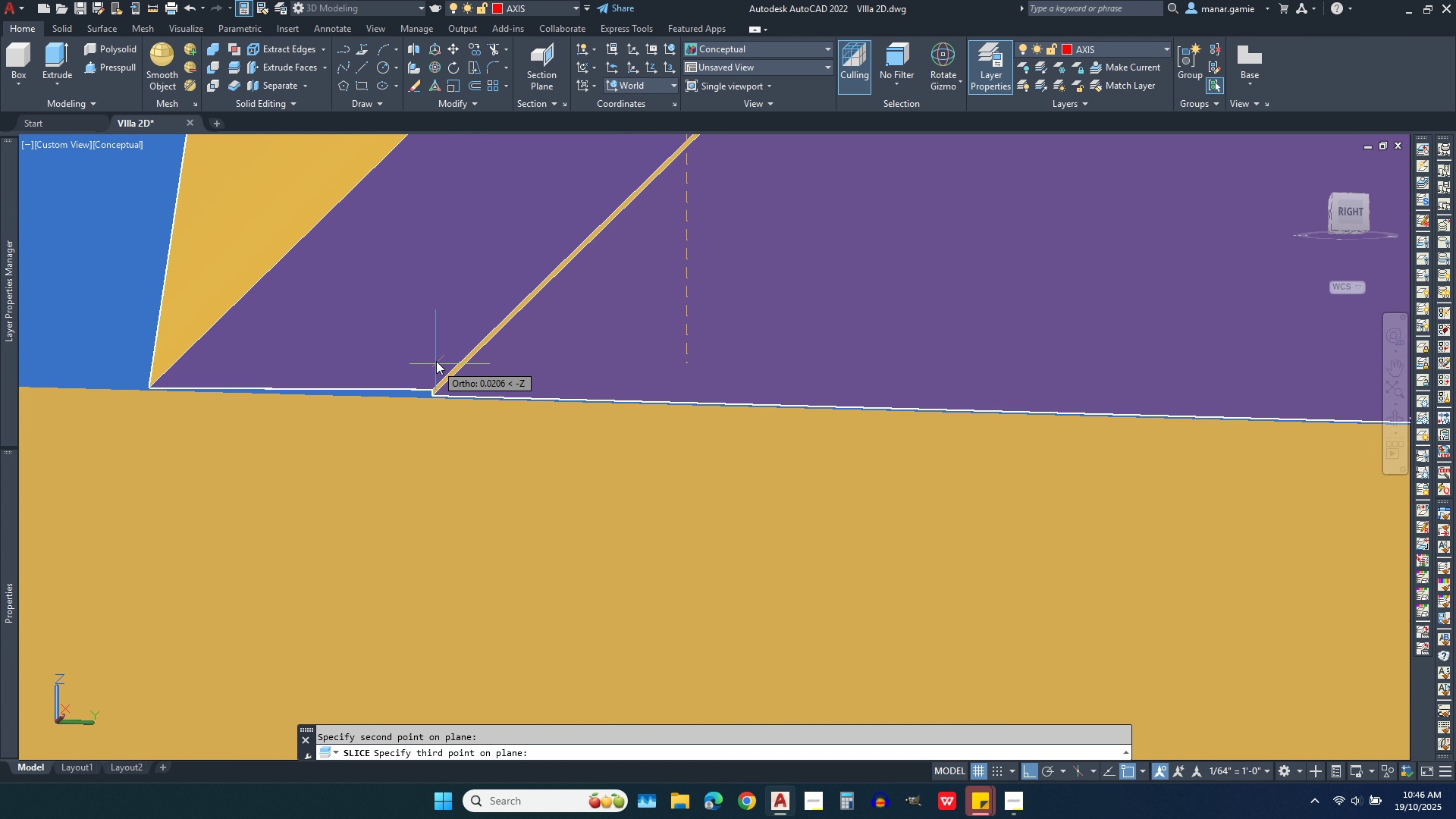 
scroll: coordinate [438, 350], scroll_direction: up, amount: 3.0
 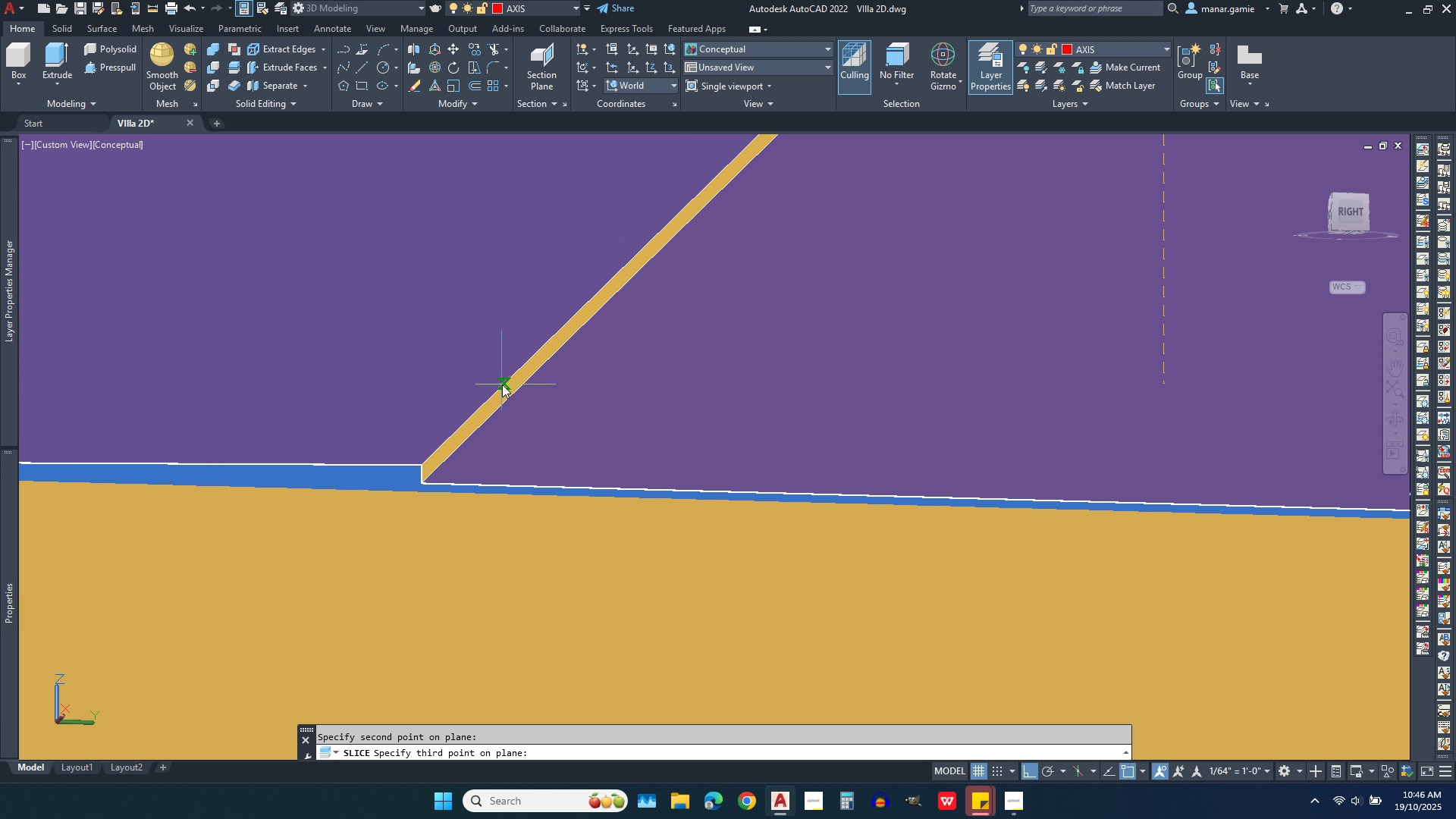 
left_click([502, 384])
 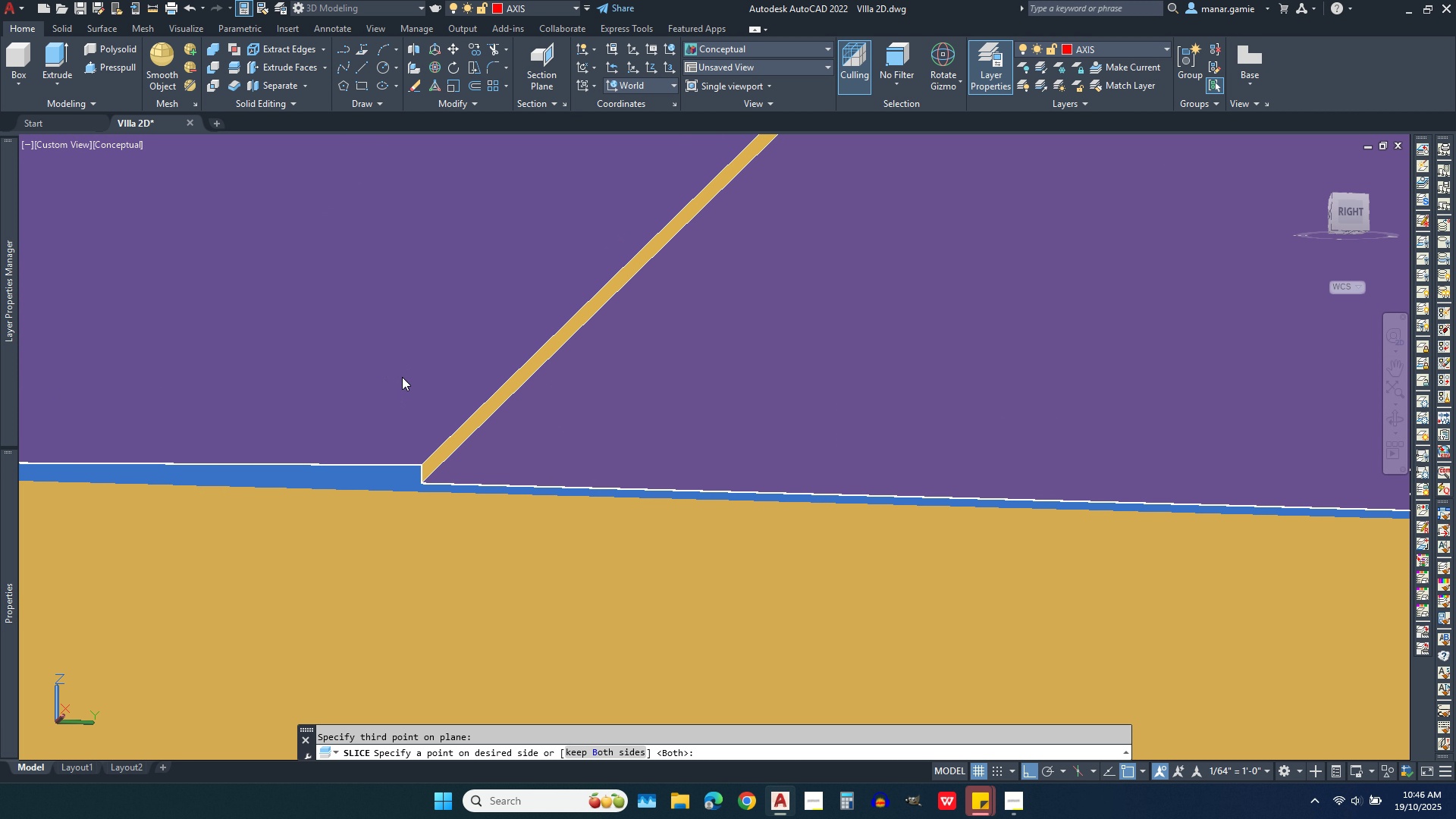 
right_click([402, 377])
 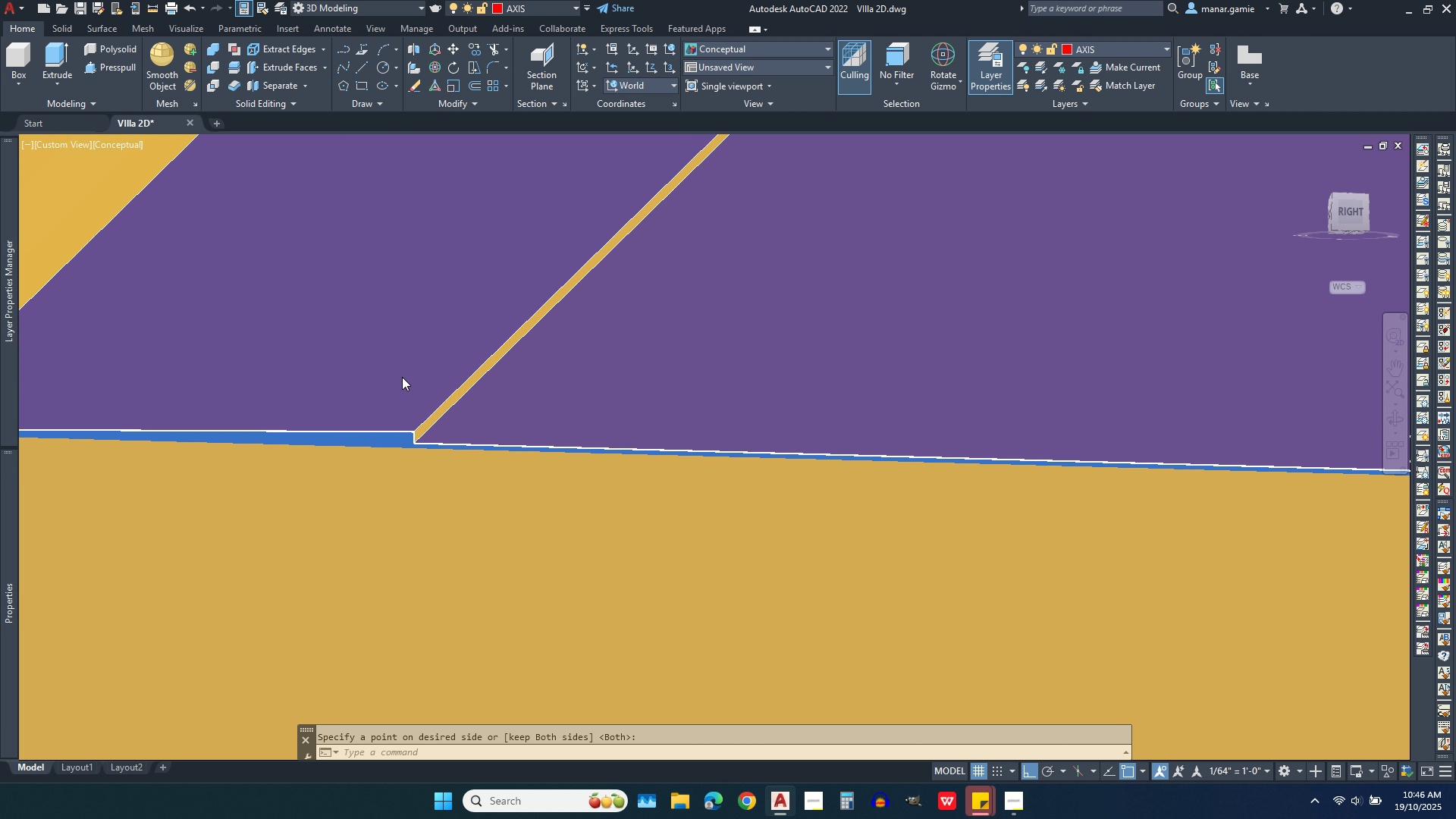 
scroll: coordinate [402, 377], scroll_direction: down, amount: 8.0
 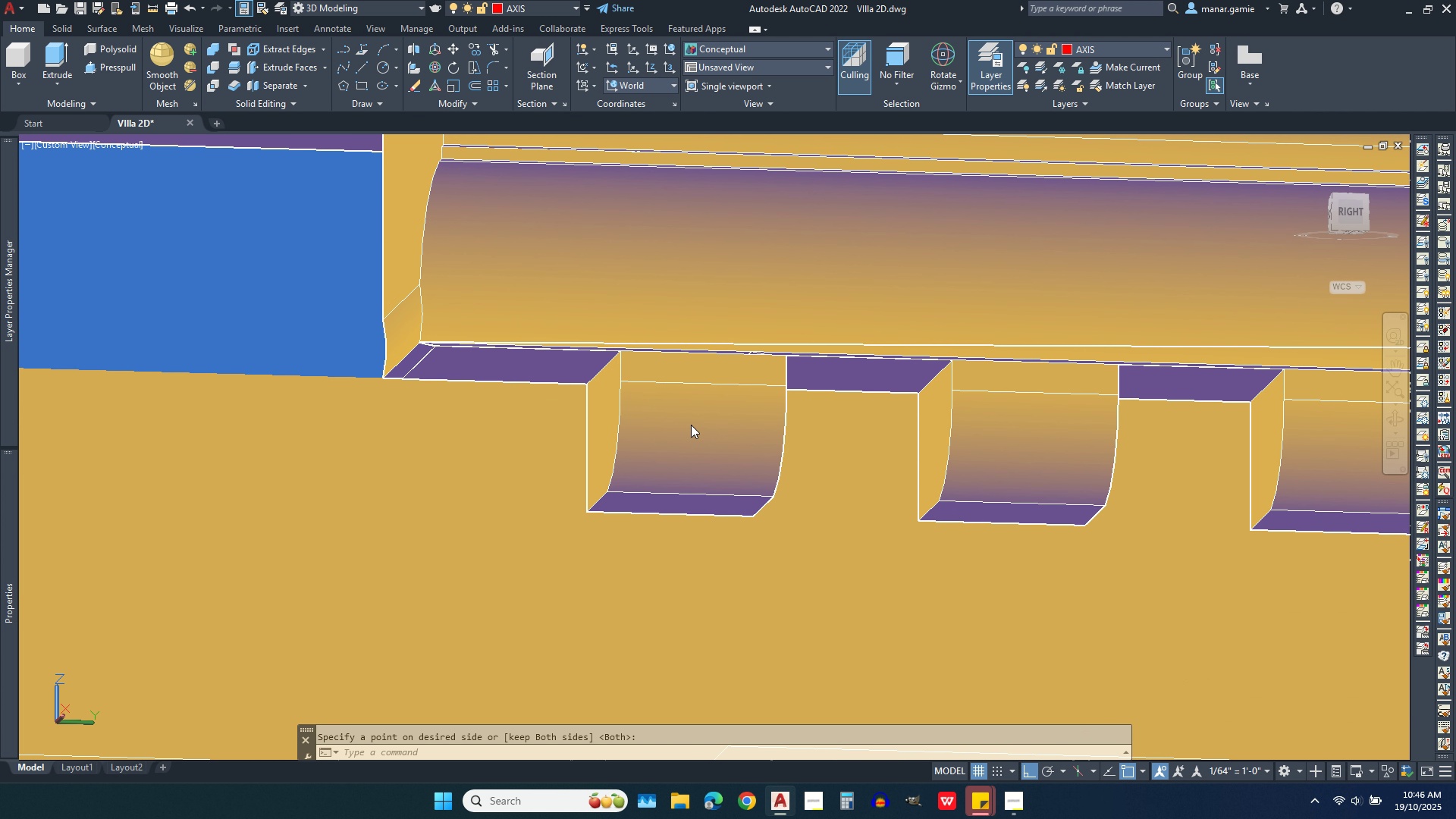 
left_click([691, 425])
 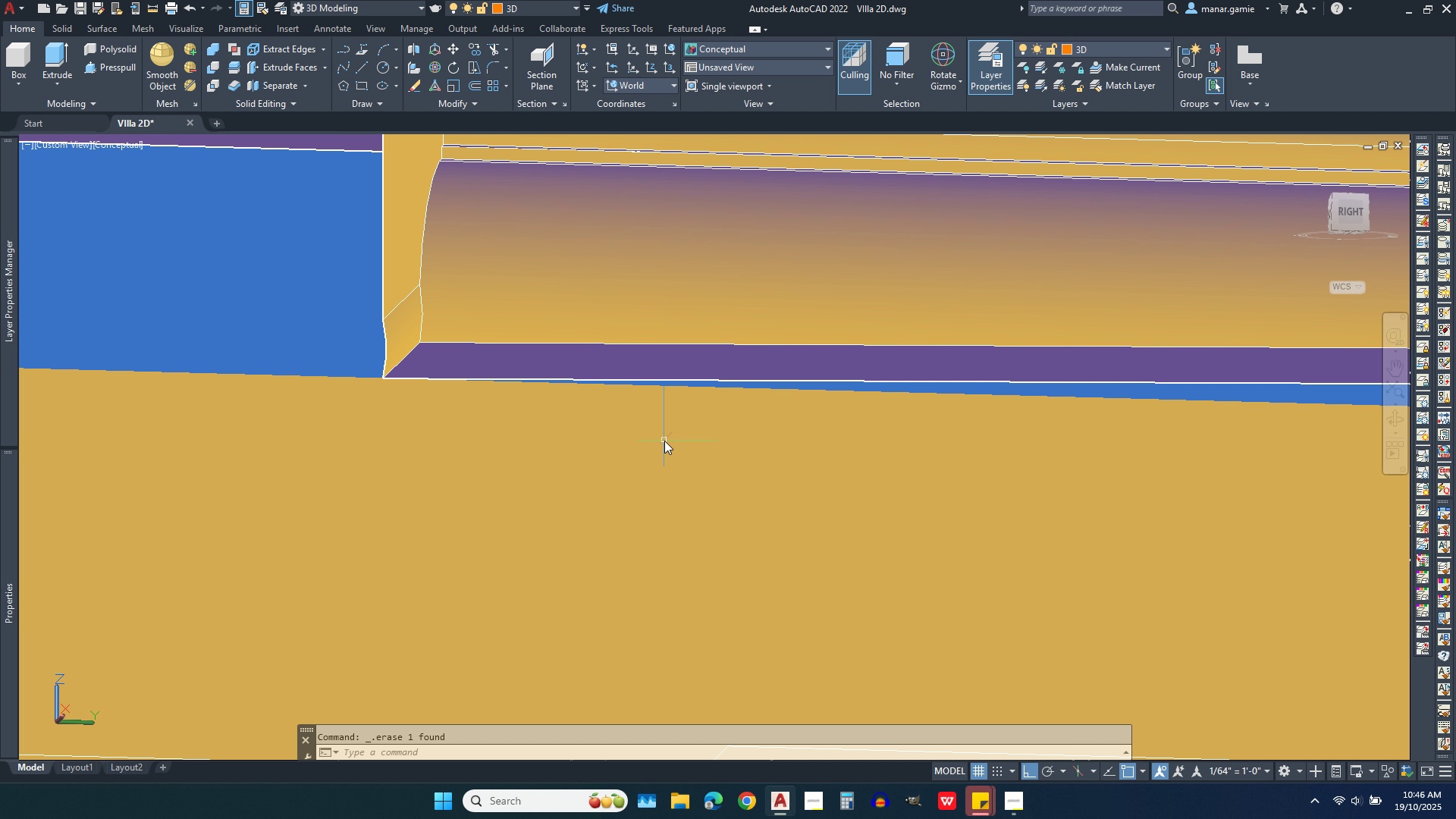 
key(Delete)
 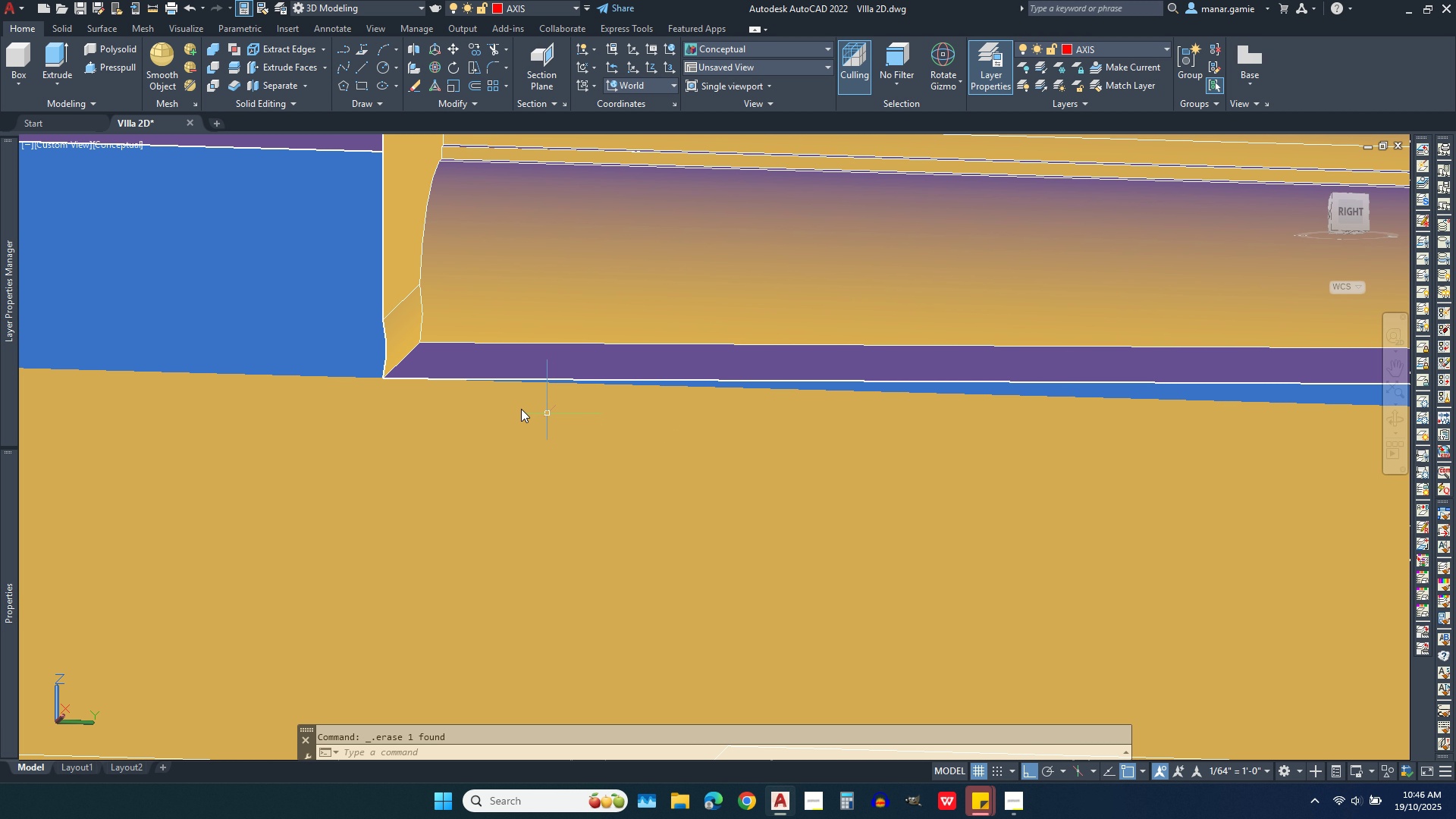 
scroll: coordinate [497, 409], scroll_direction: down, amount: 4.0
 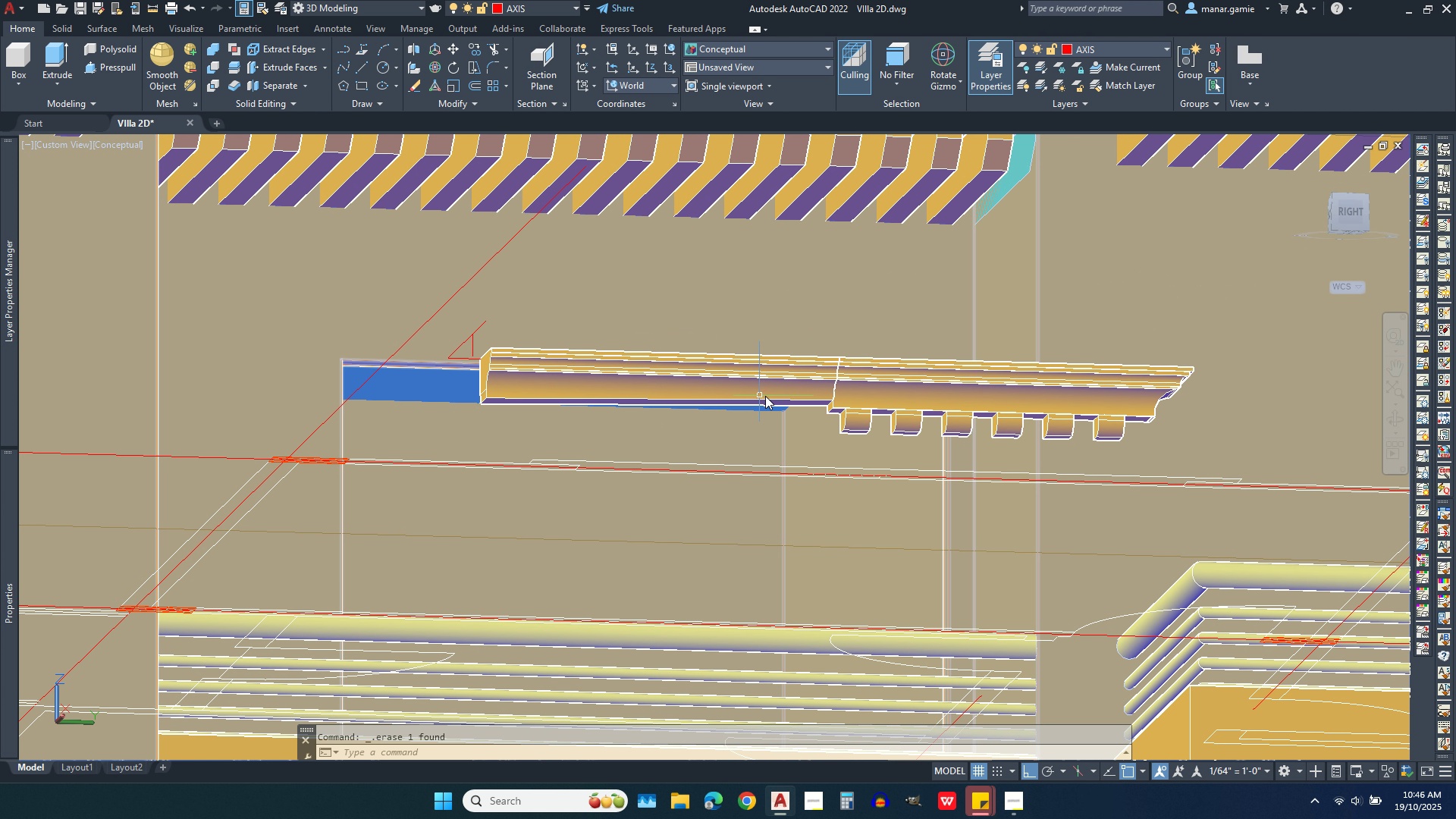 
scroll: coordinate [905, 451], scroll_direction: up, amount: 4.0
 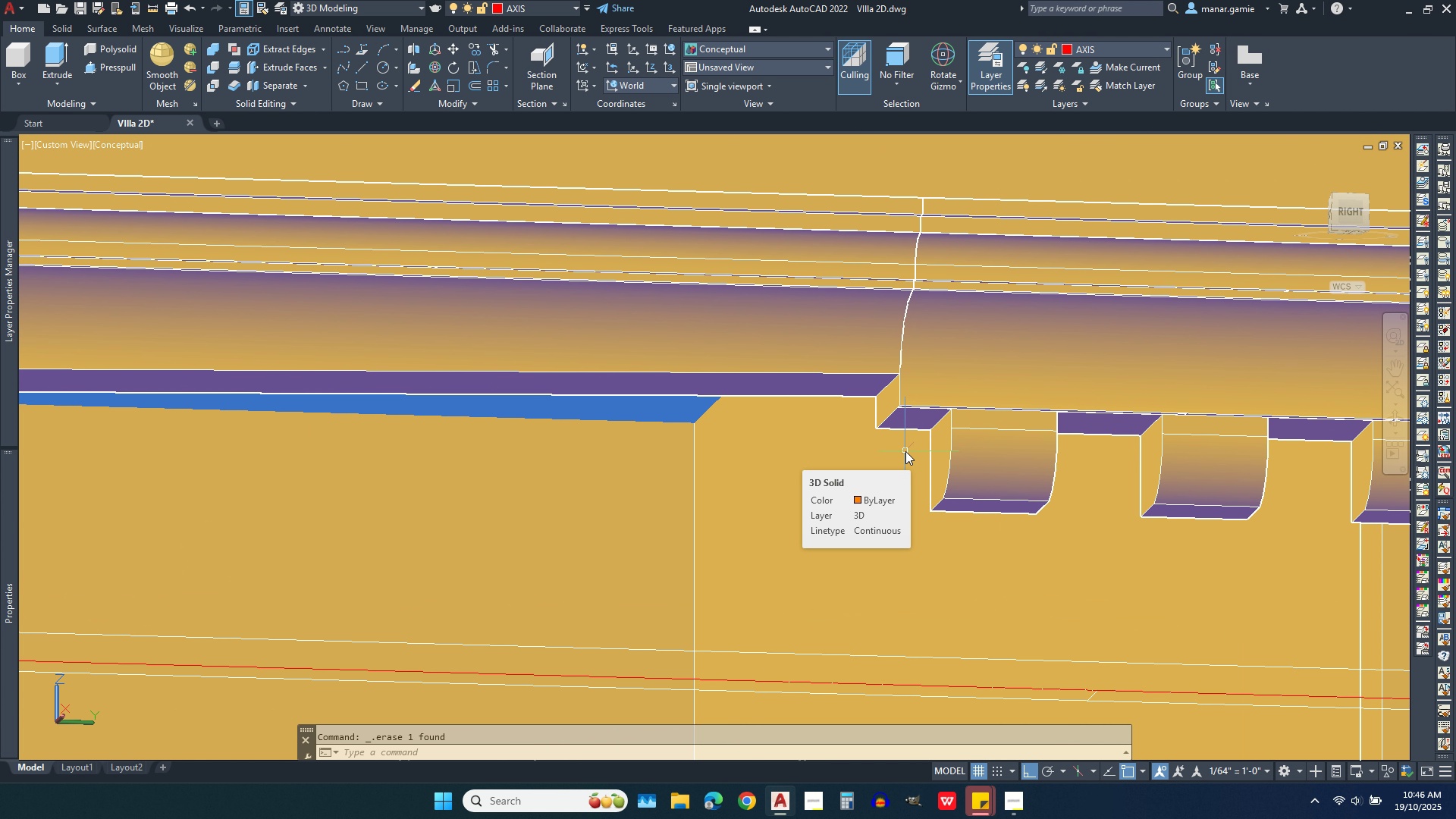 
scroll: coordinate [905, 451], scroll_direction: down, amount: 3.0
 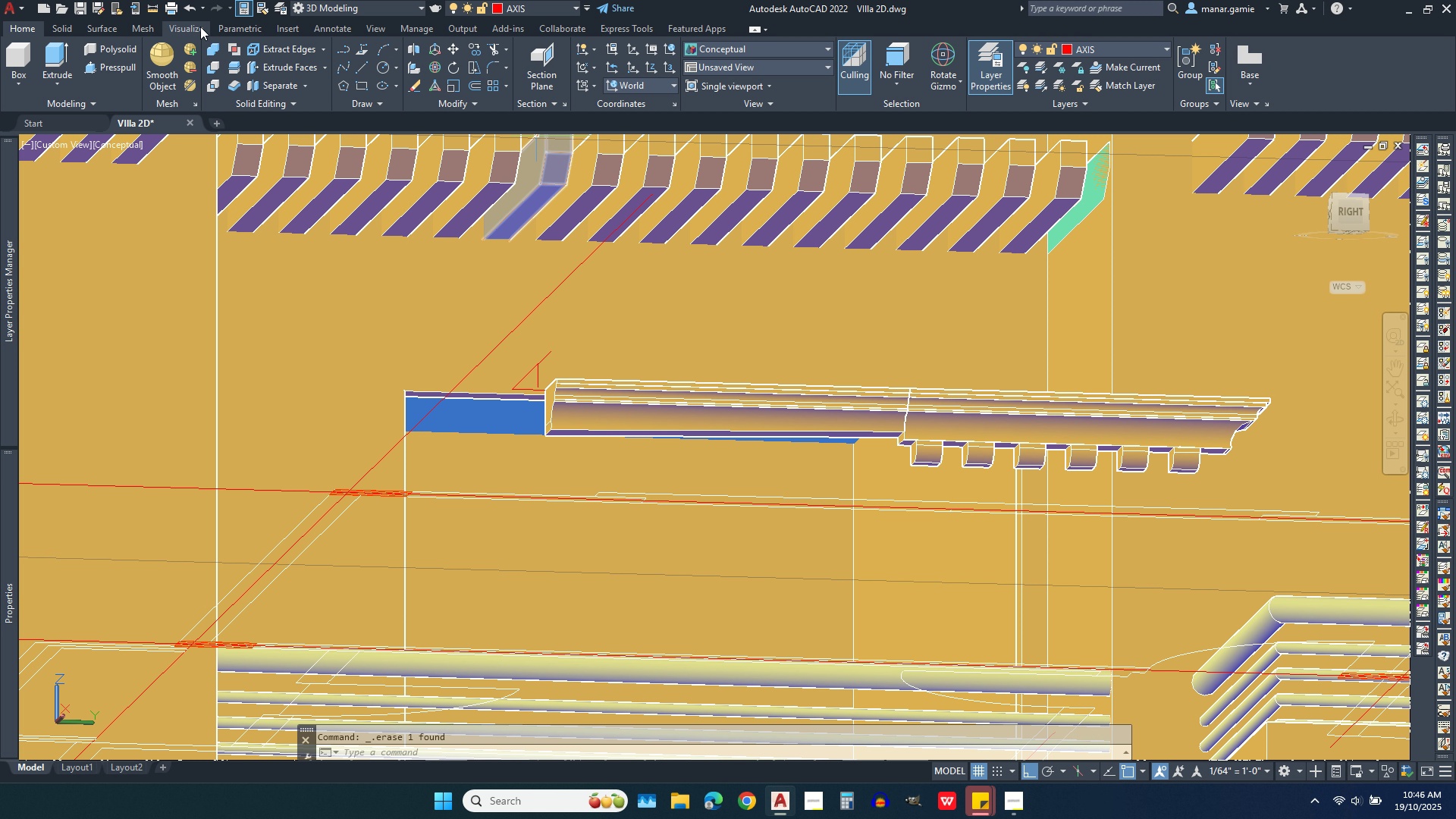 
wait(6.7)
 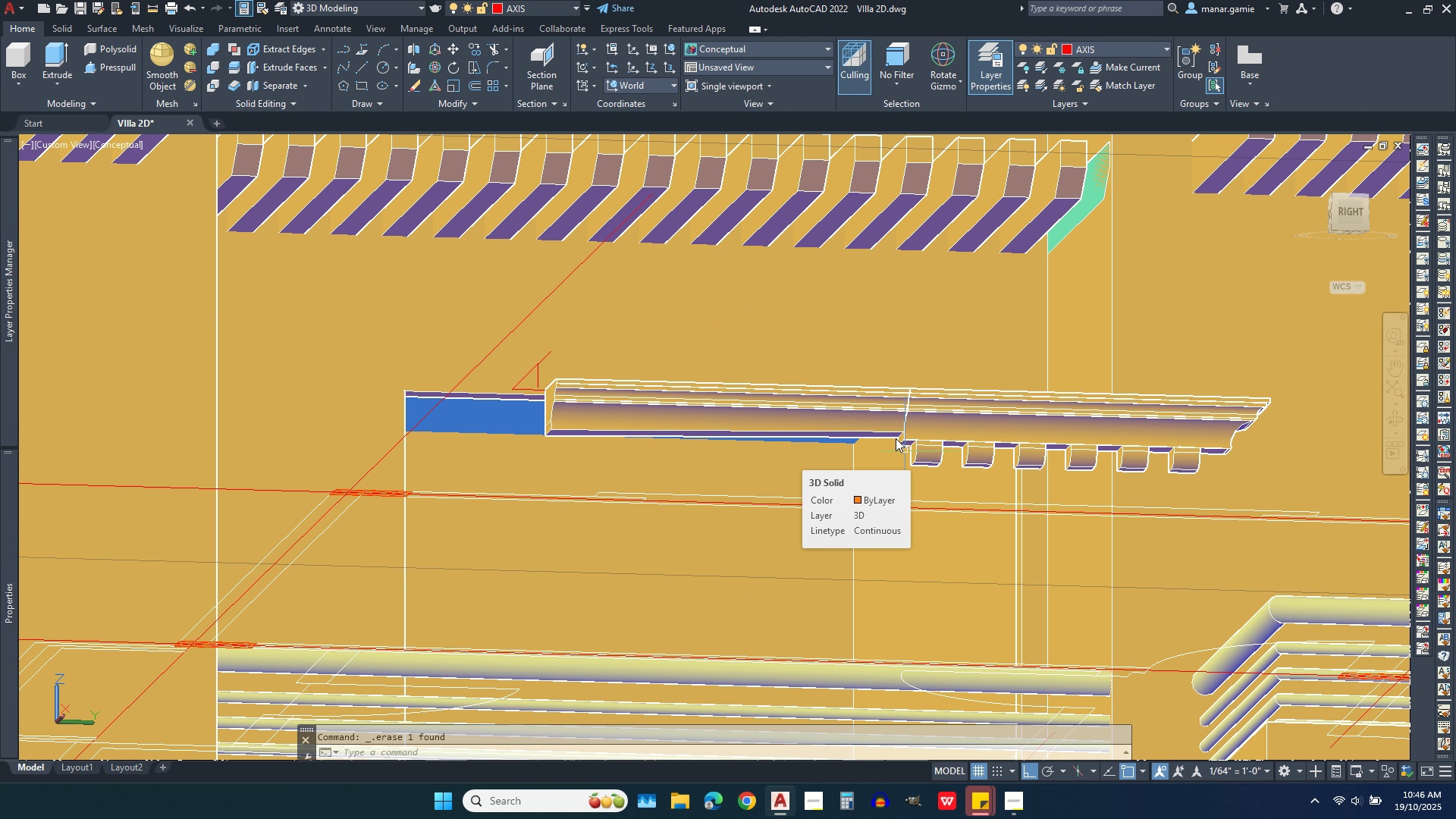 
left_click([189, 8])
 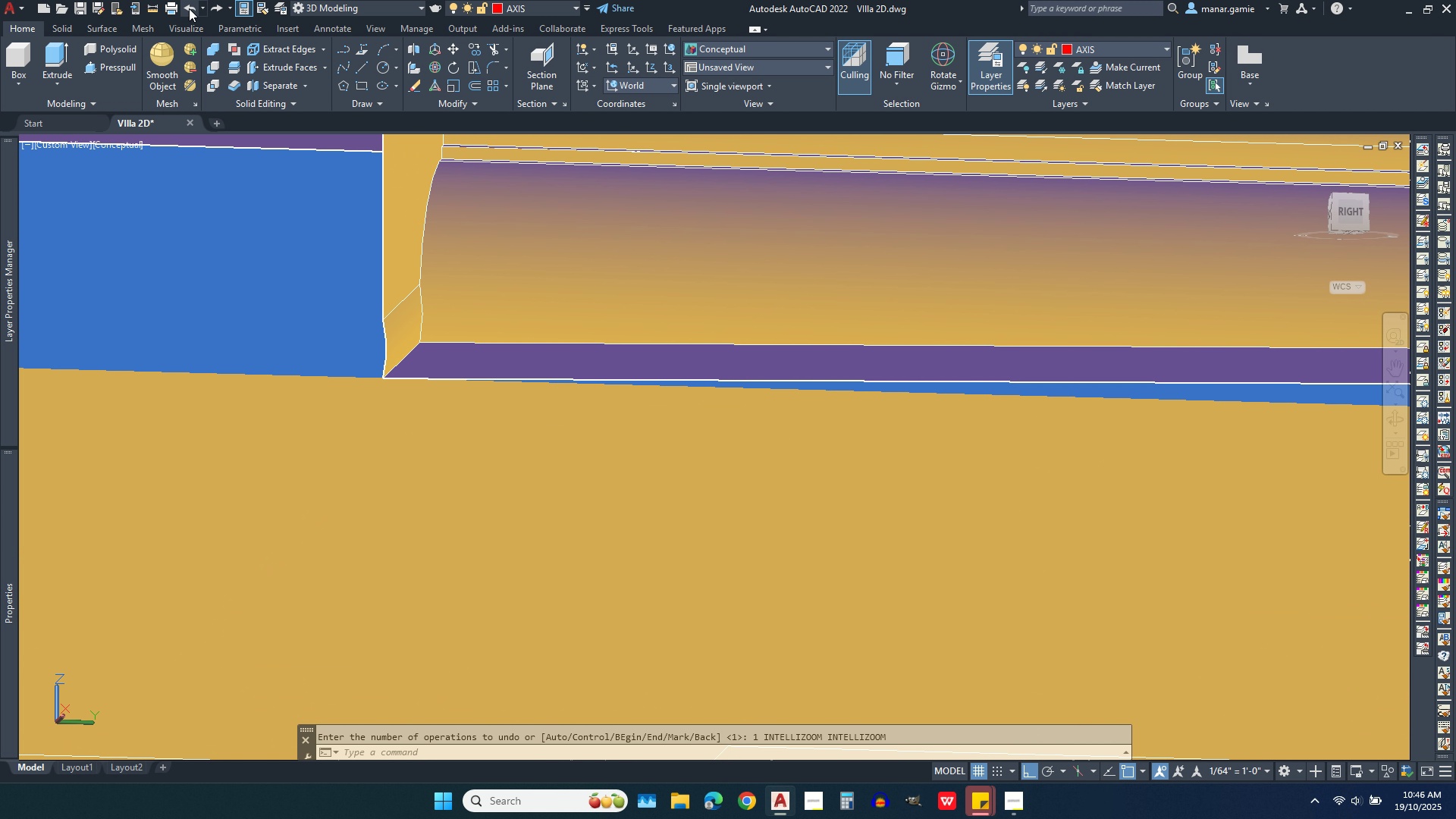 
left_click([189, 8])
 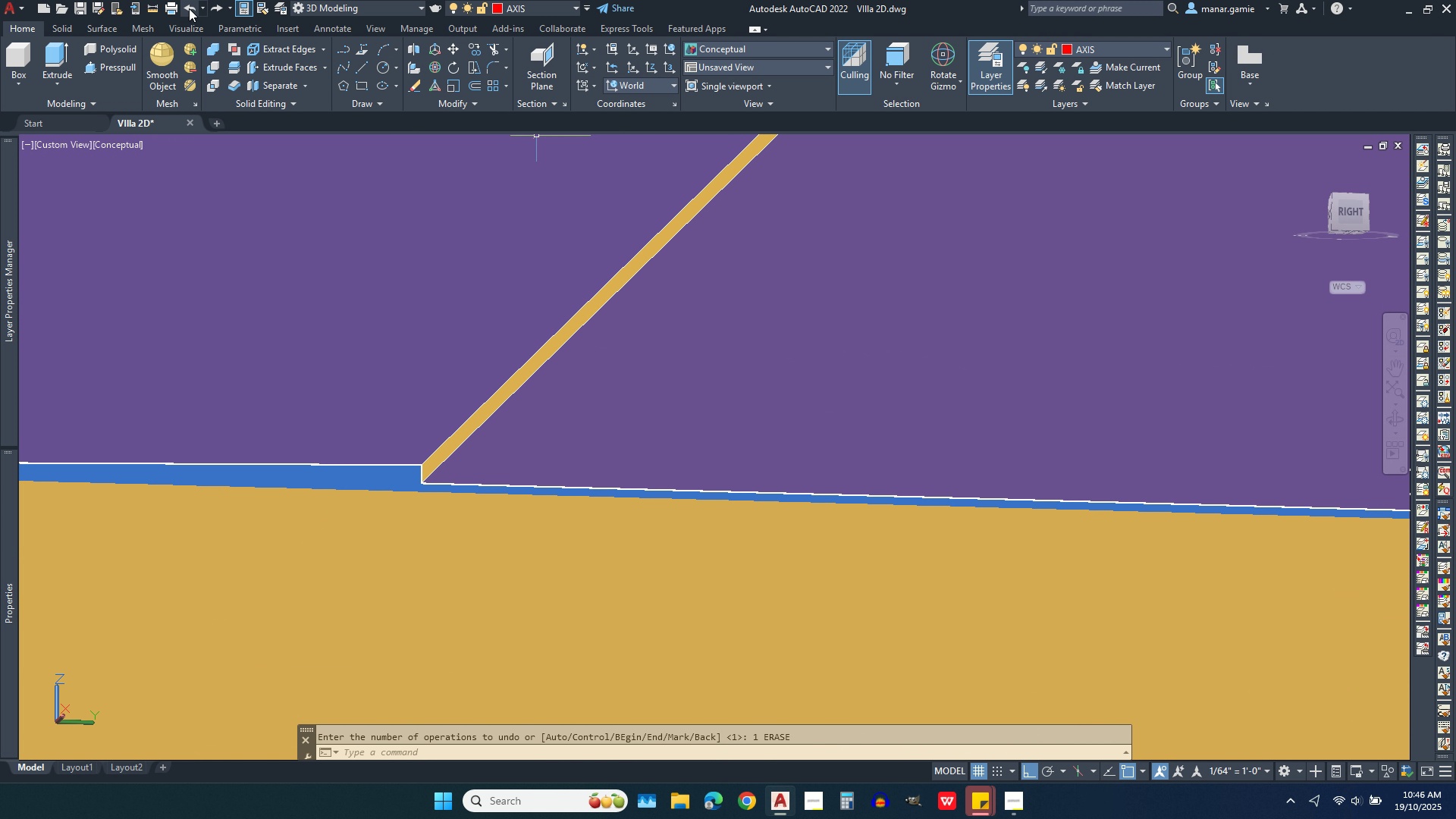 
left_click([189, 8])
 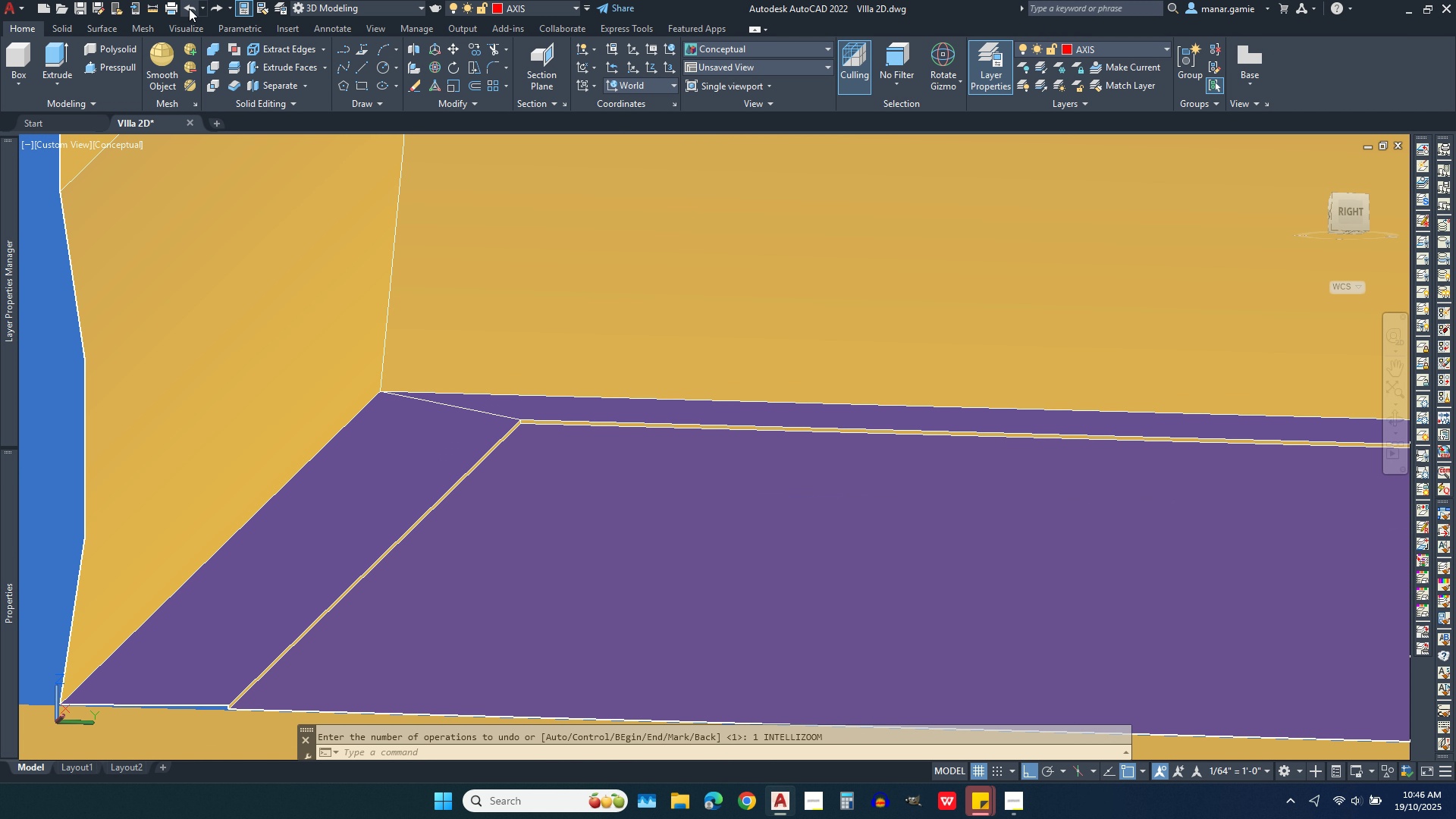 
left_click([189, 8])
 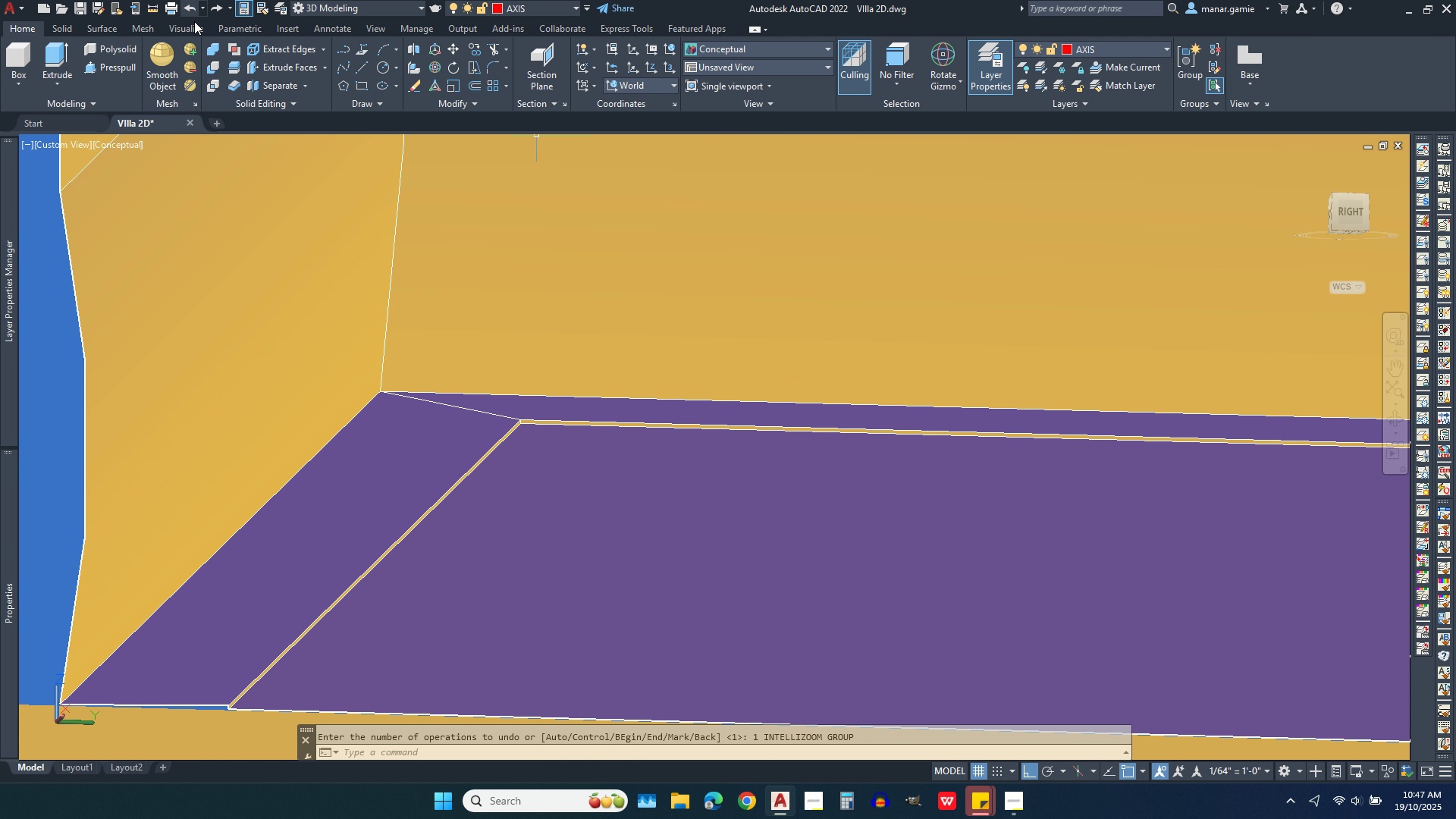 
scroll: coordinate [362, 300], scroll_direction: down, amount: 6.0
 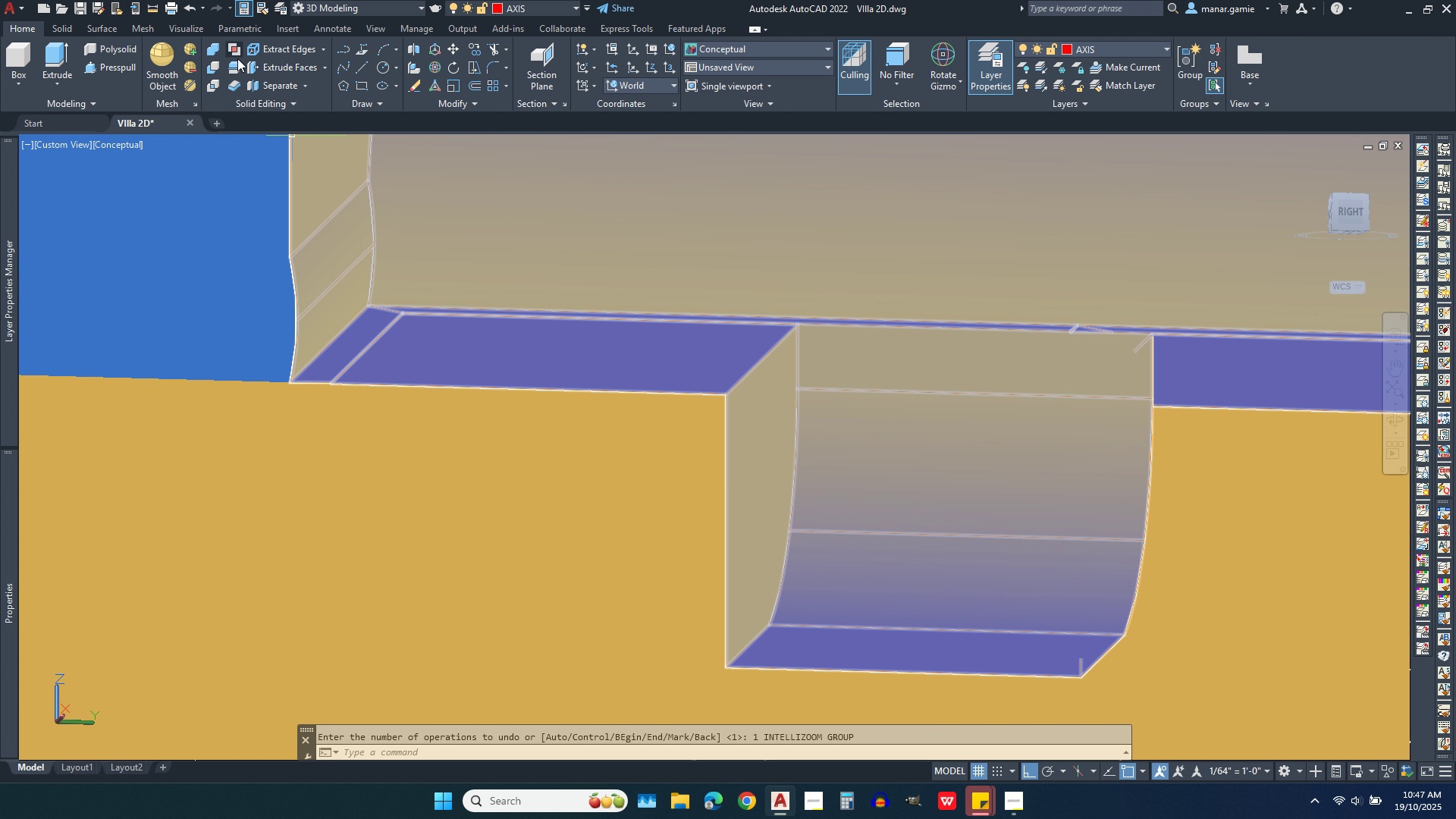 
left_click([234, 64])
 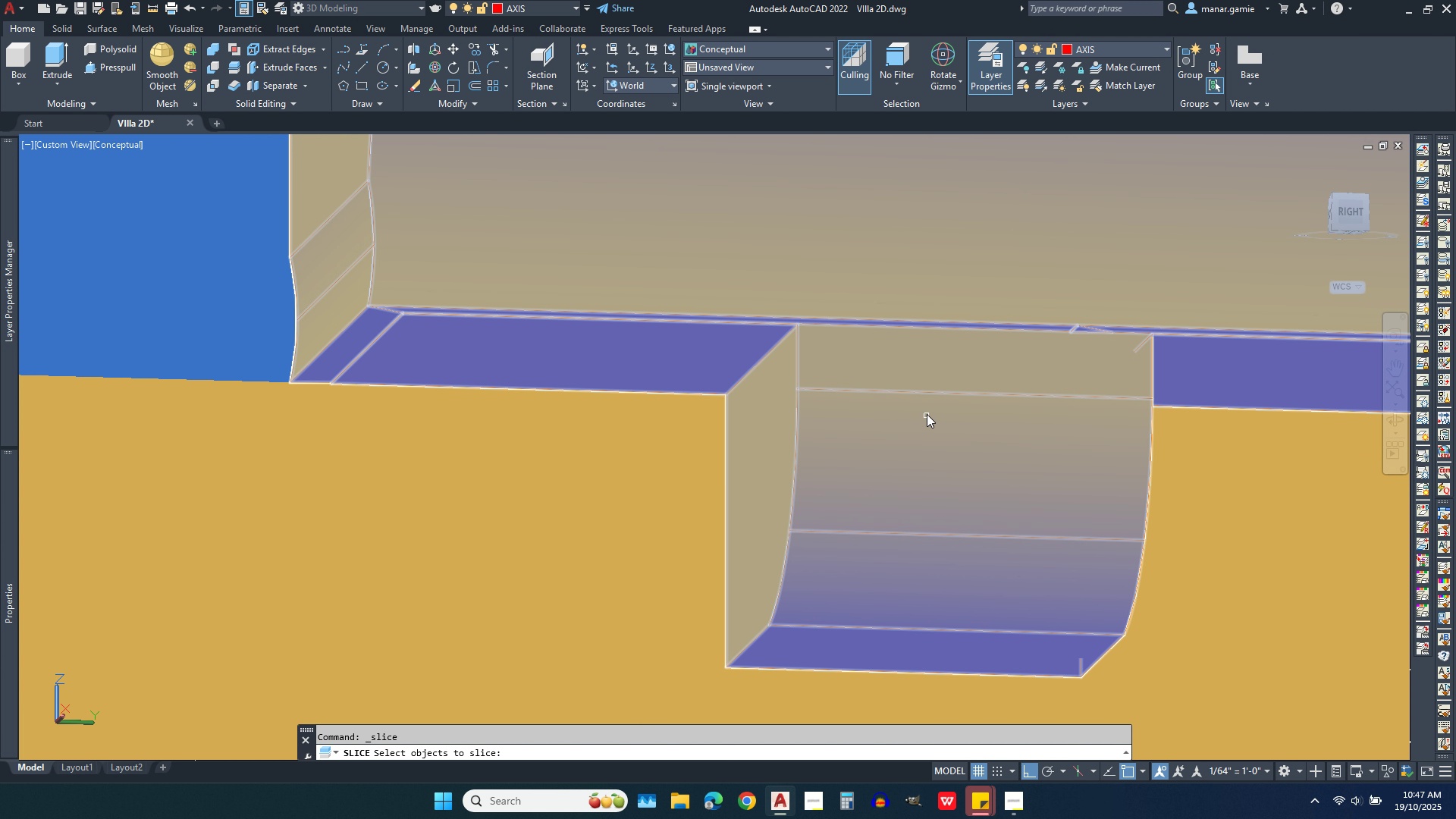 
left_click([927, 414])
 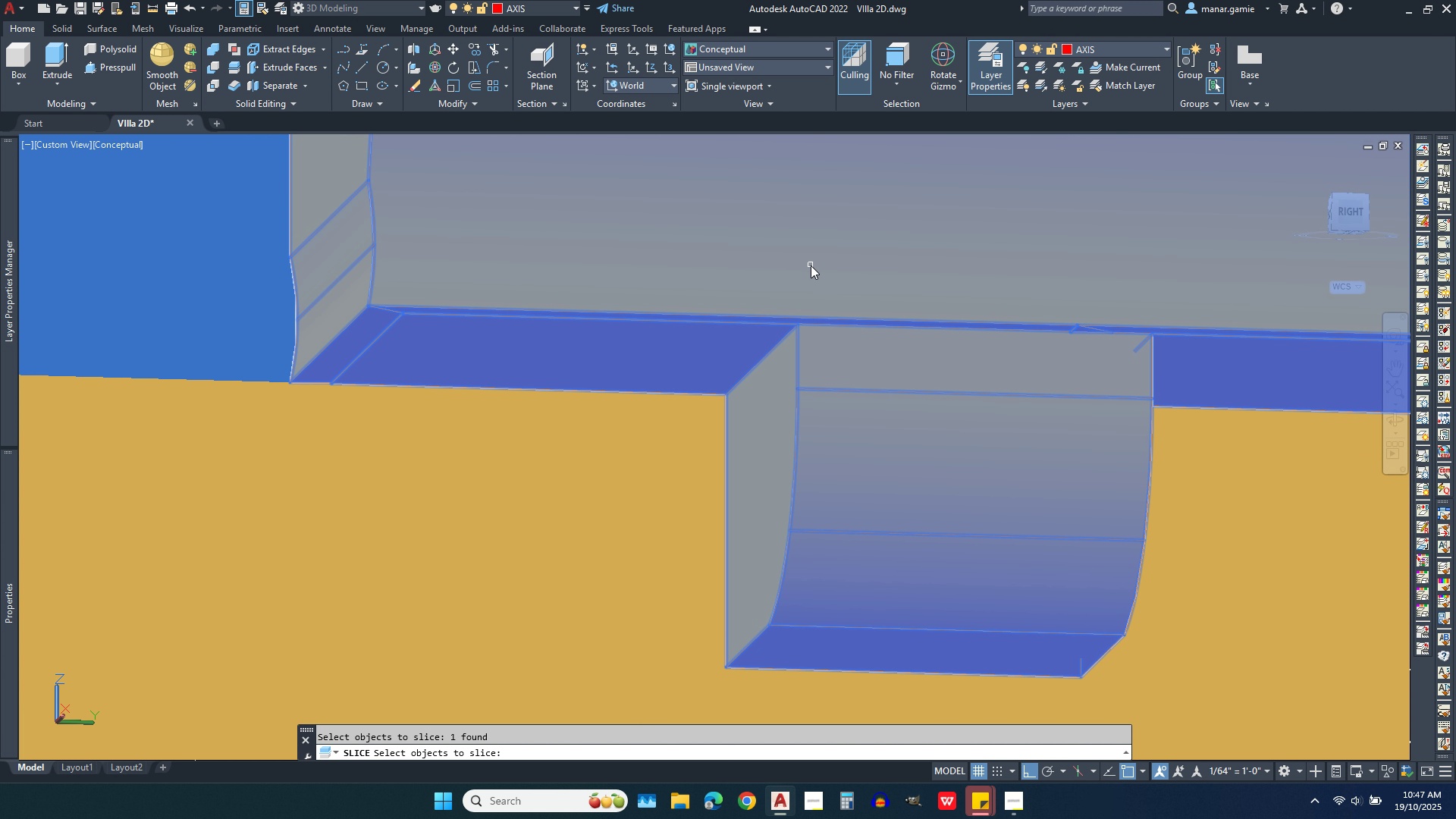 
right_click([811, 265])
 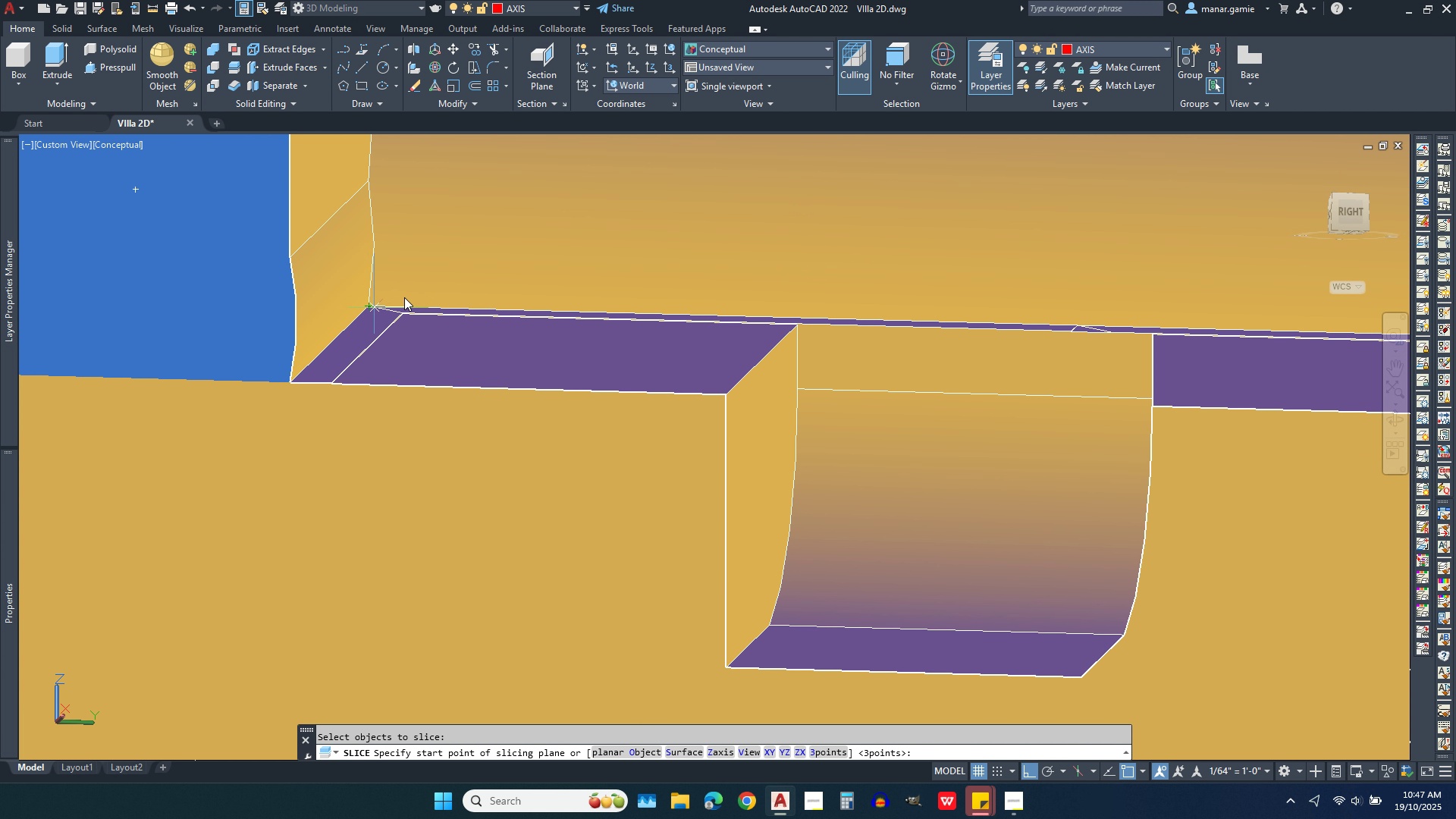 
right_click([563, 260])
 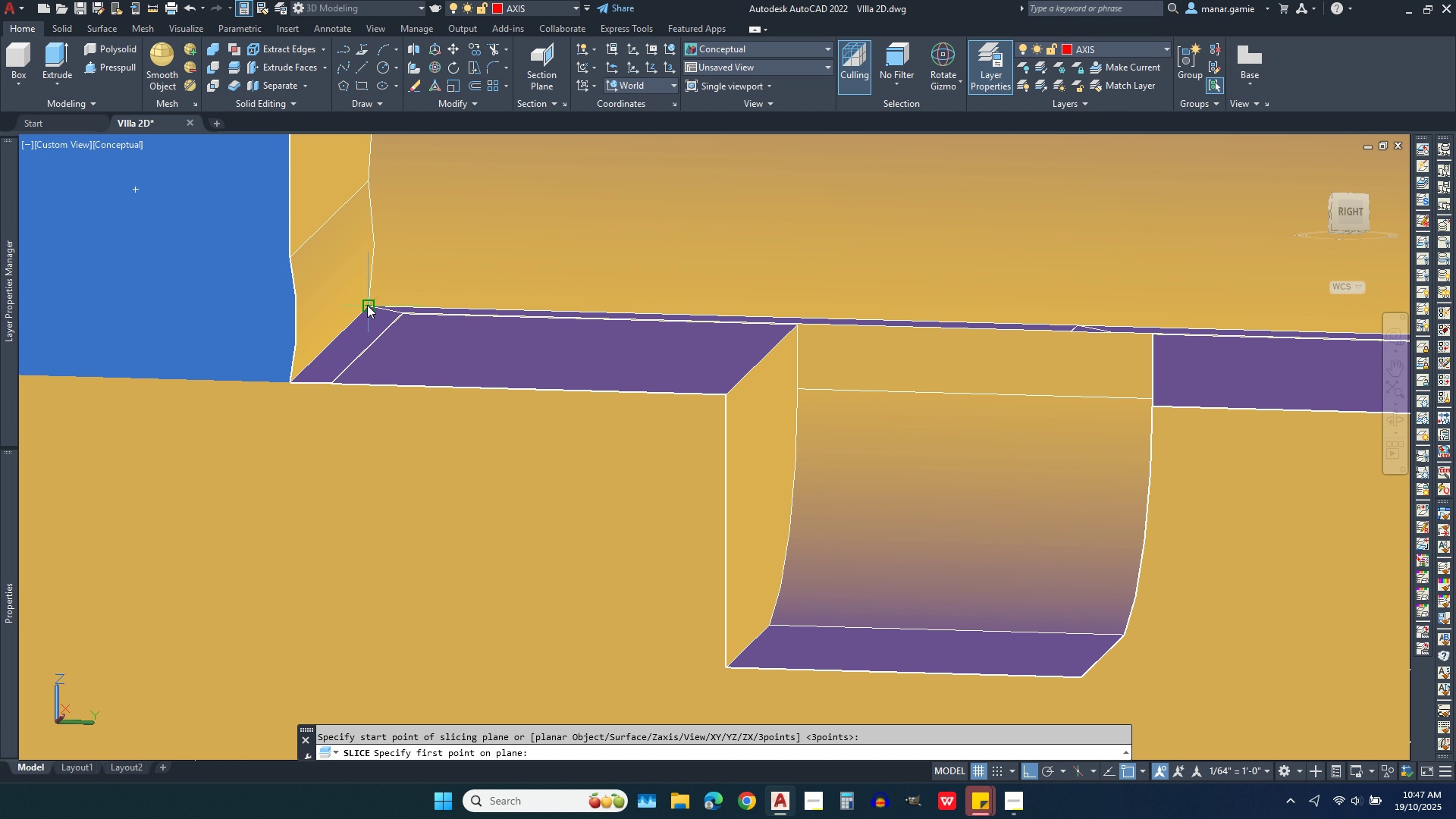 
left_click([369, 305])
 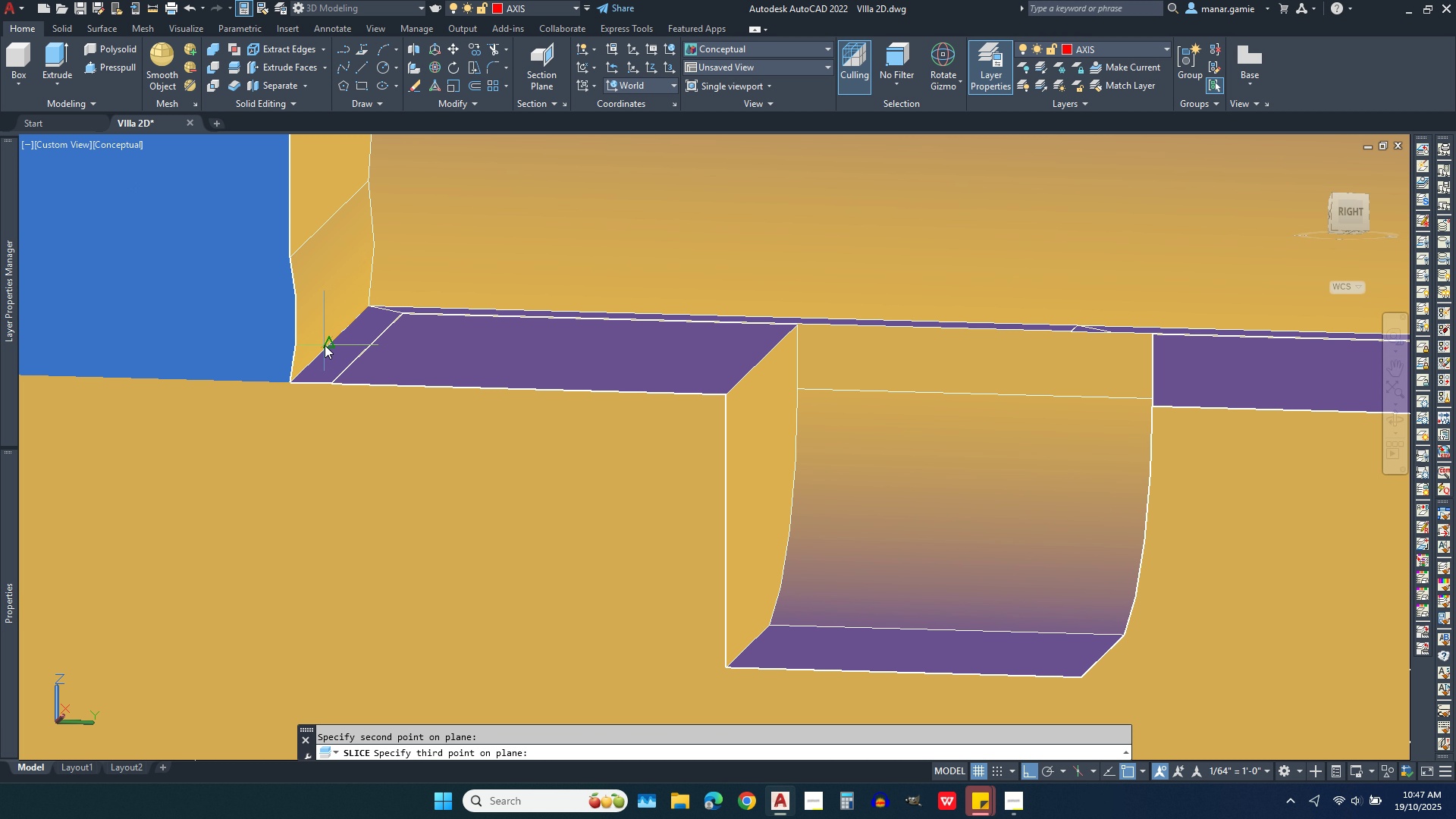 
left_click([325, 345])
 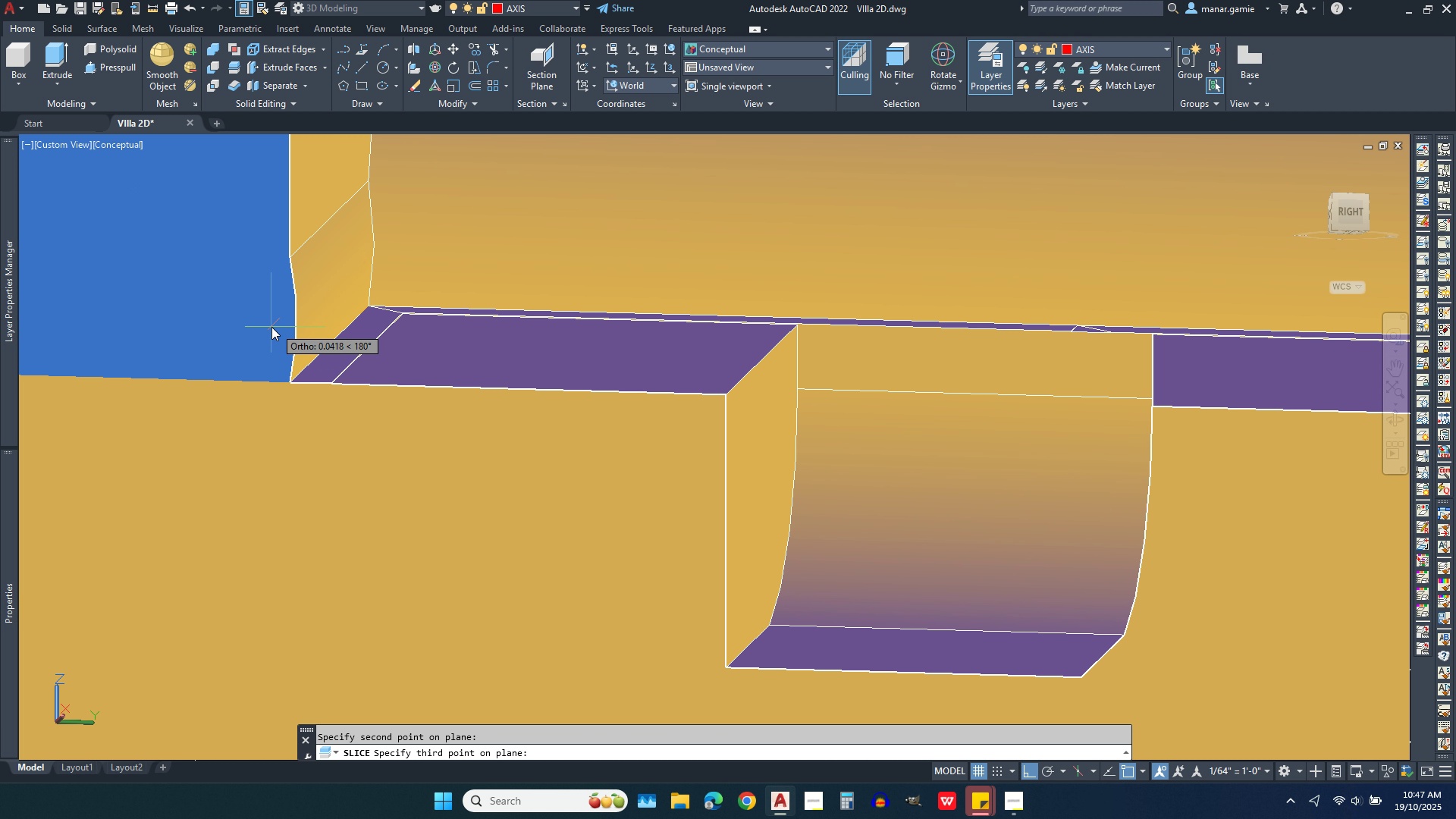 
scroll: coordinate [293, 331], scroll_direction: down, amount: 5.0
 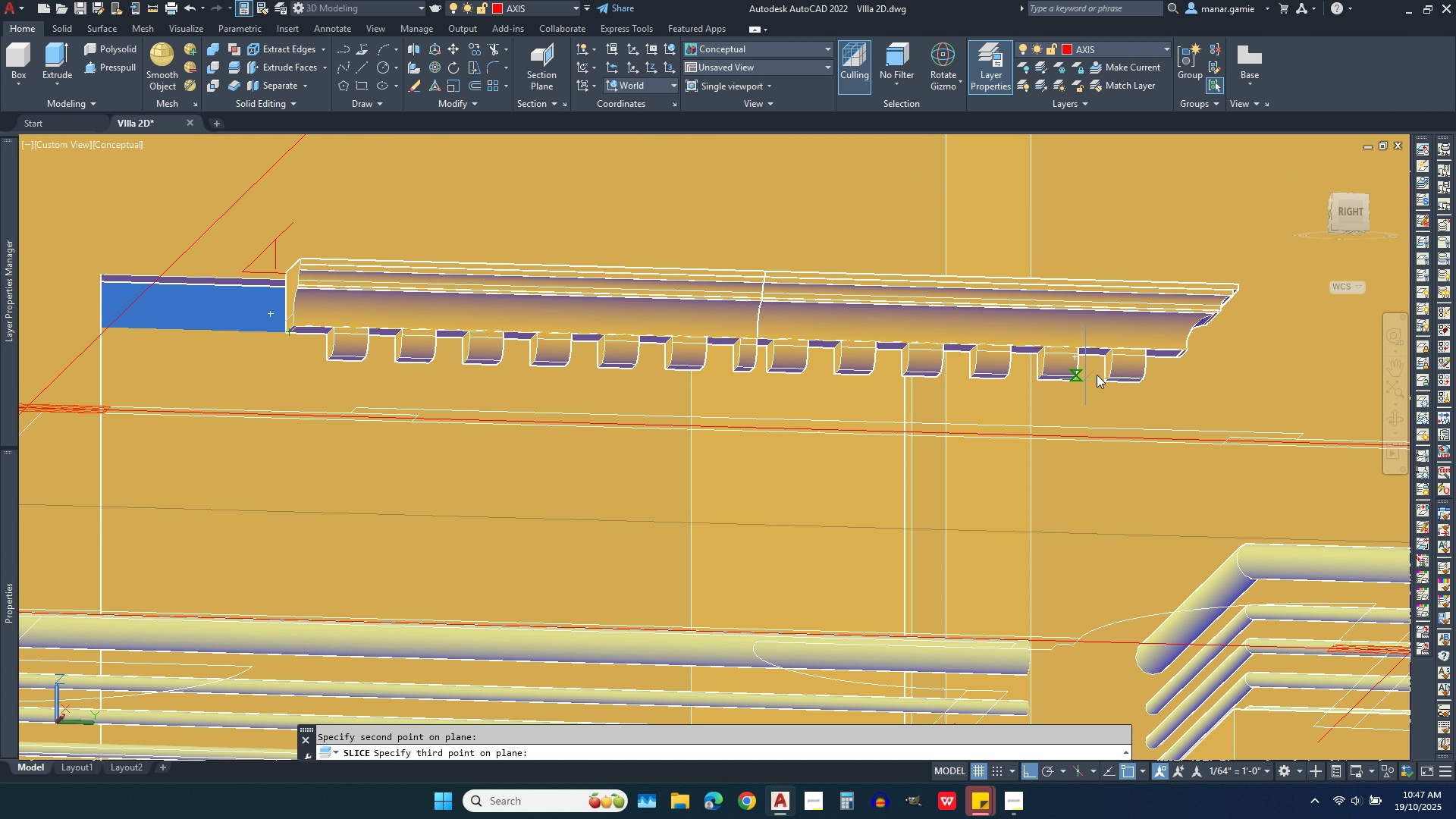 
scroll: coordinate [1248, 332], scroll_direction: up, amount: 9.0
 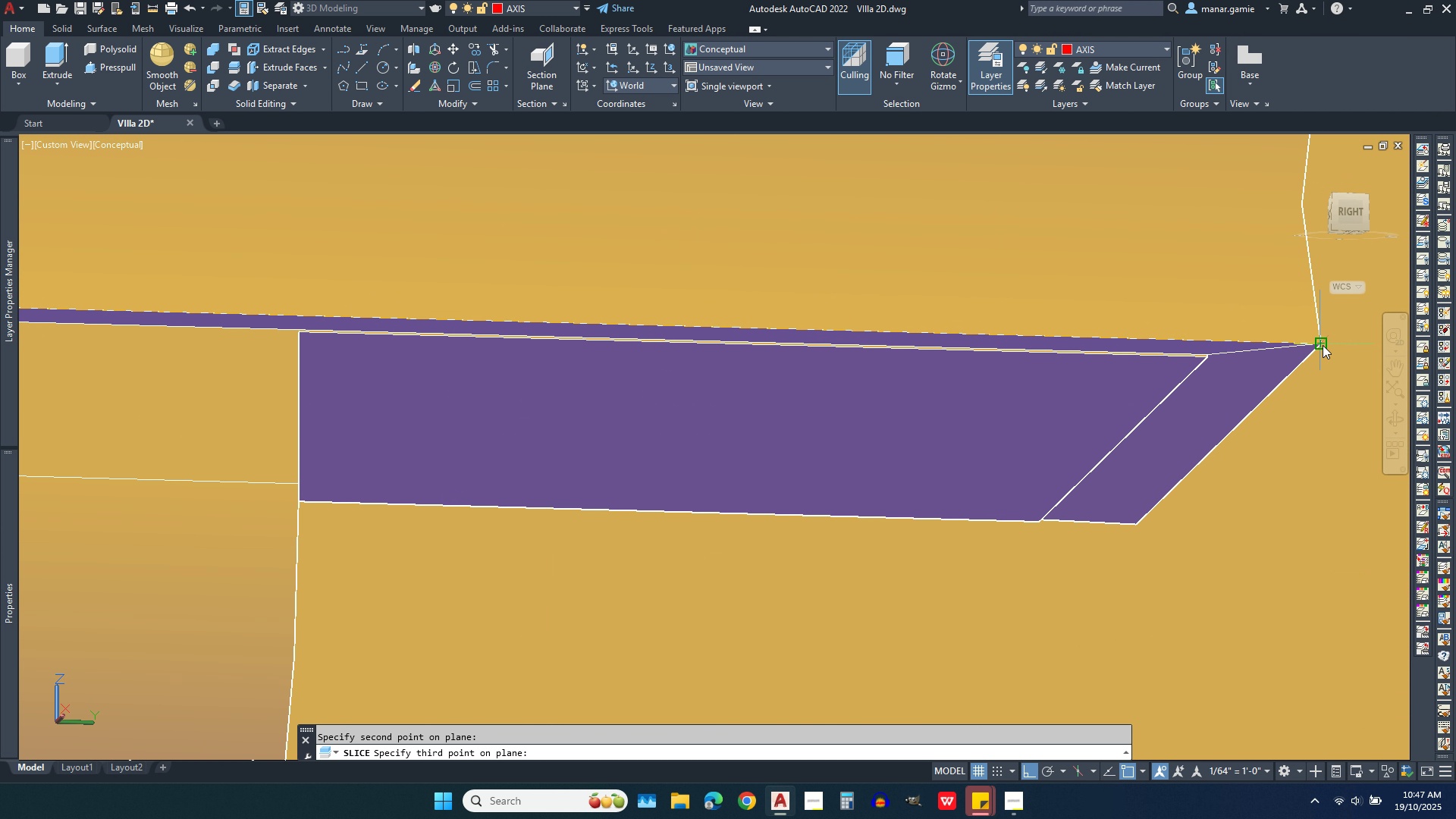 
left_click([1323, 345])
 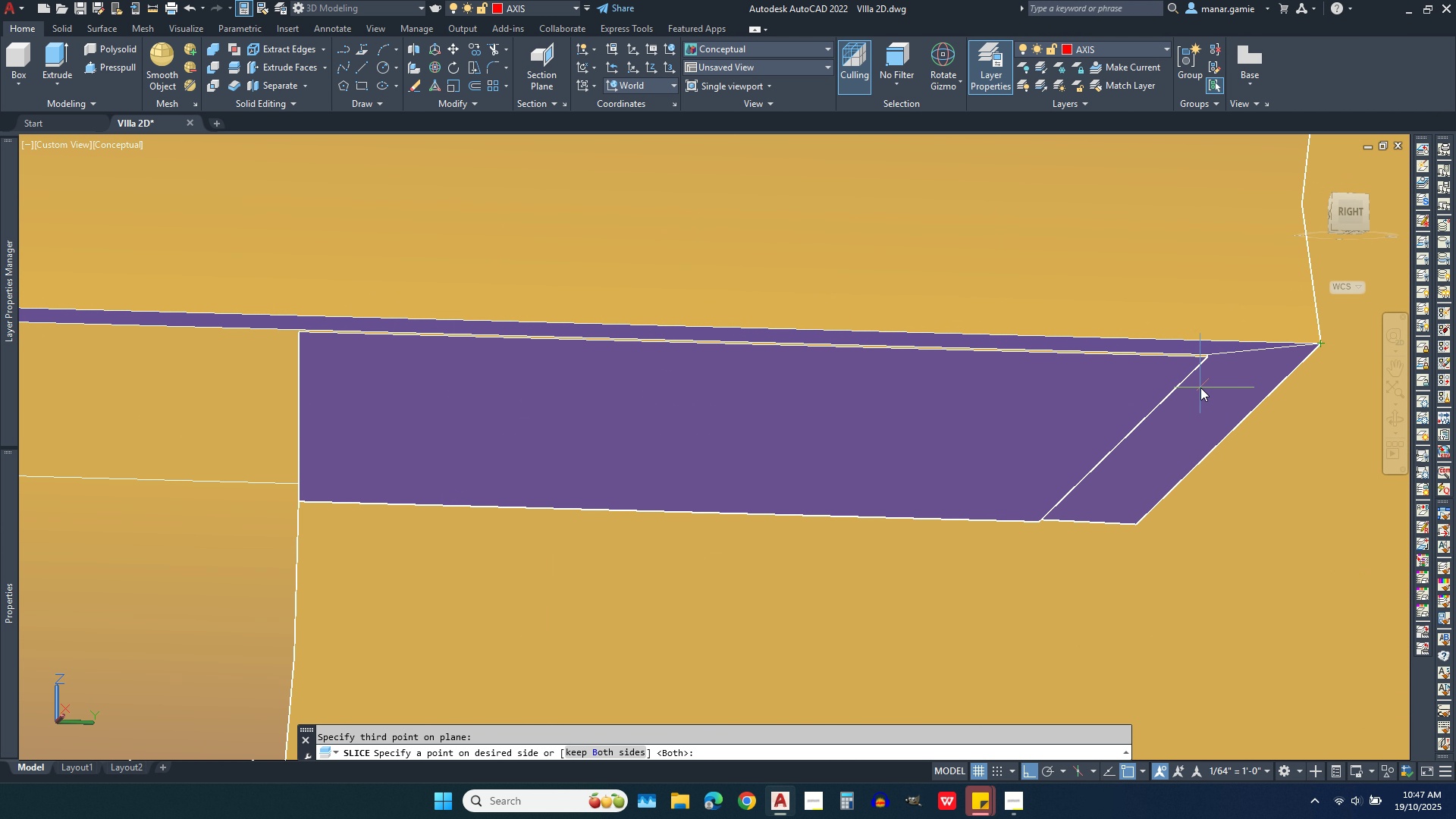 
right_click([1200, 388])
 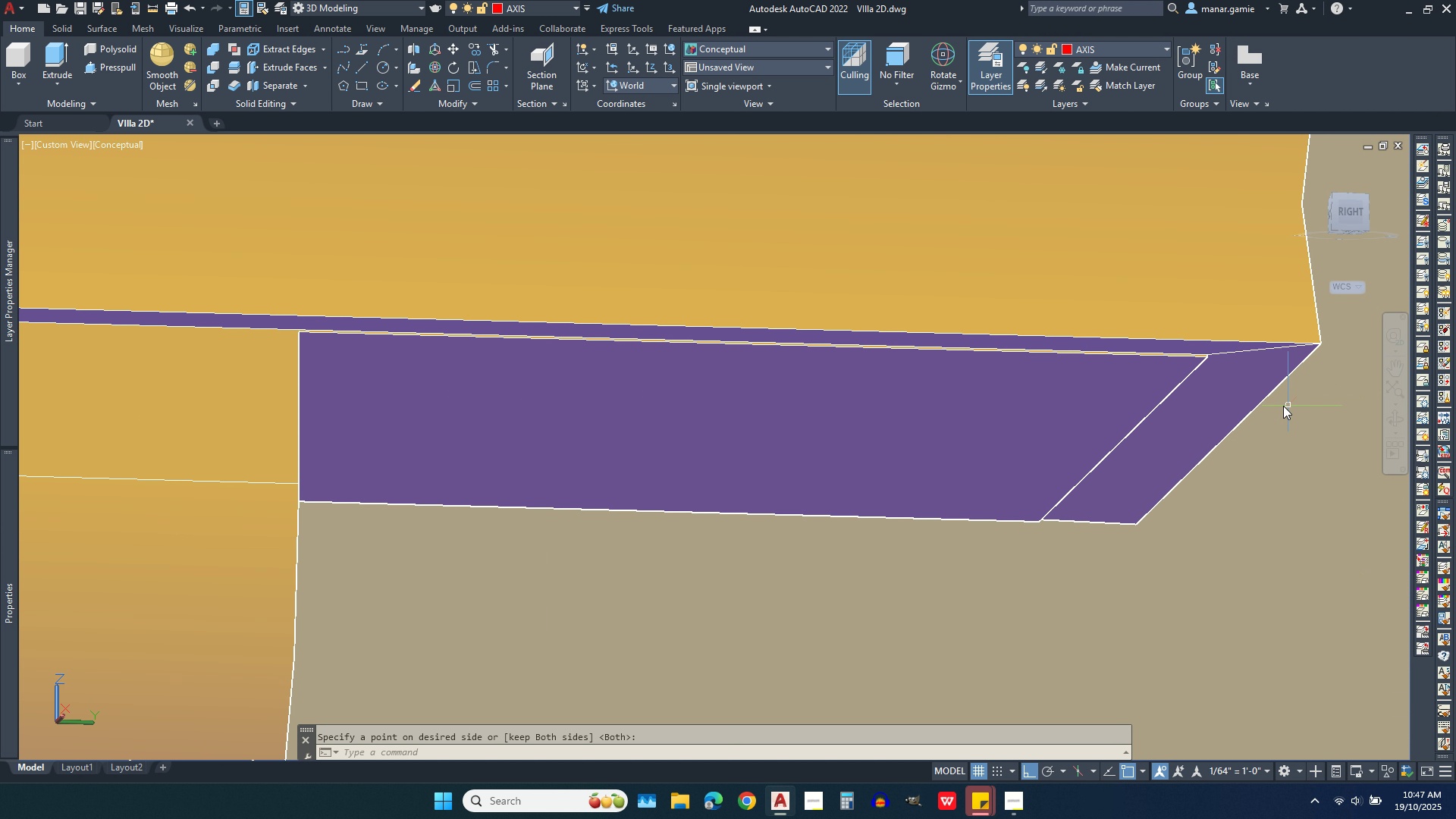 
scroll: coordinate [1275, 411], scroll_direction: down, amount: 7.0
 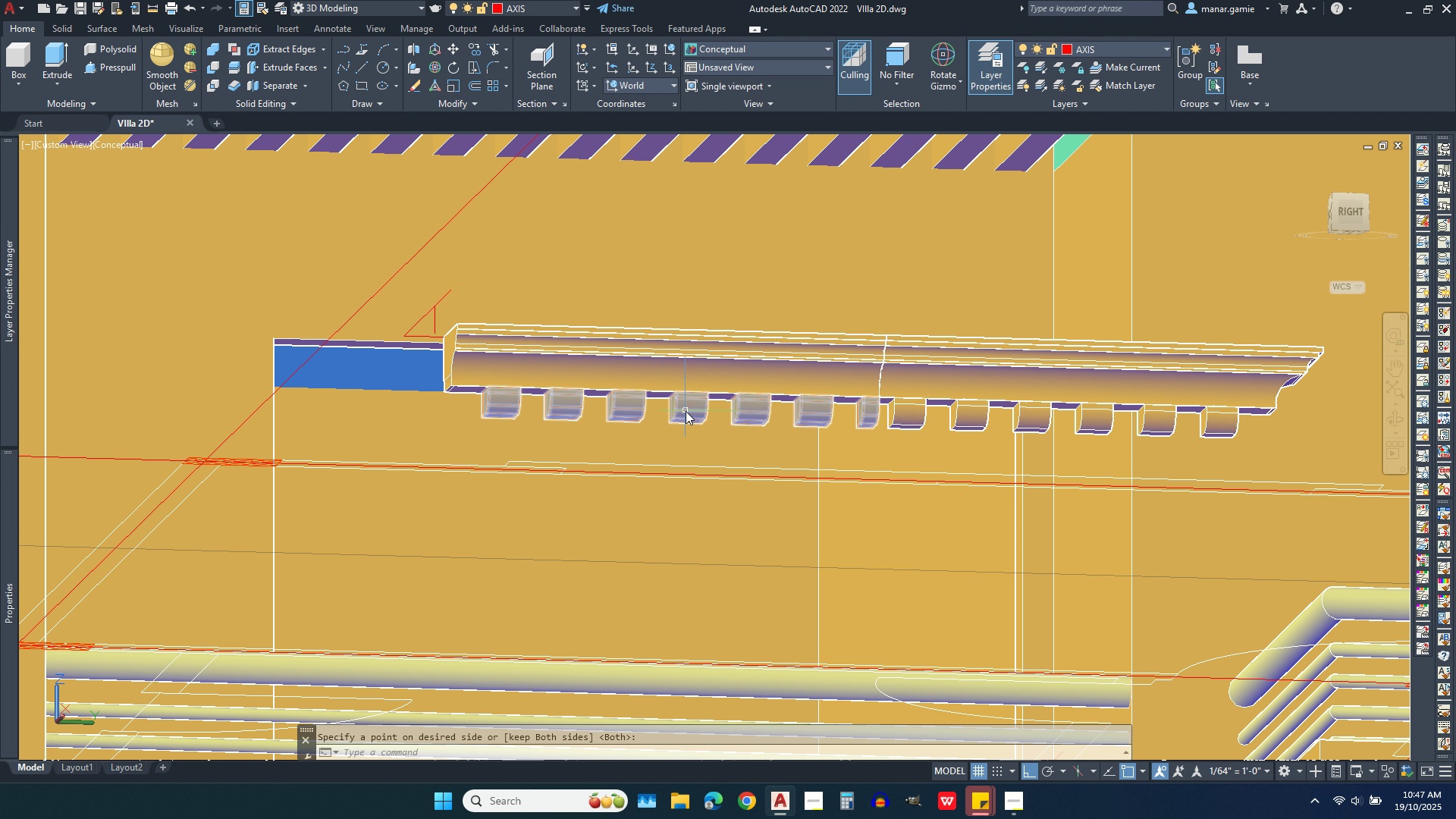 
left_click([686, 411])
 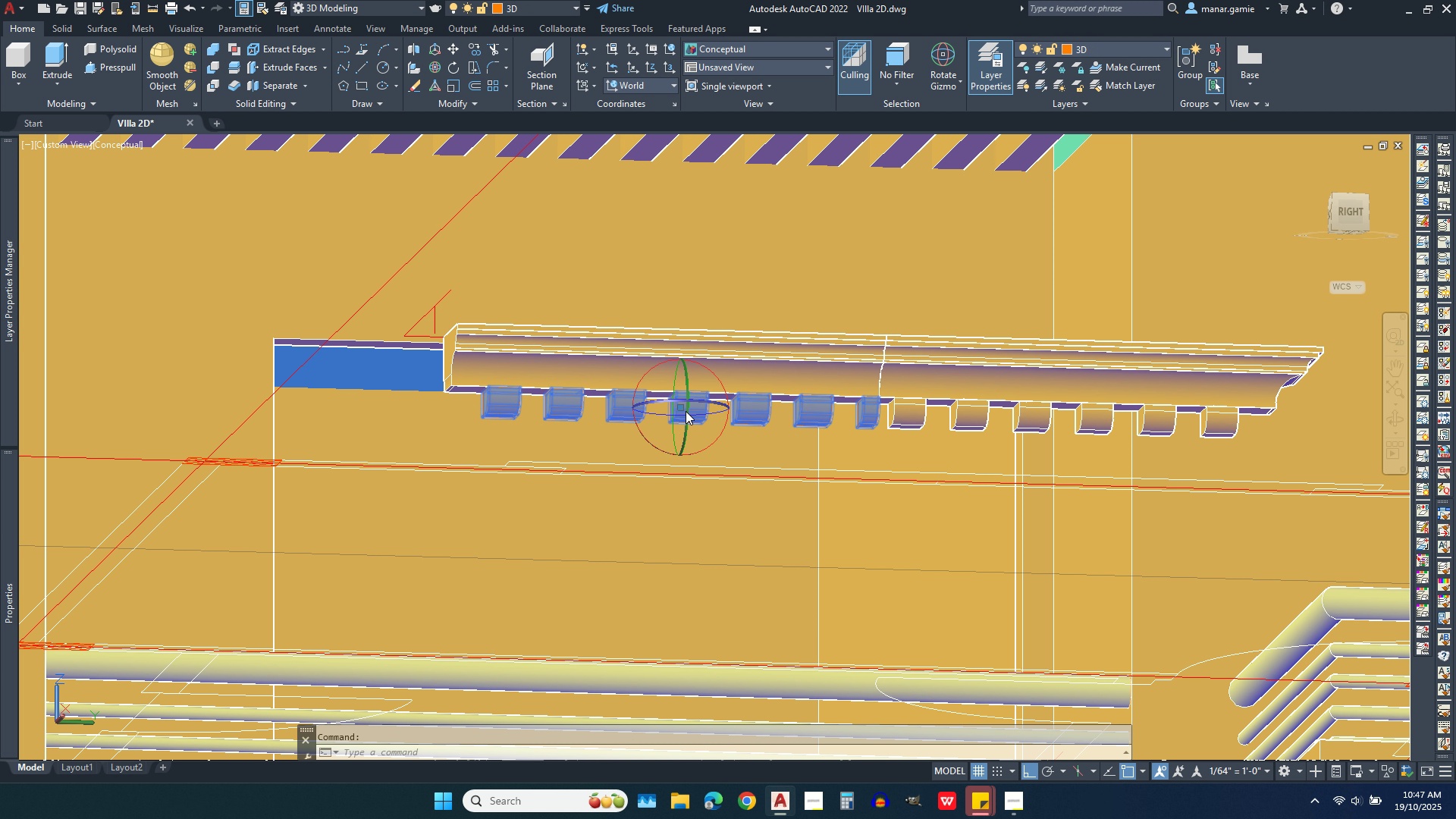 
key(Delete)
 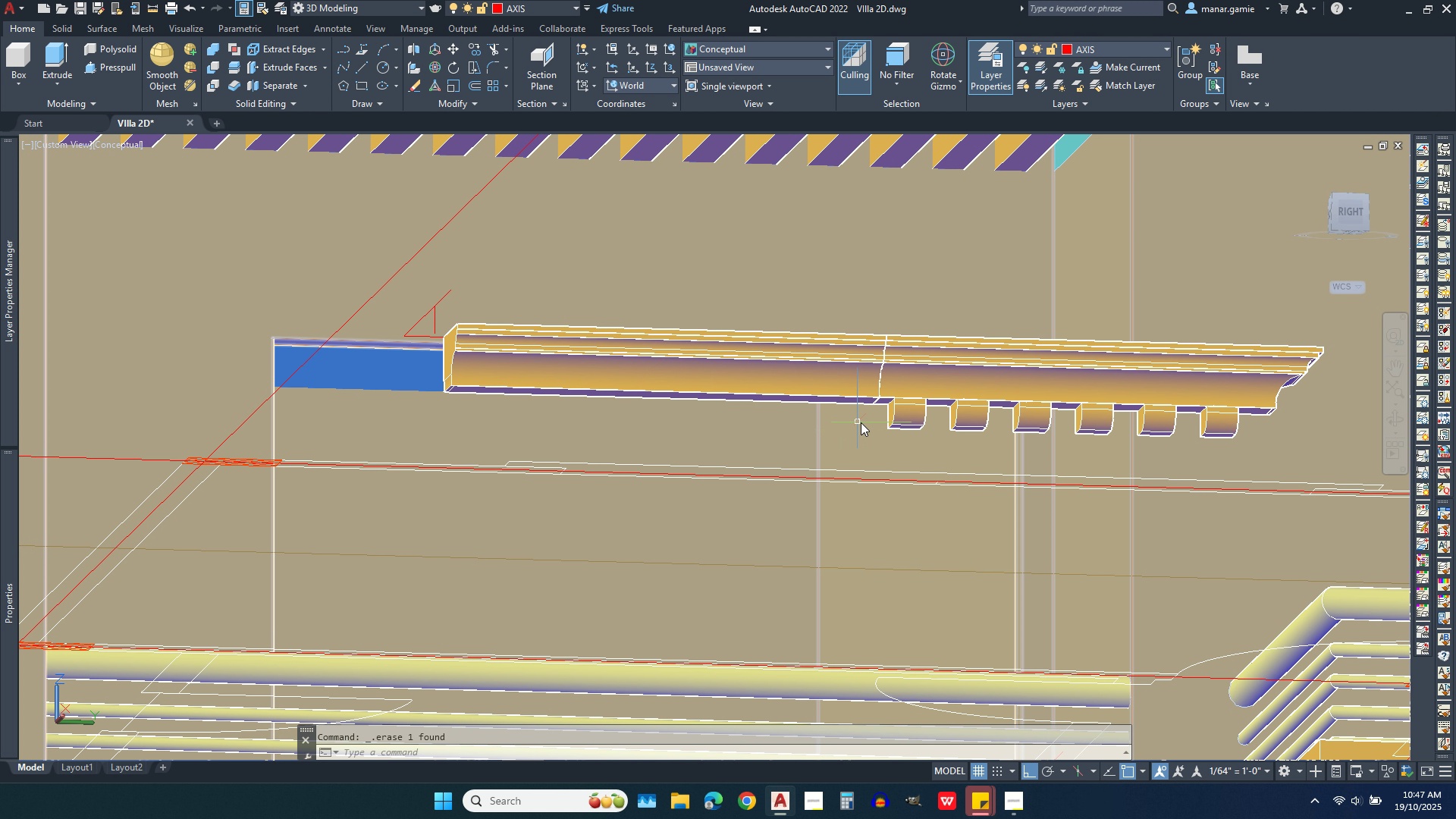 
scroll: coordinate [887, 412], scroll_direction: up, amount: 3.0
 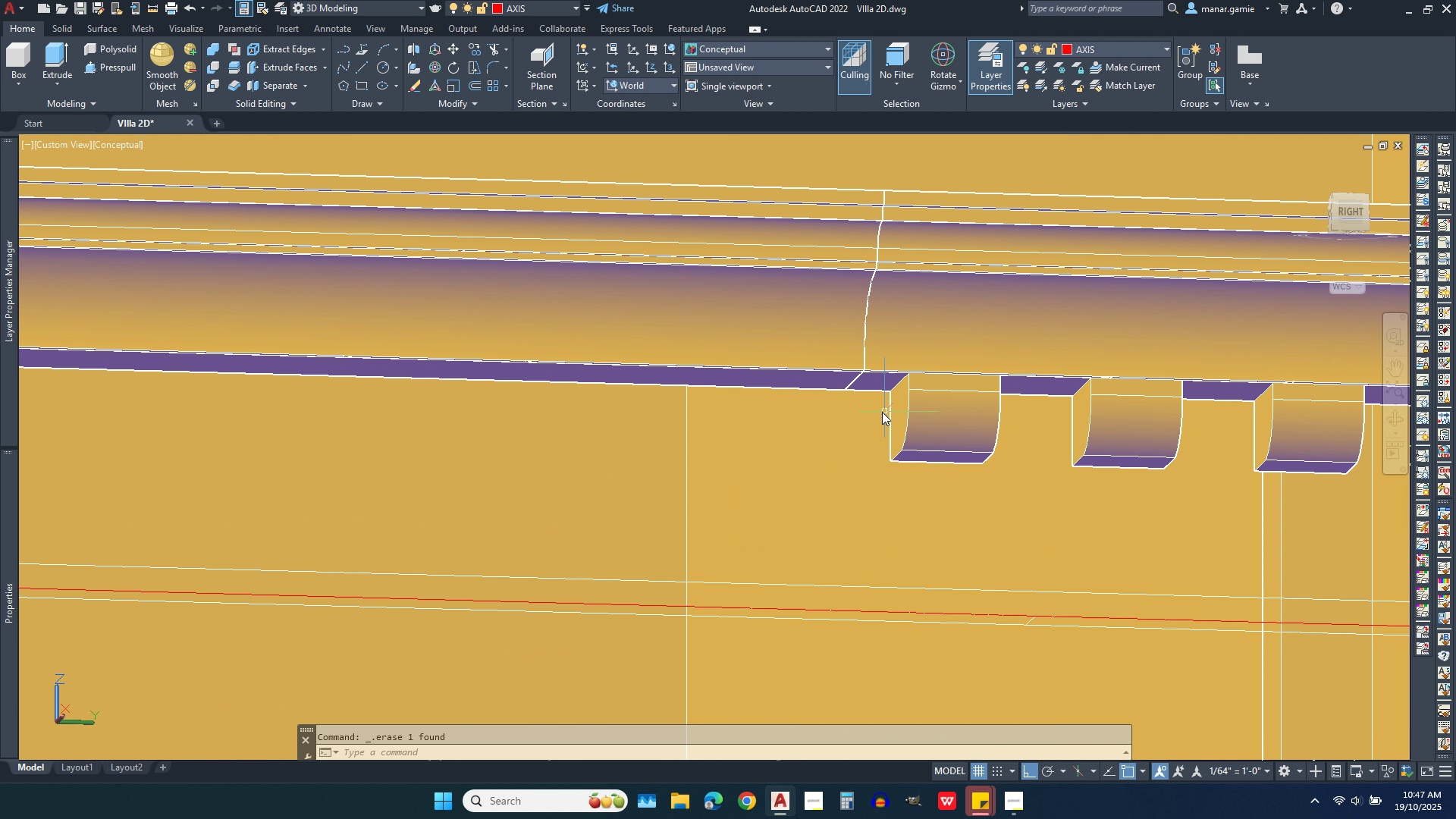 
scroll: coordinate [871, 414], scroll_direction: down, amount: 2.0
 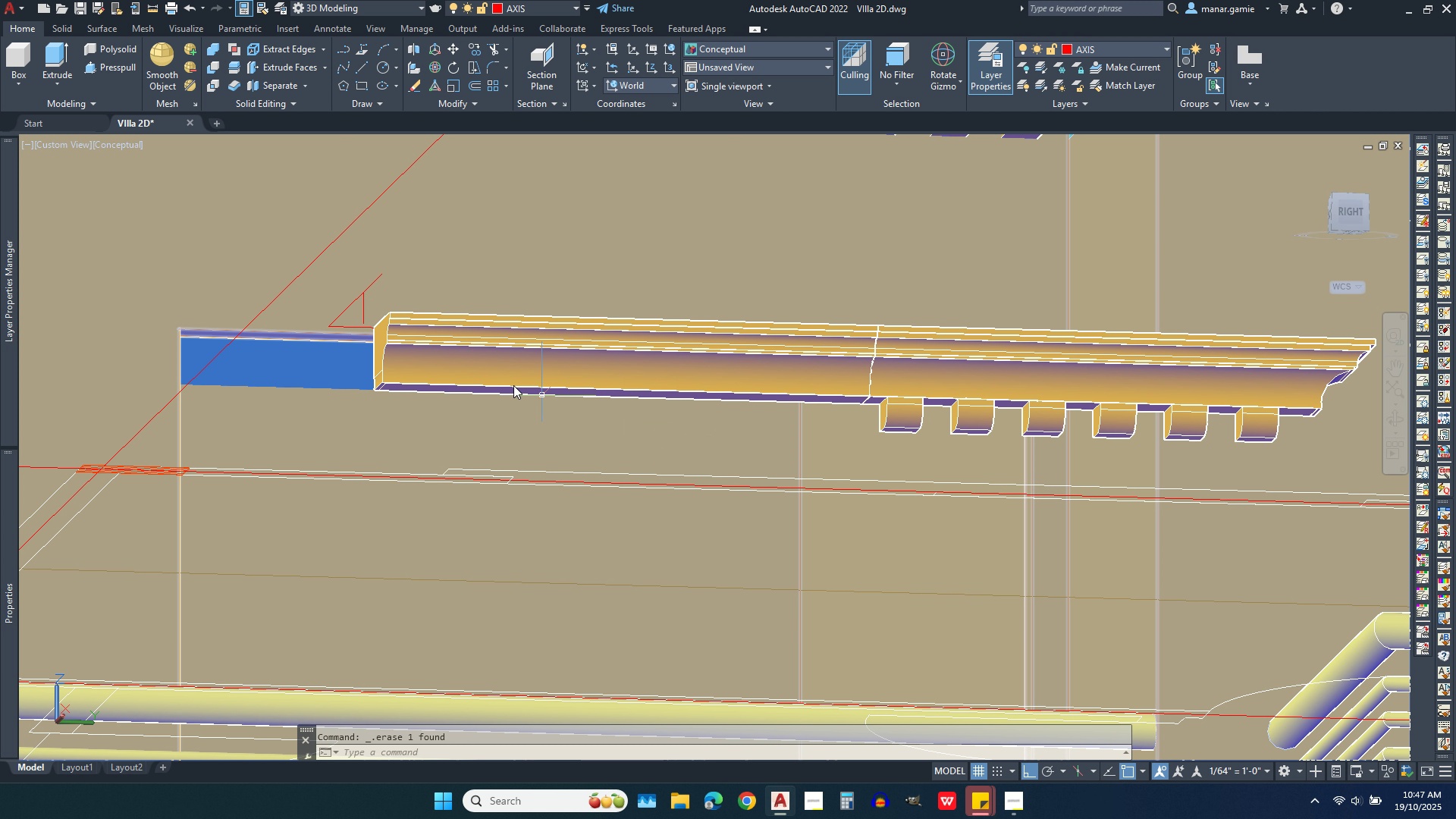 
wait(8.0)
 